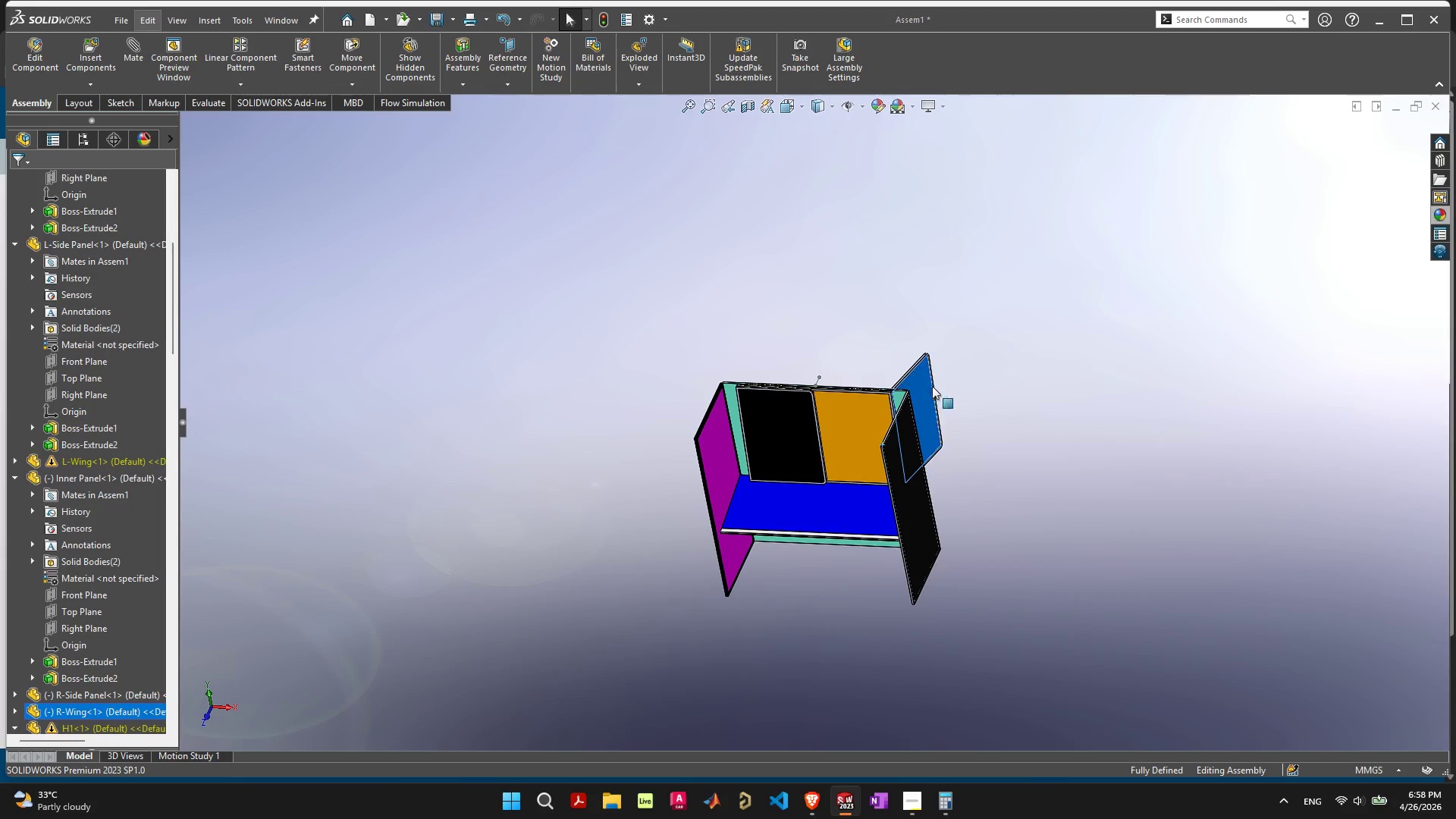 
left_click_drag(start_coordinate=[917, 400], to_coordinate=[766, 350])
 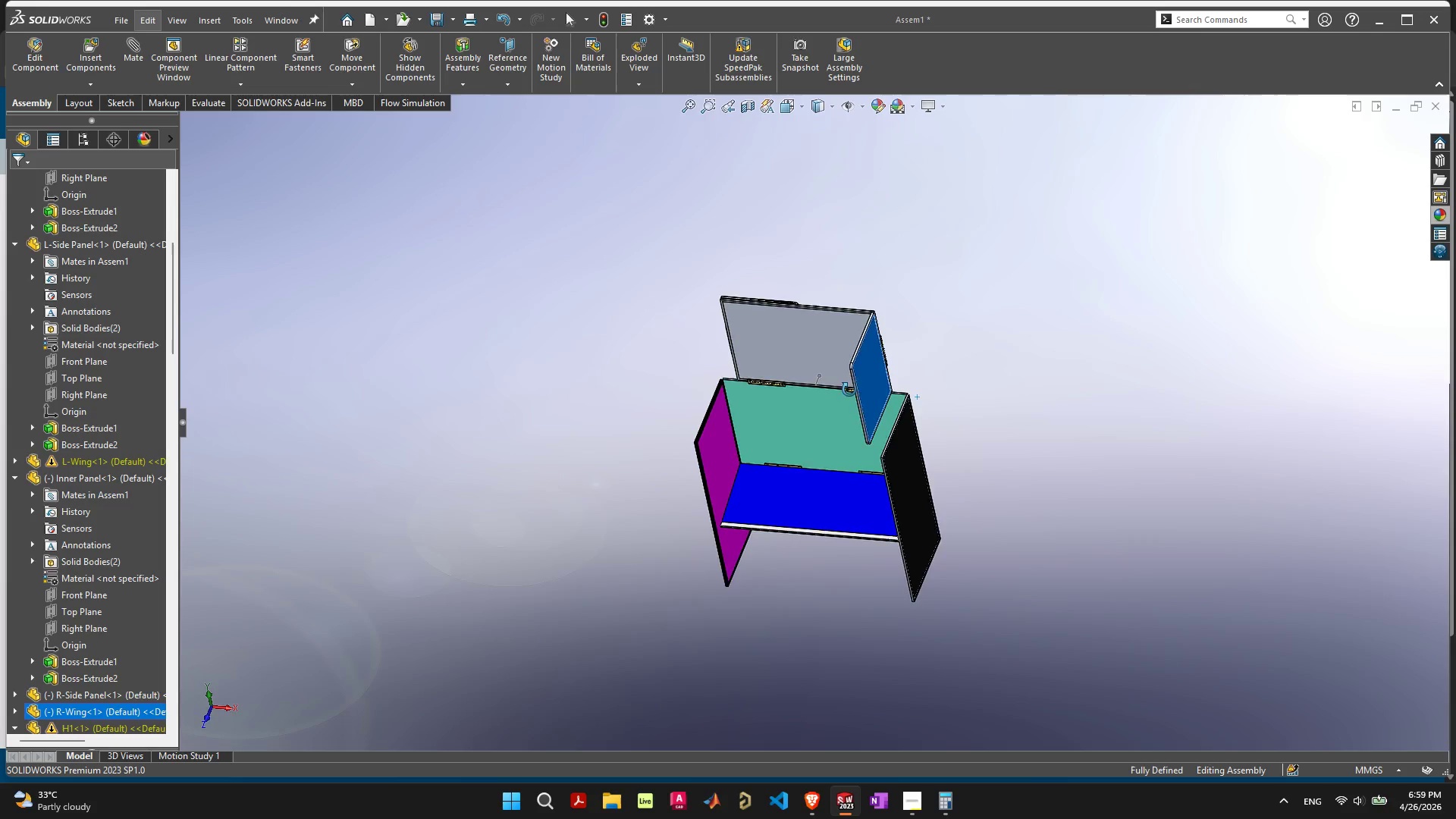 
scroll: coordinate [880, 378], scroll_direction: up, amount: 10.0
 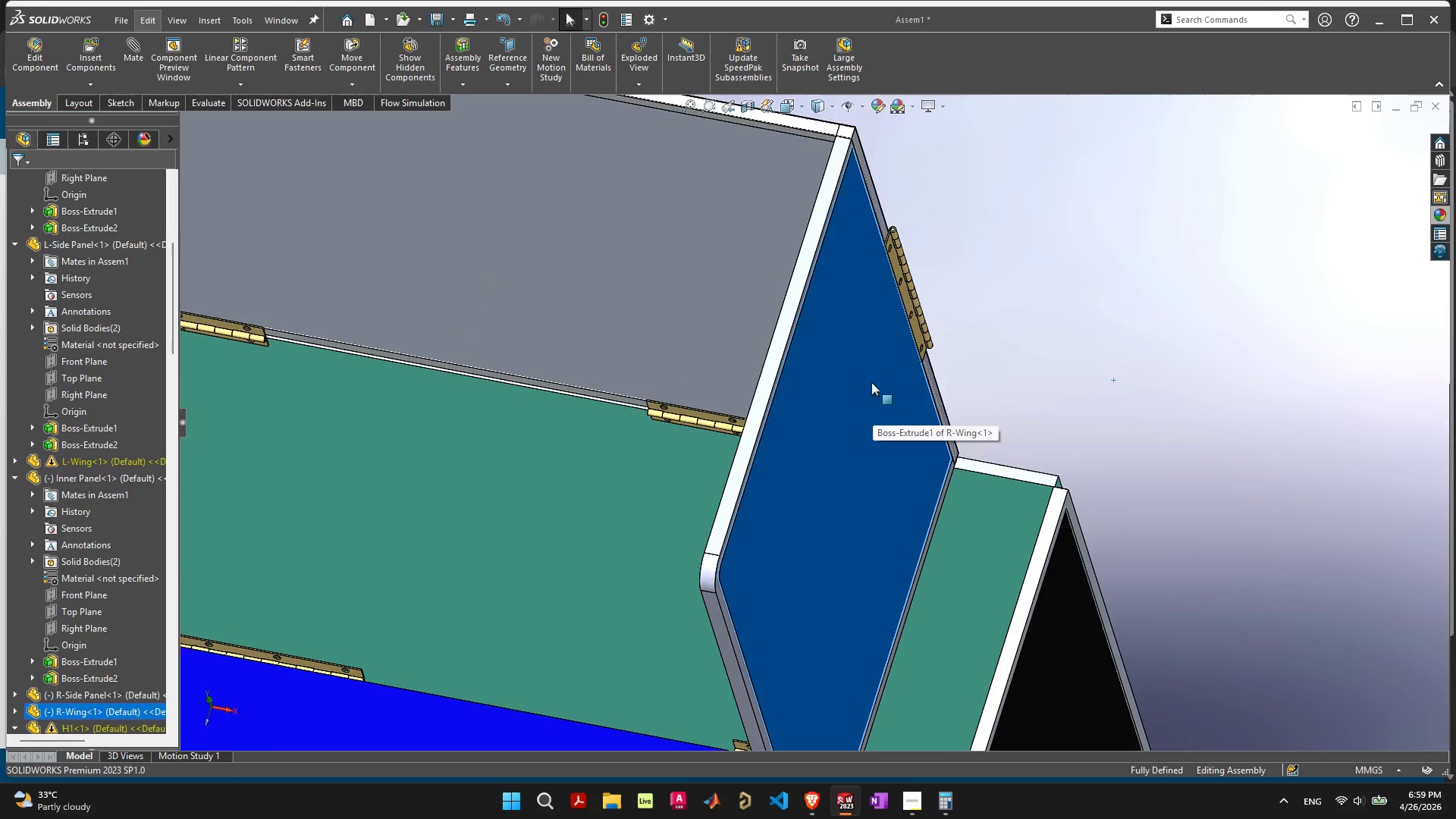 
scroll: coordinate [835, 394], scroll_direction: none, amount: 0.0
 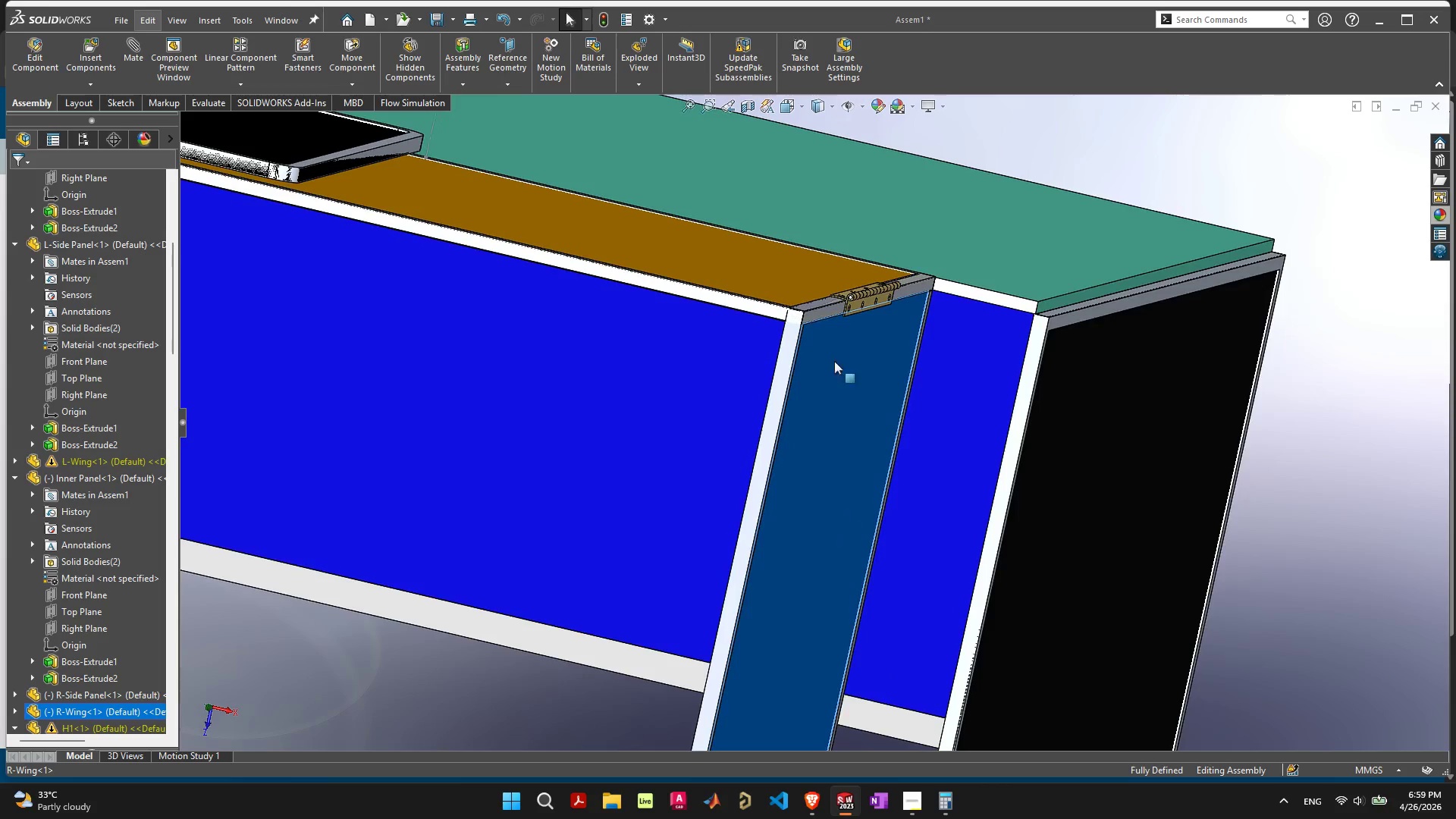 
left_click([855, 307])
 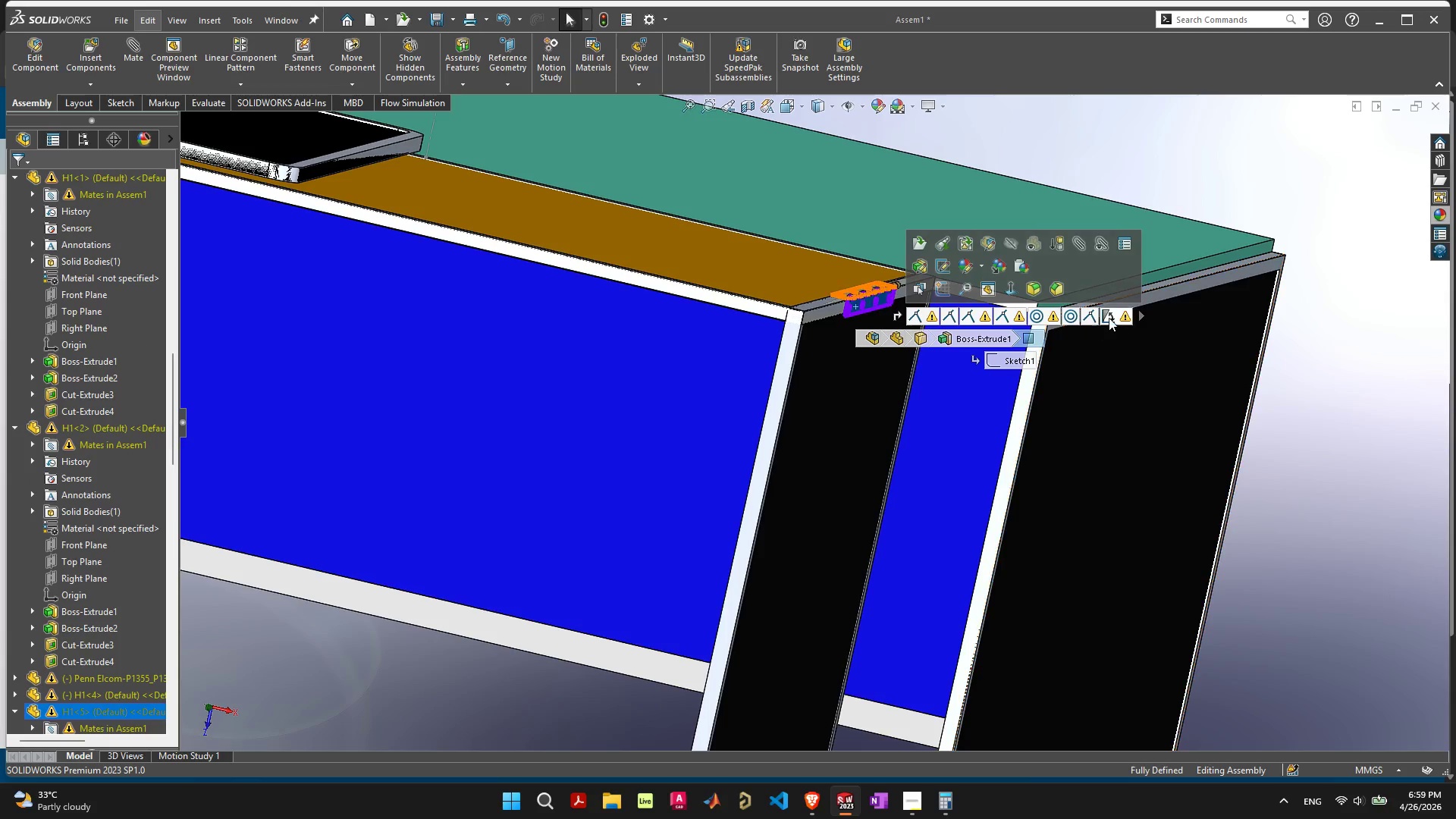 
left_click([1109, 318])
 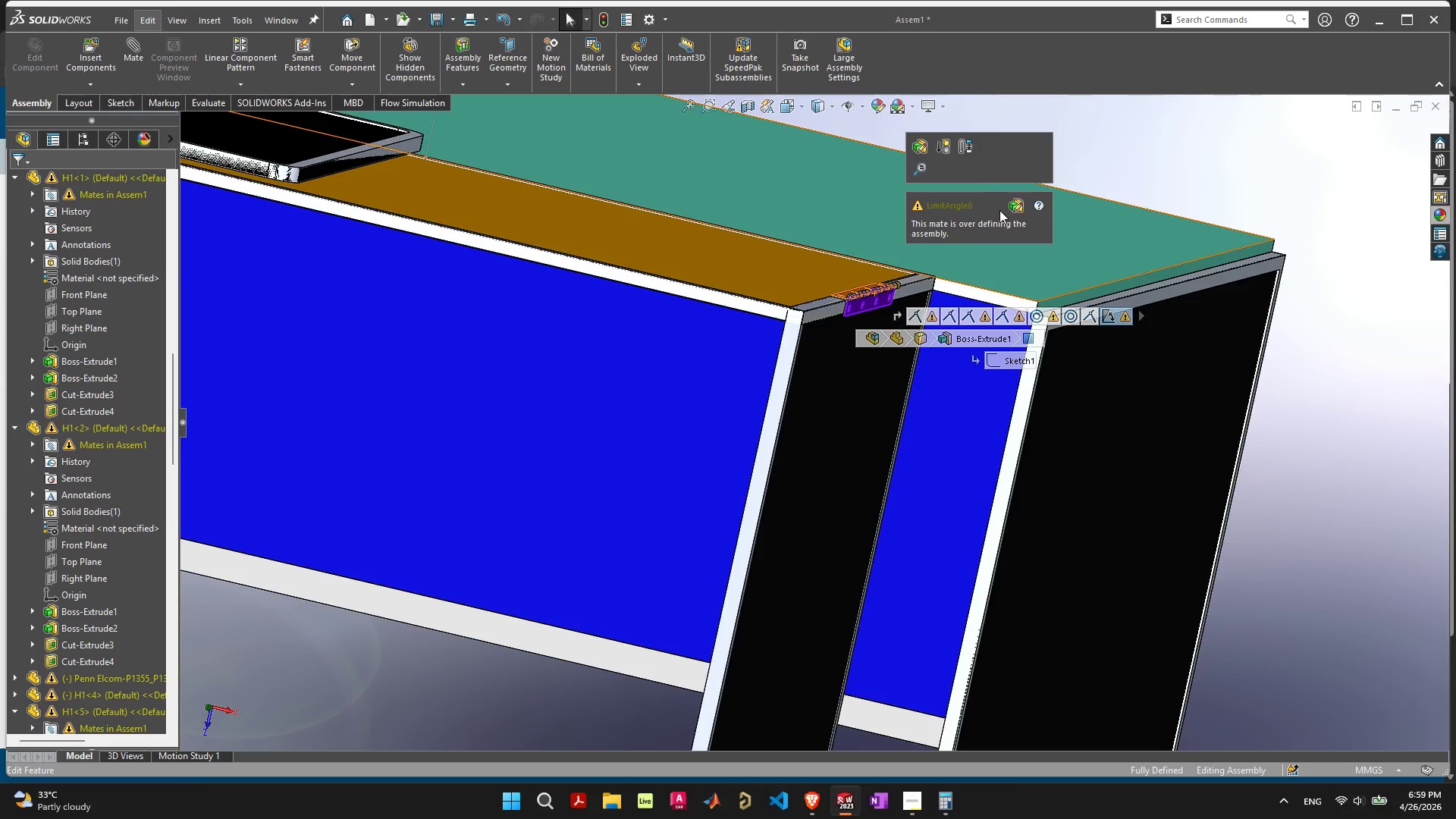 
left_click([1014, 207])
 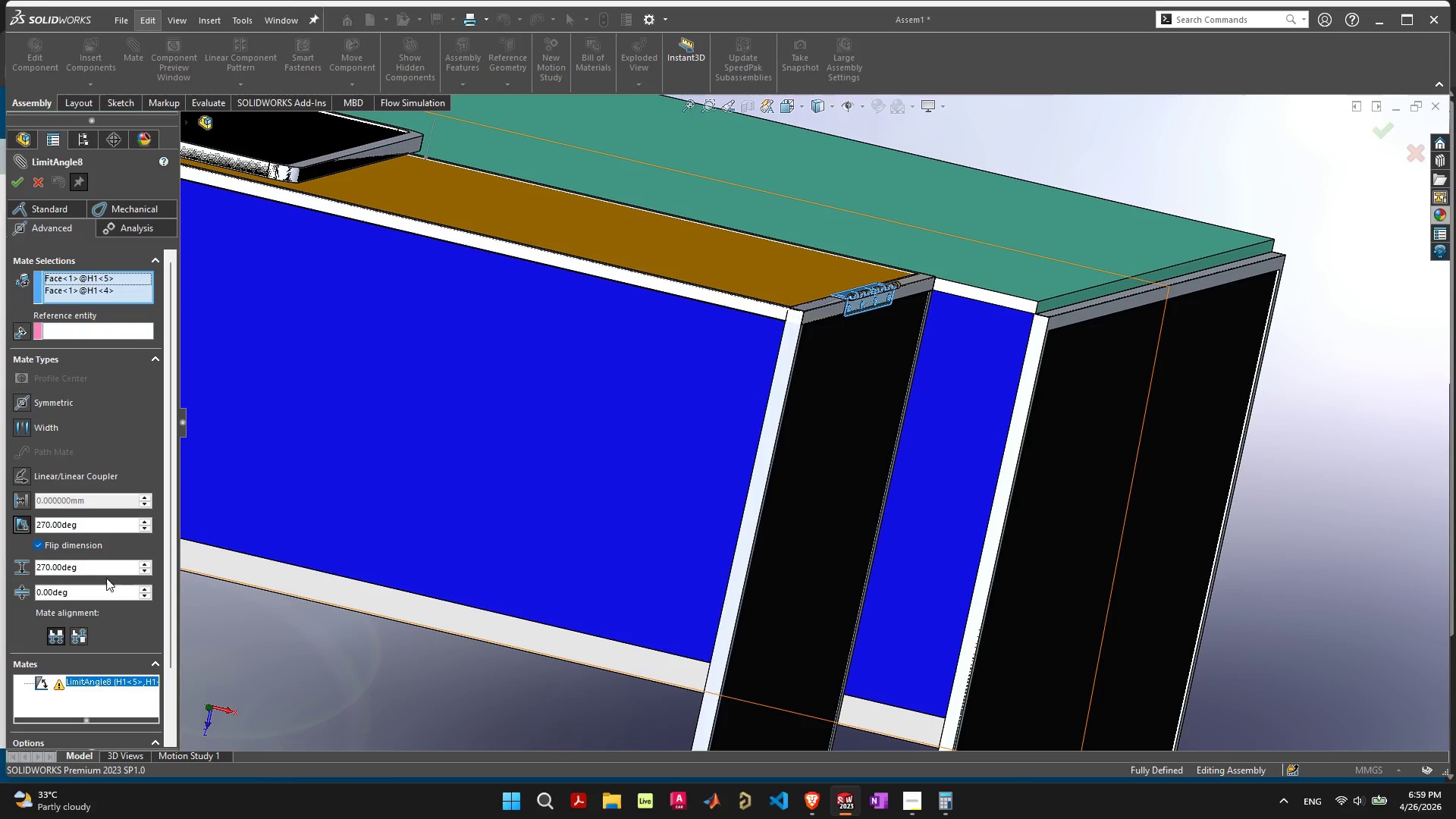 
left_click([92, 546])
 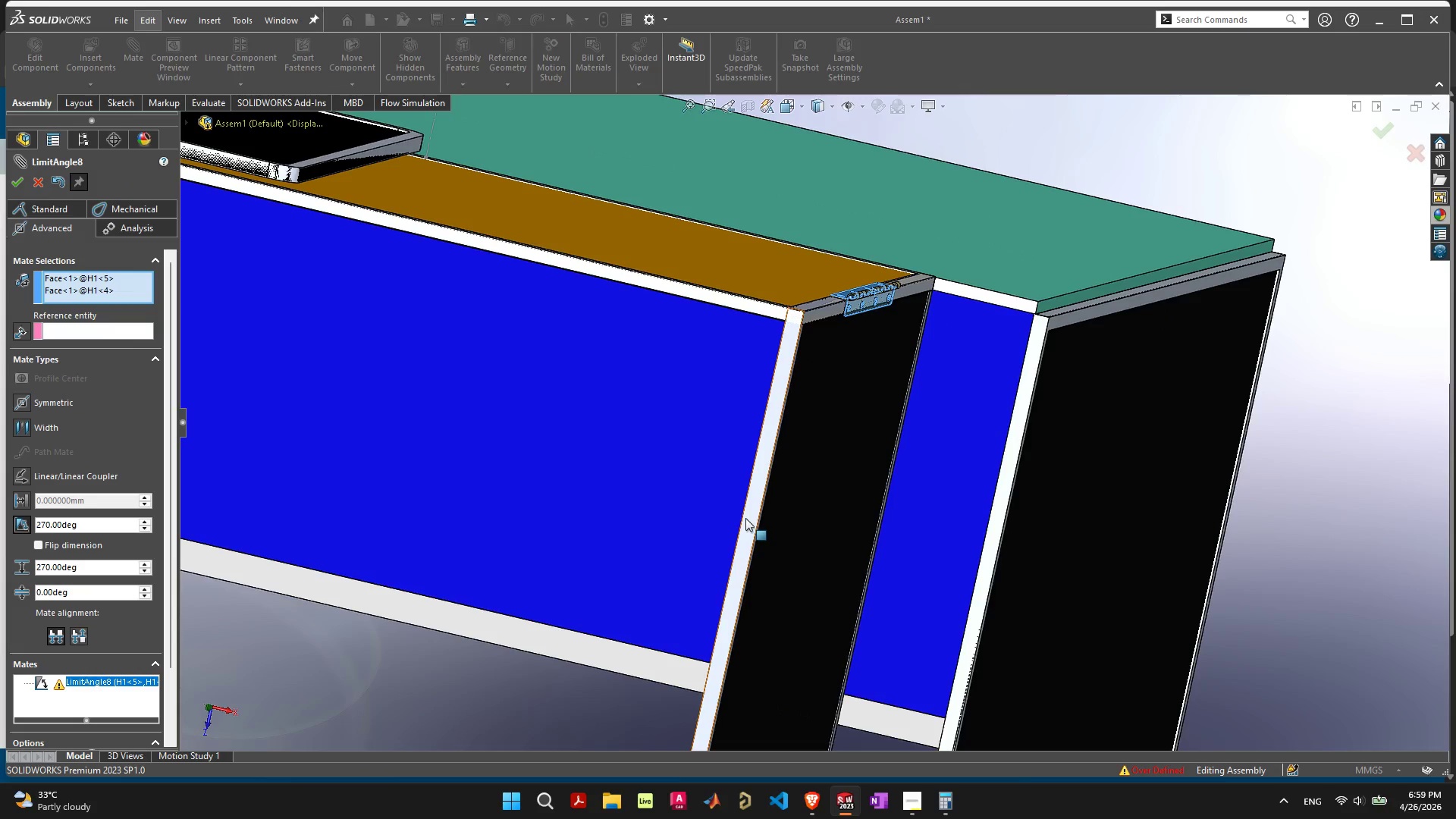 
left_click_drag(start_coordinate=[747, 516], to_coordinate=[832, 144])
 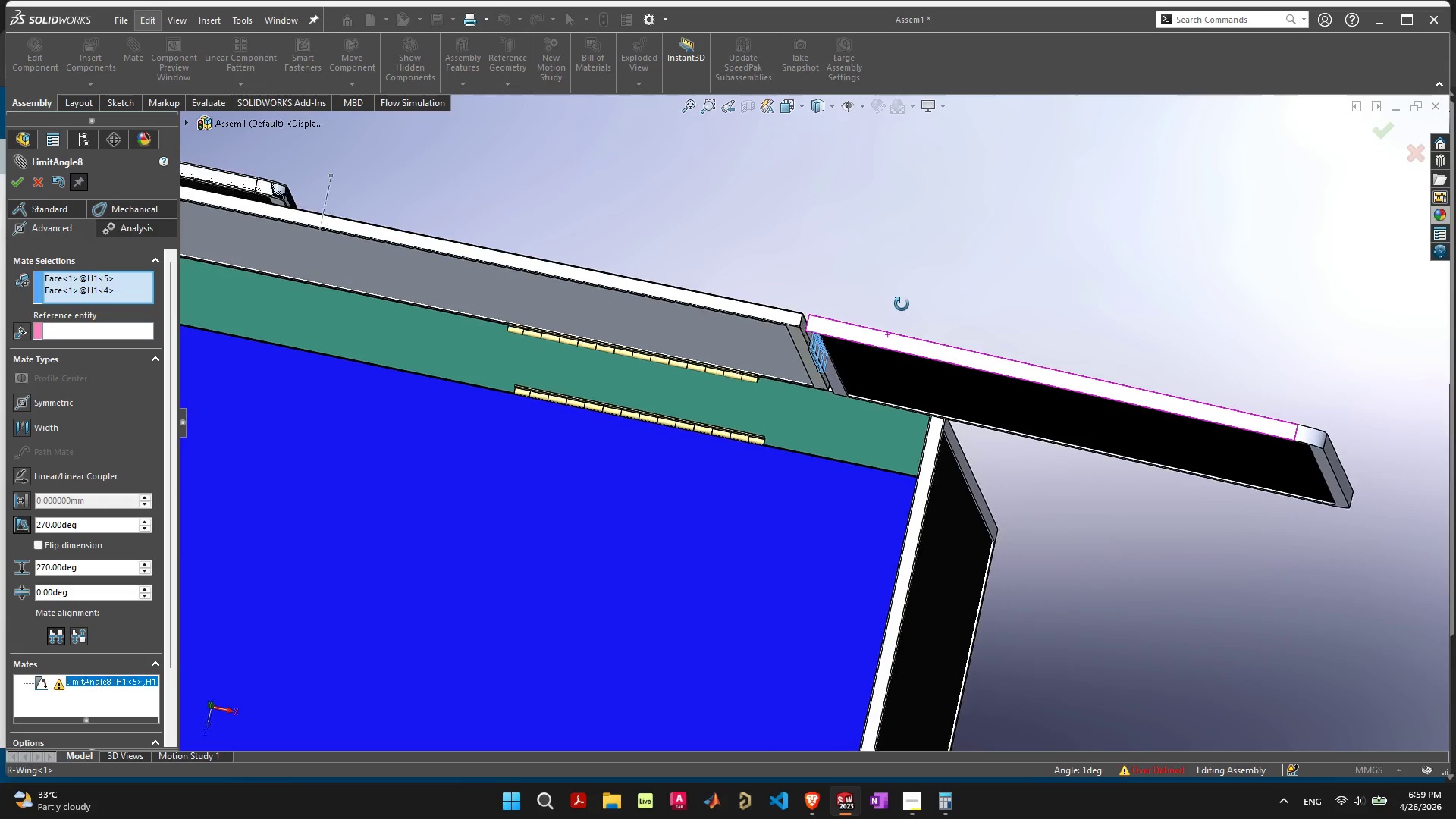 
scroll: coordinate [861, 359], scroll_direction: up, amount: 5.0
 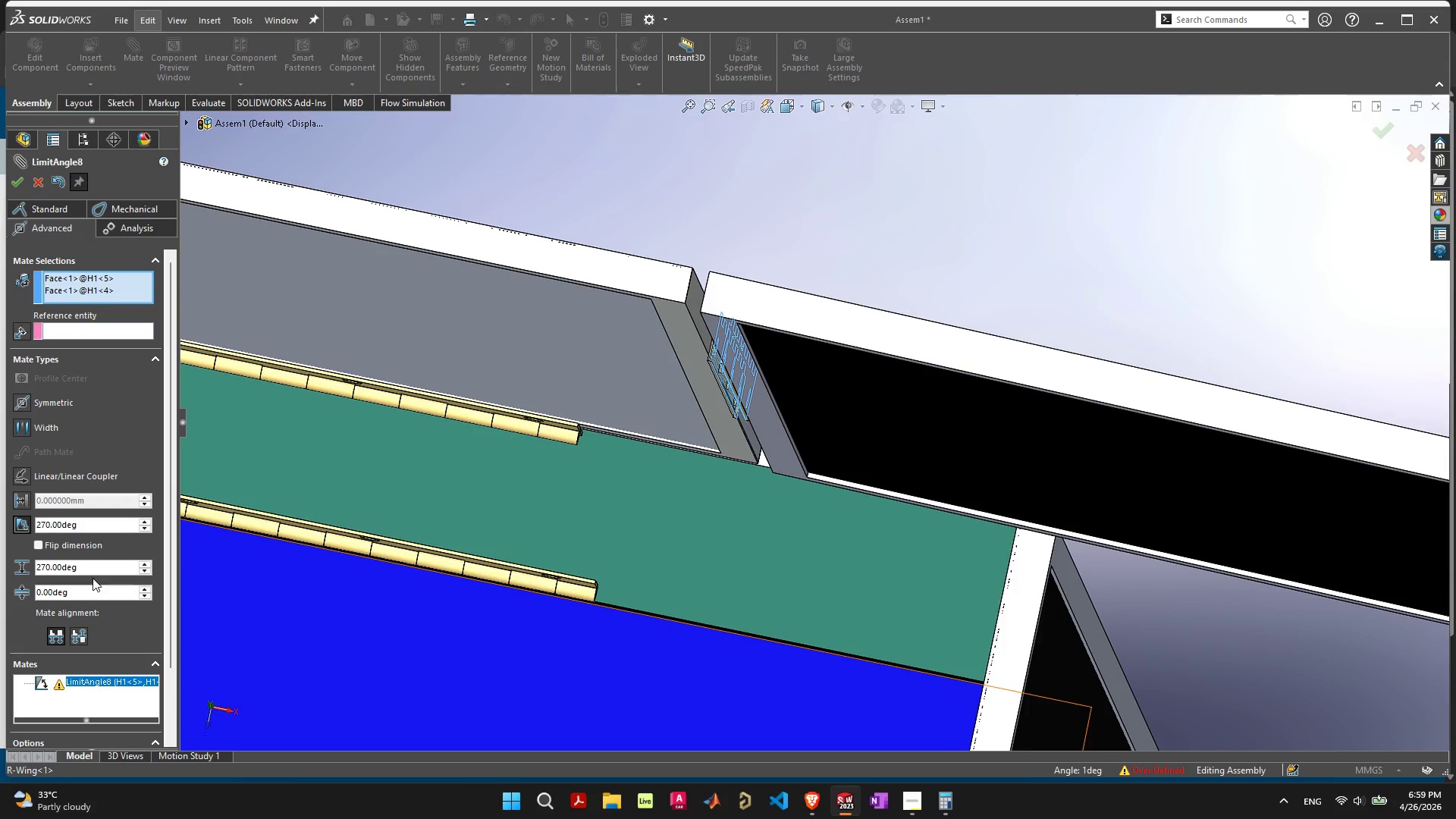 
left_click_drag(start_coordinate=[96, 571], to_coordinate=[0, 535])
 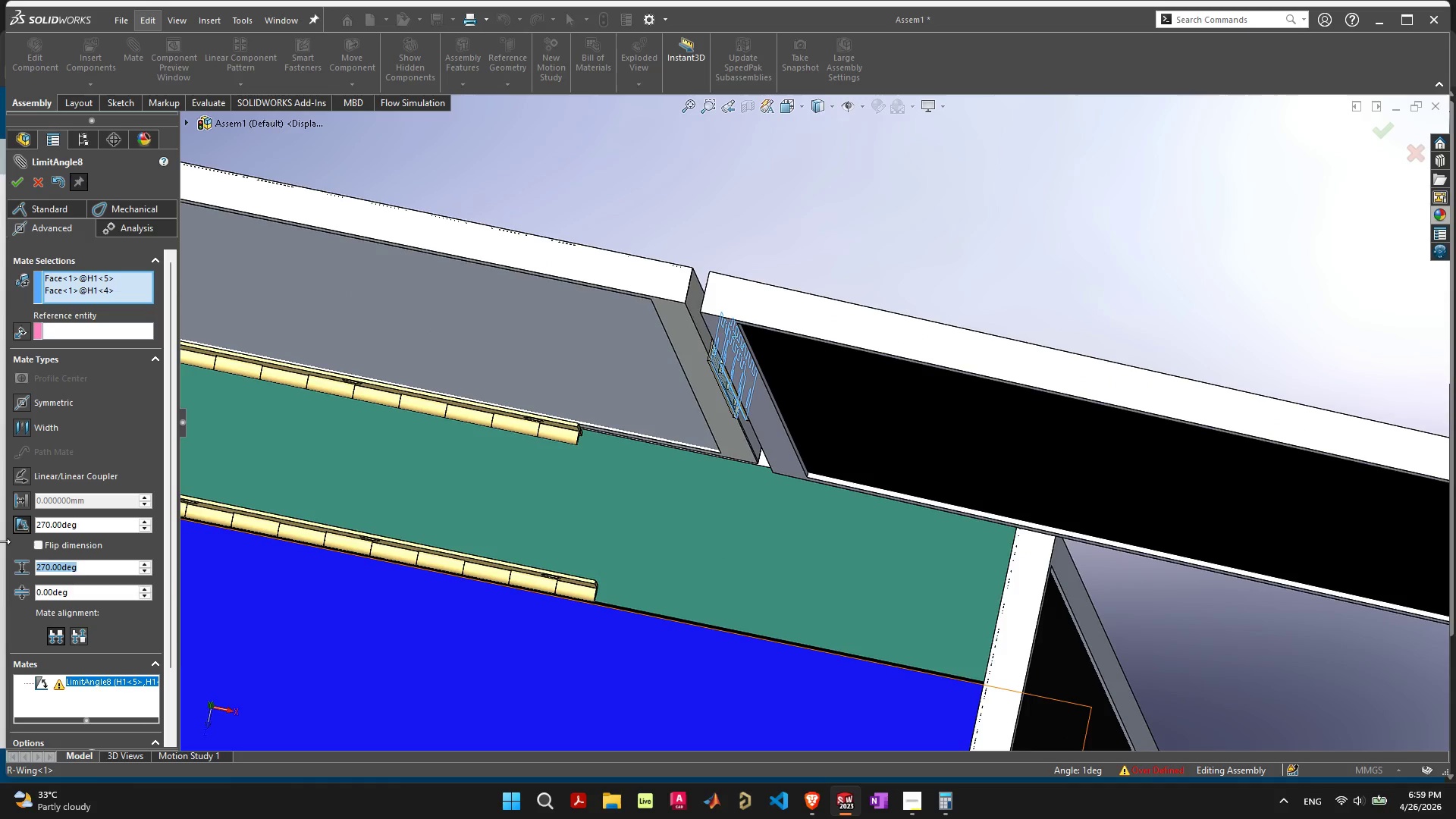 
type(180)
 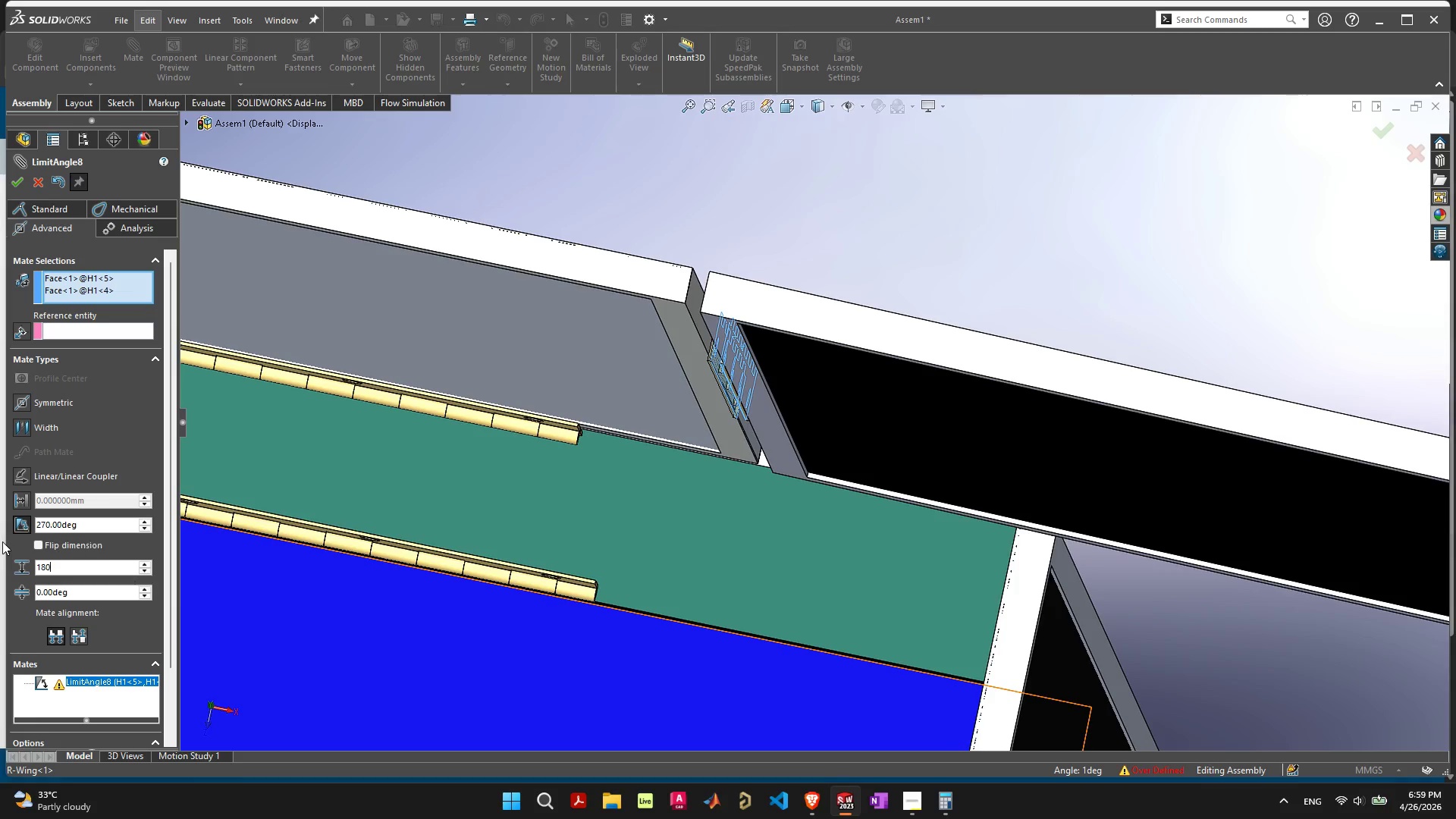 
key(Enter)
 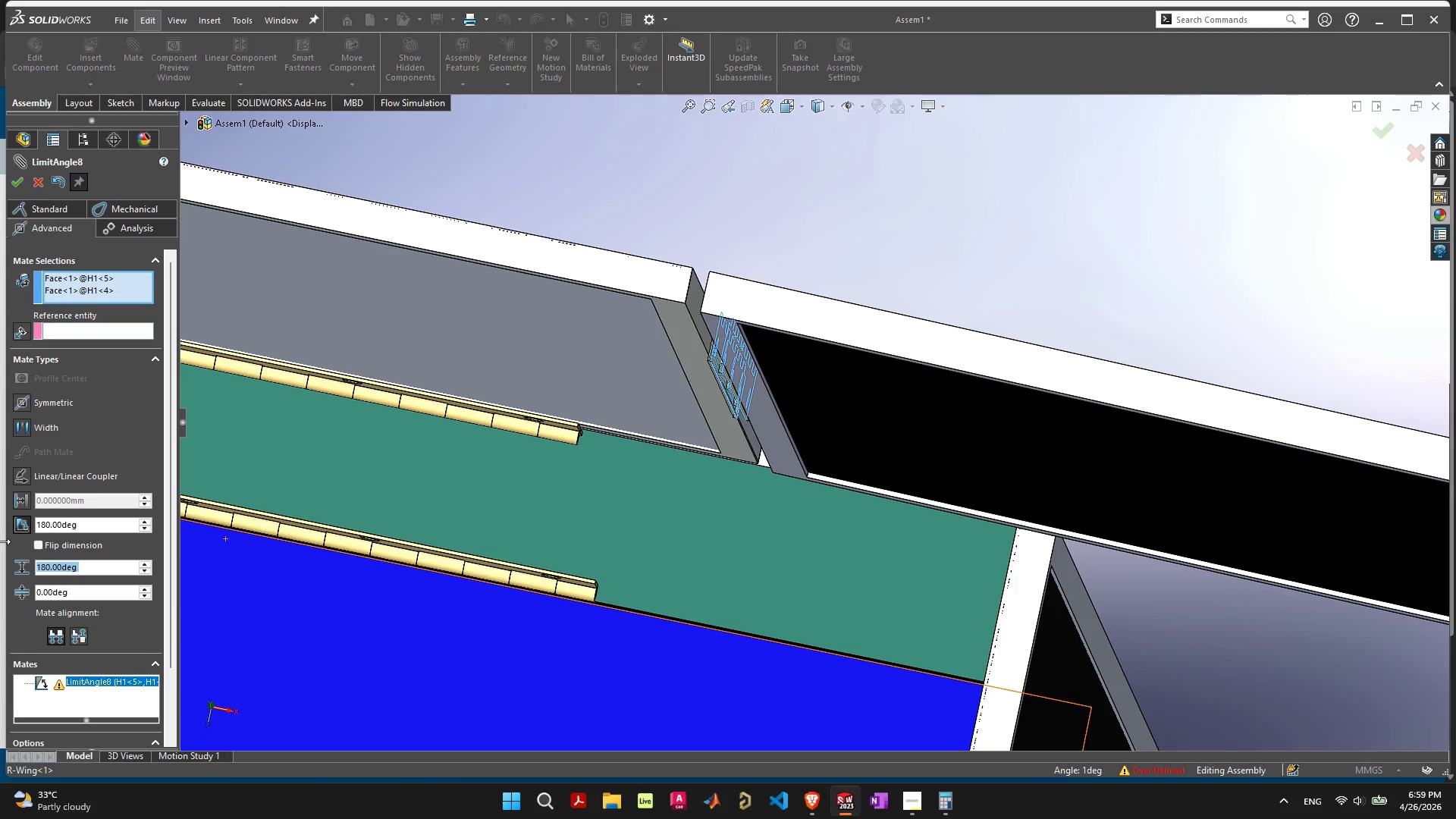 
key(Tab)
 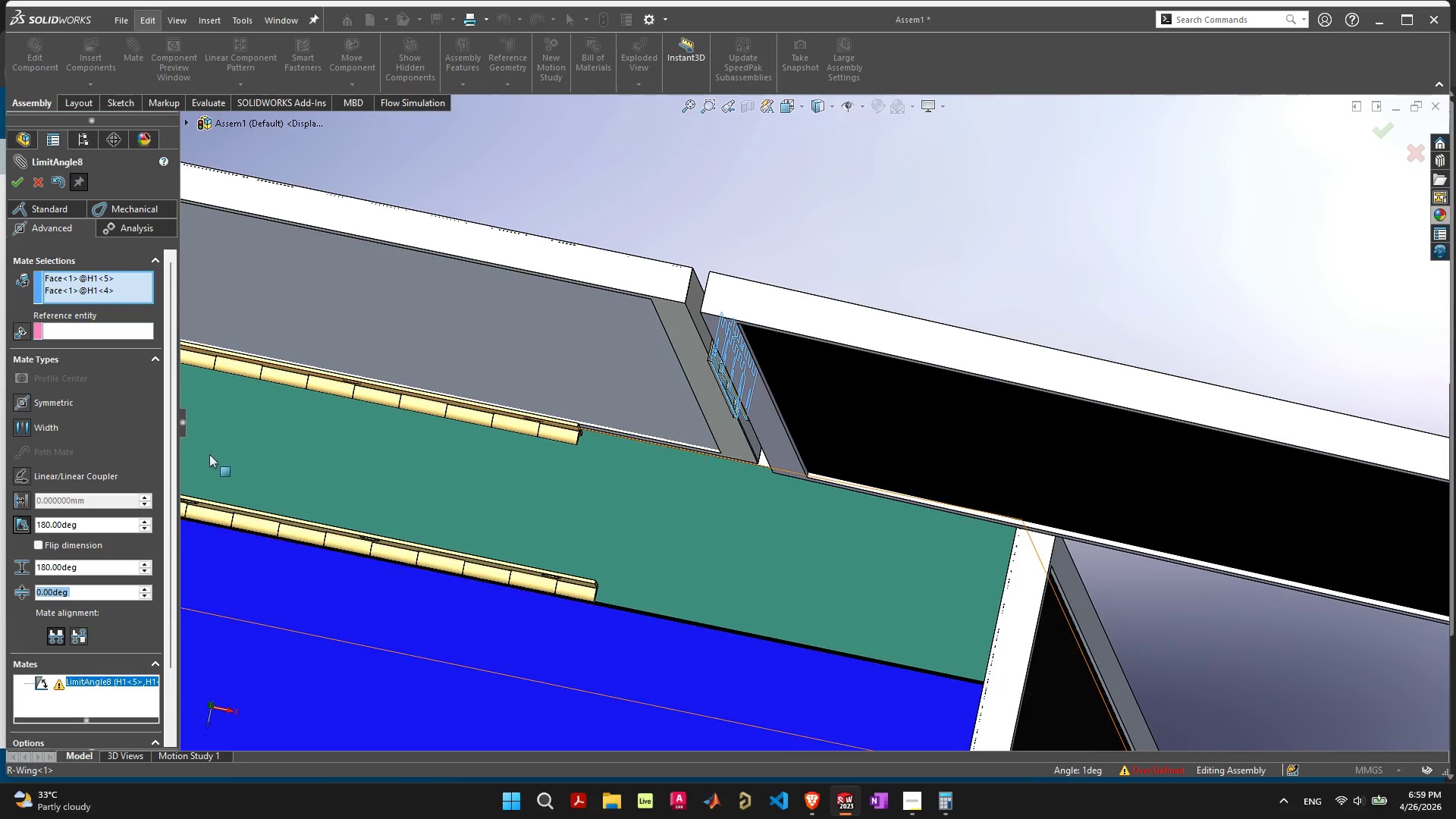 
left_click([281, 441])
 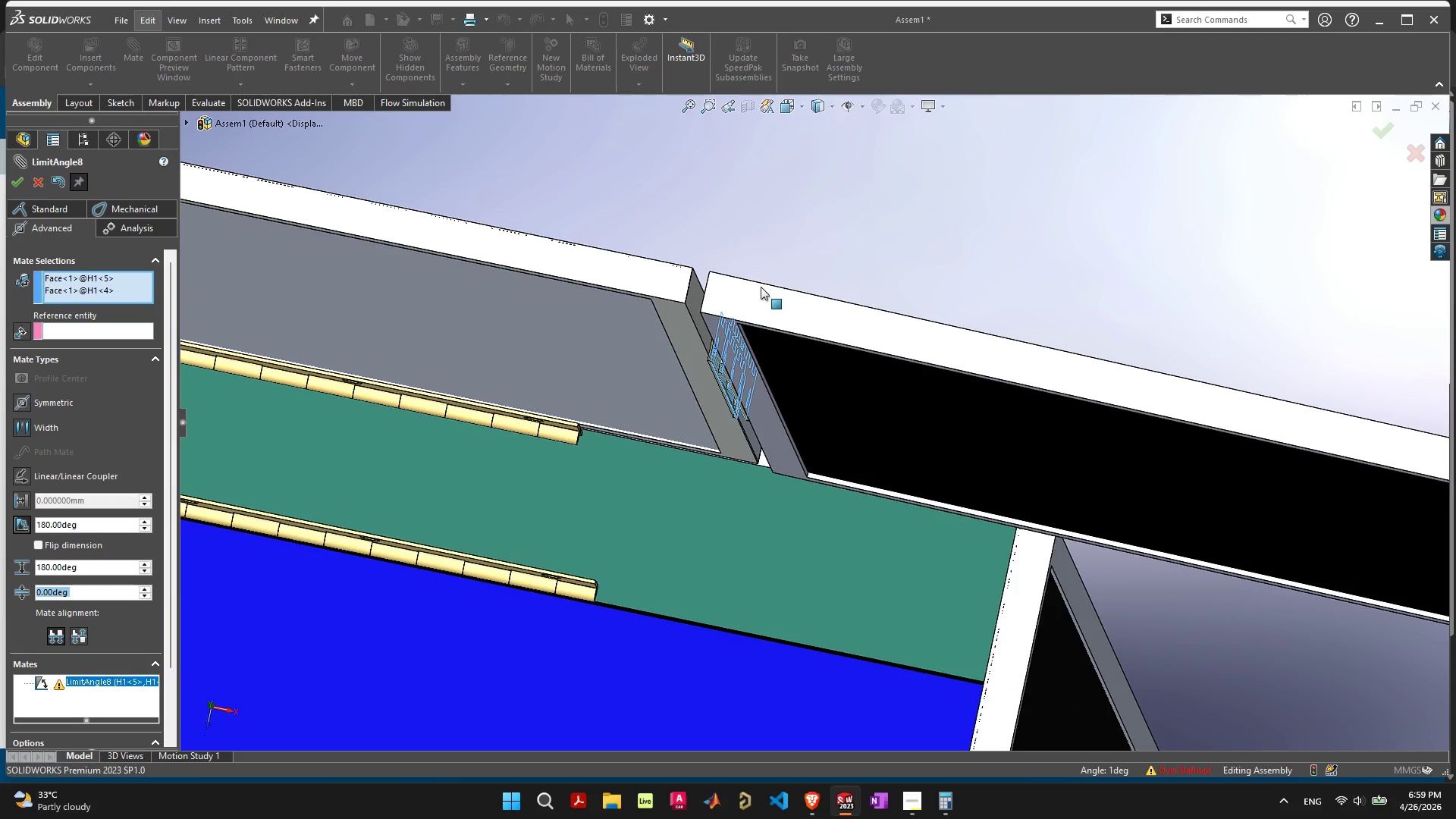 
left_click([797, 254])
 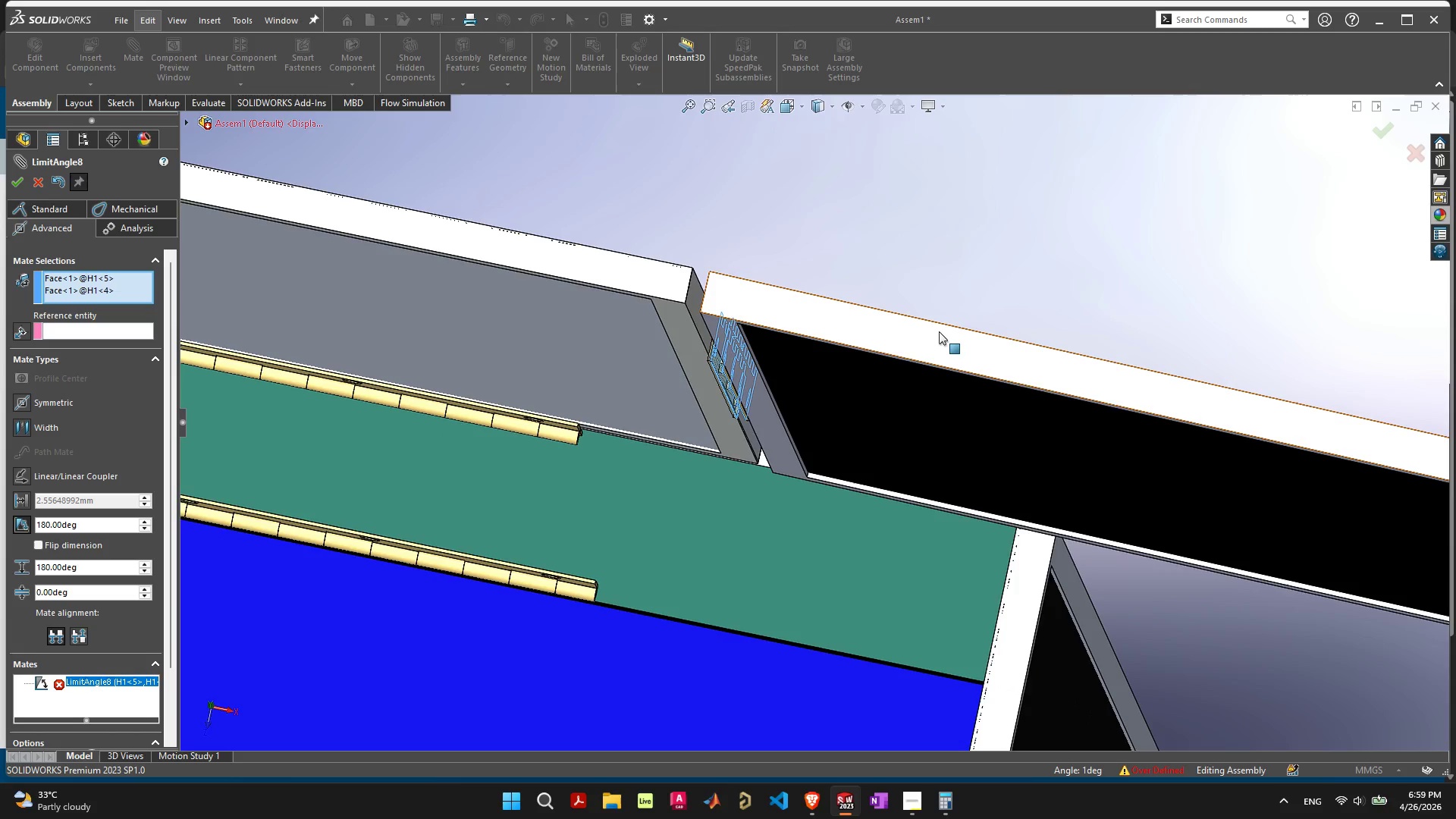 
left_click_drag(start_coordinate=[939, 332], to_coordinate=[923, 201])
 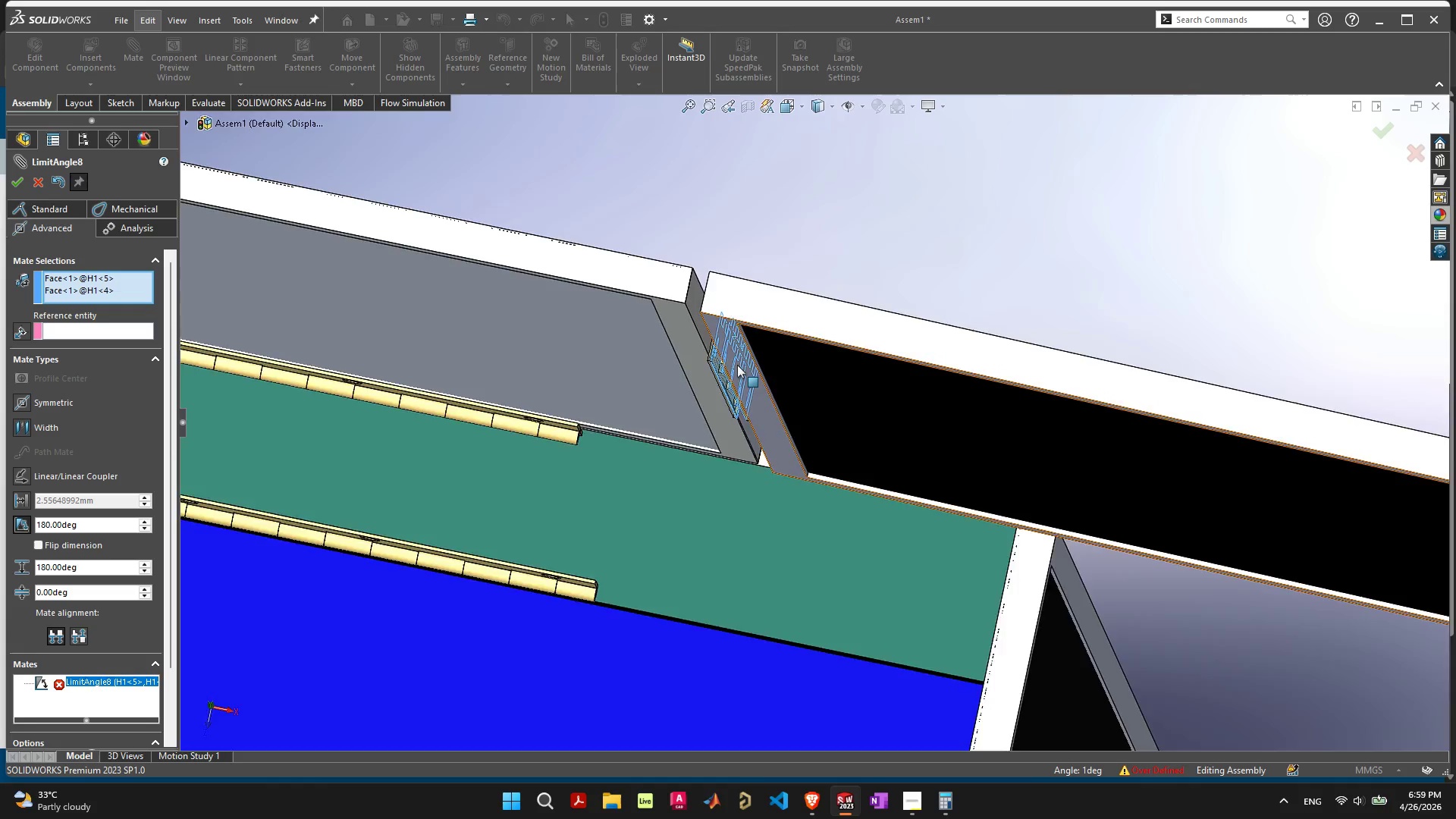 
scroll: coordinate [760, 402], scroll_direction: up, amount: 9.0
 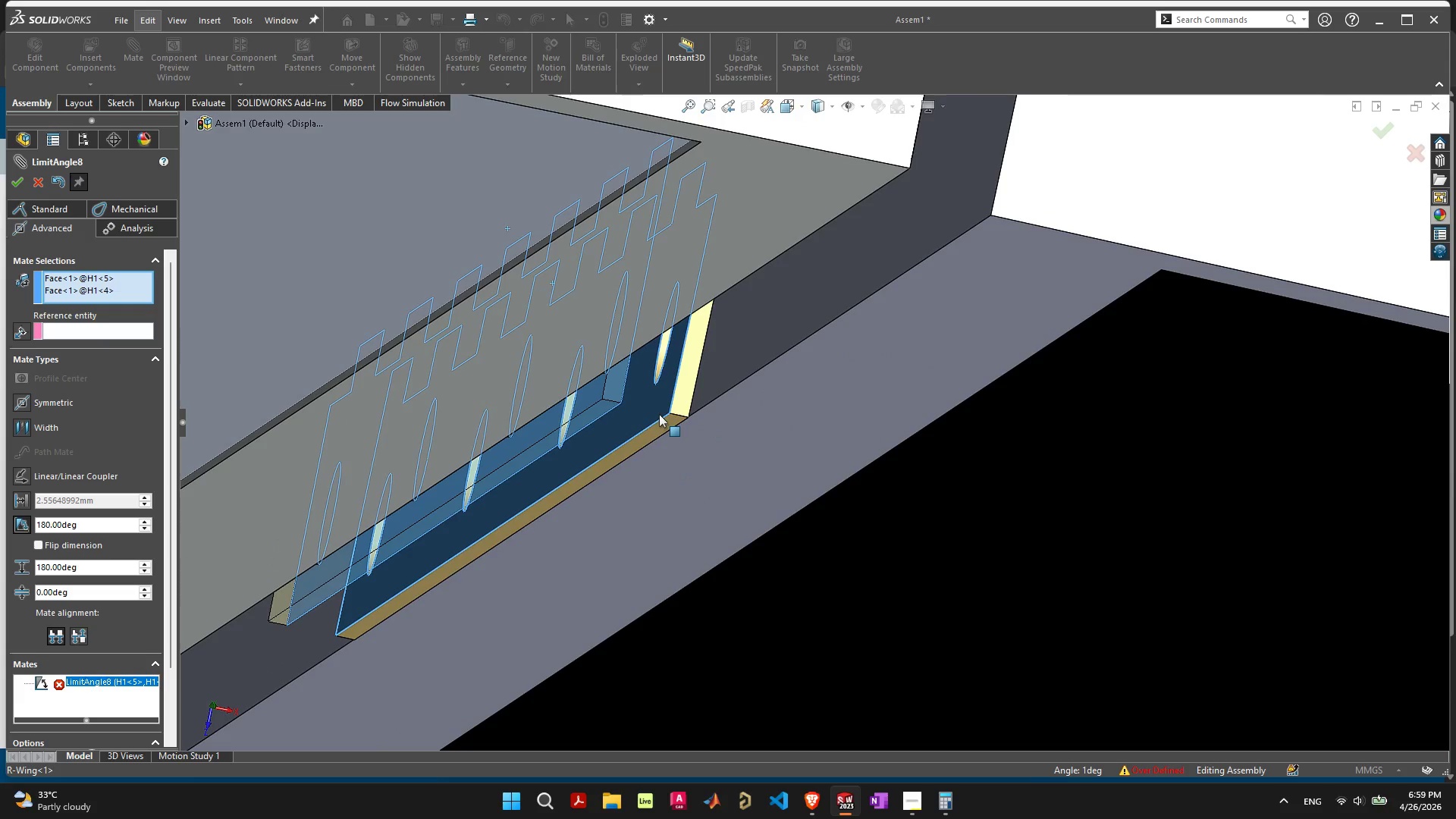 
scroll: coordinate [622, 473], scroll_direction: down, amount: 4.0
 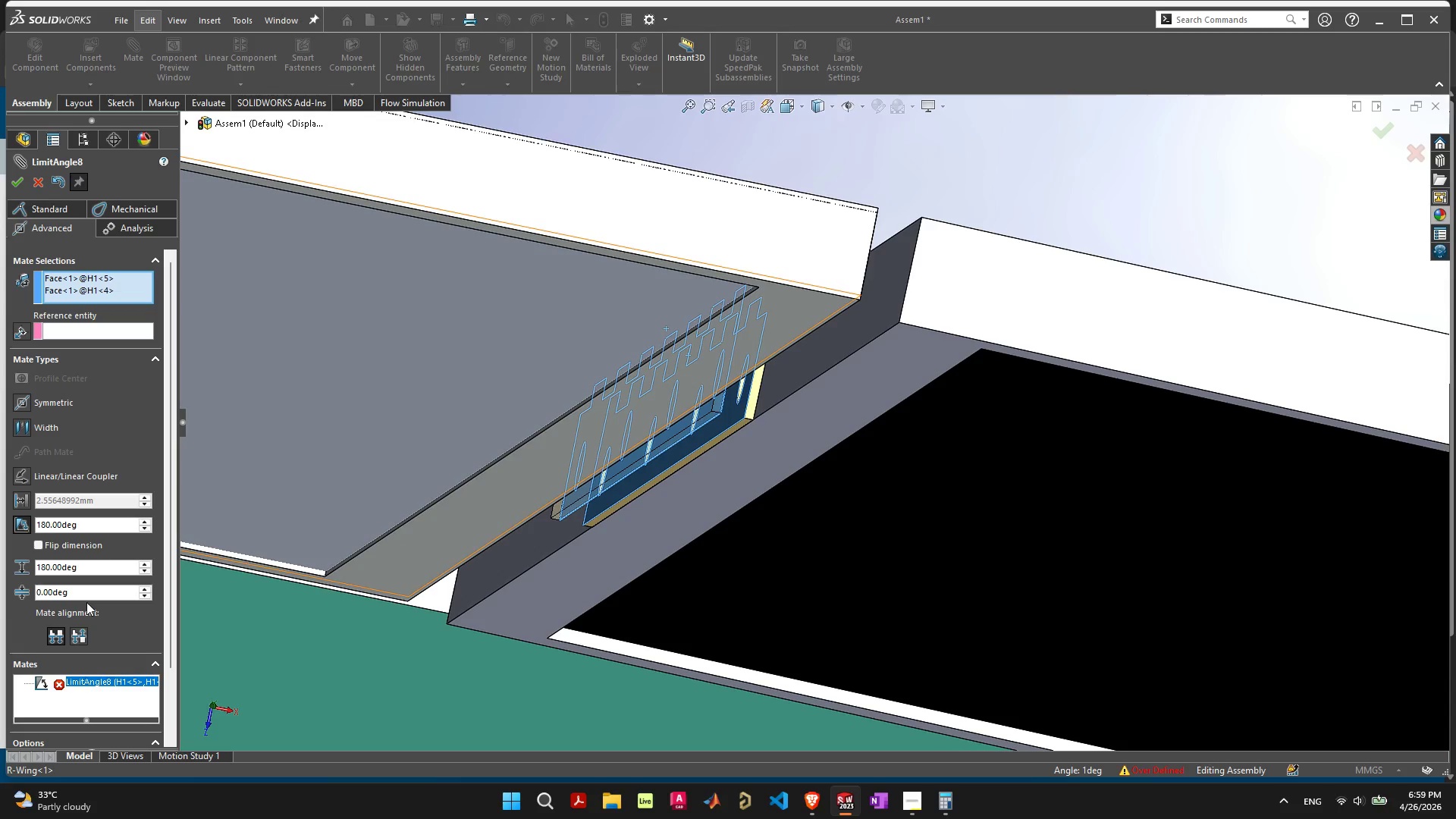 
key(Escape)
 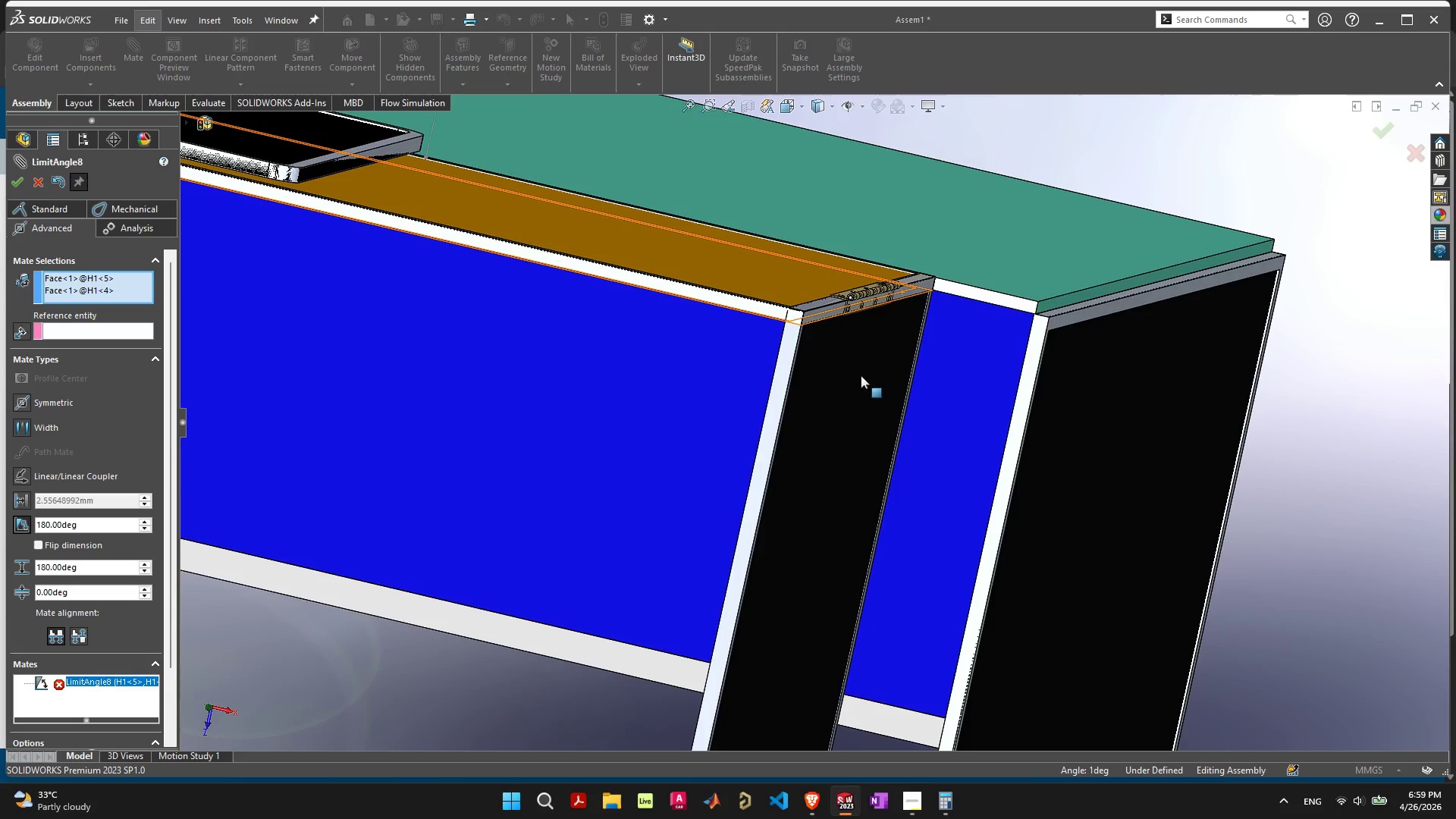 
scroll: coordinate [715, 465], scroll_direction: up, amount: 6.0
 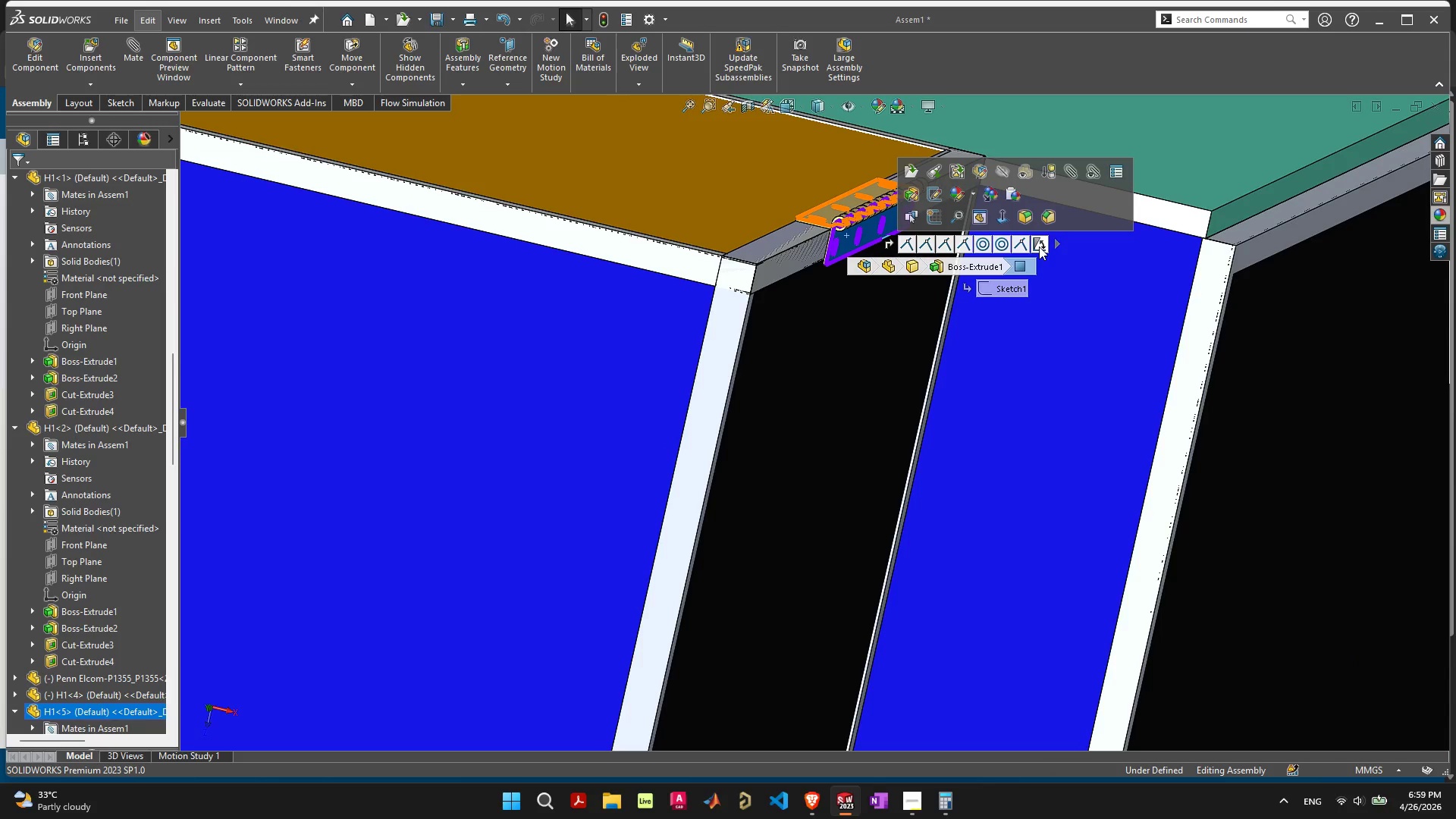 
left_click([1053, 245])
 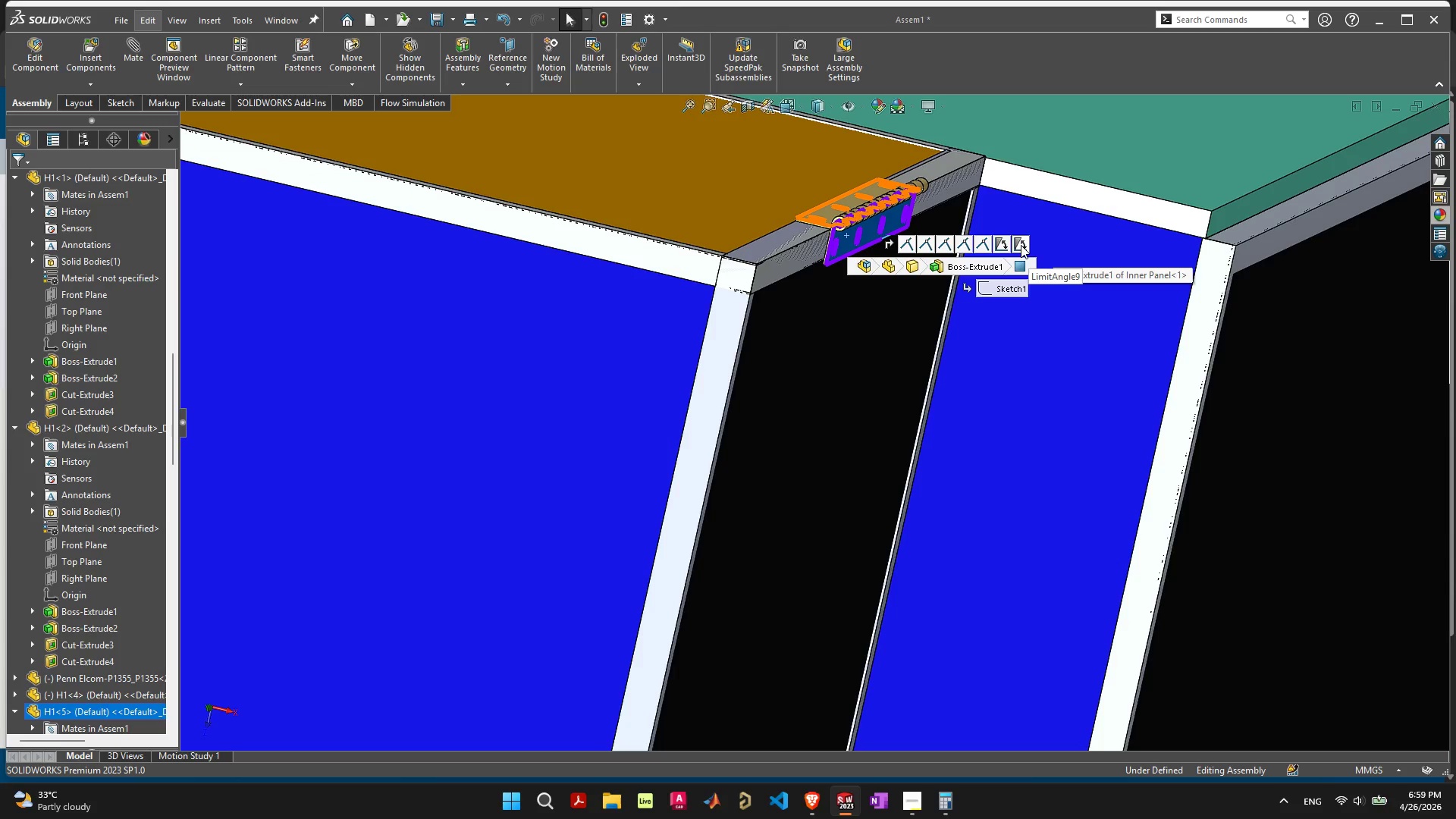 
wait(6.14)
 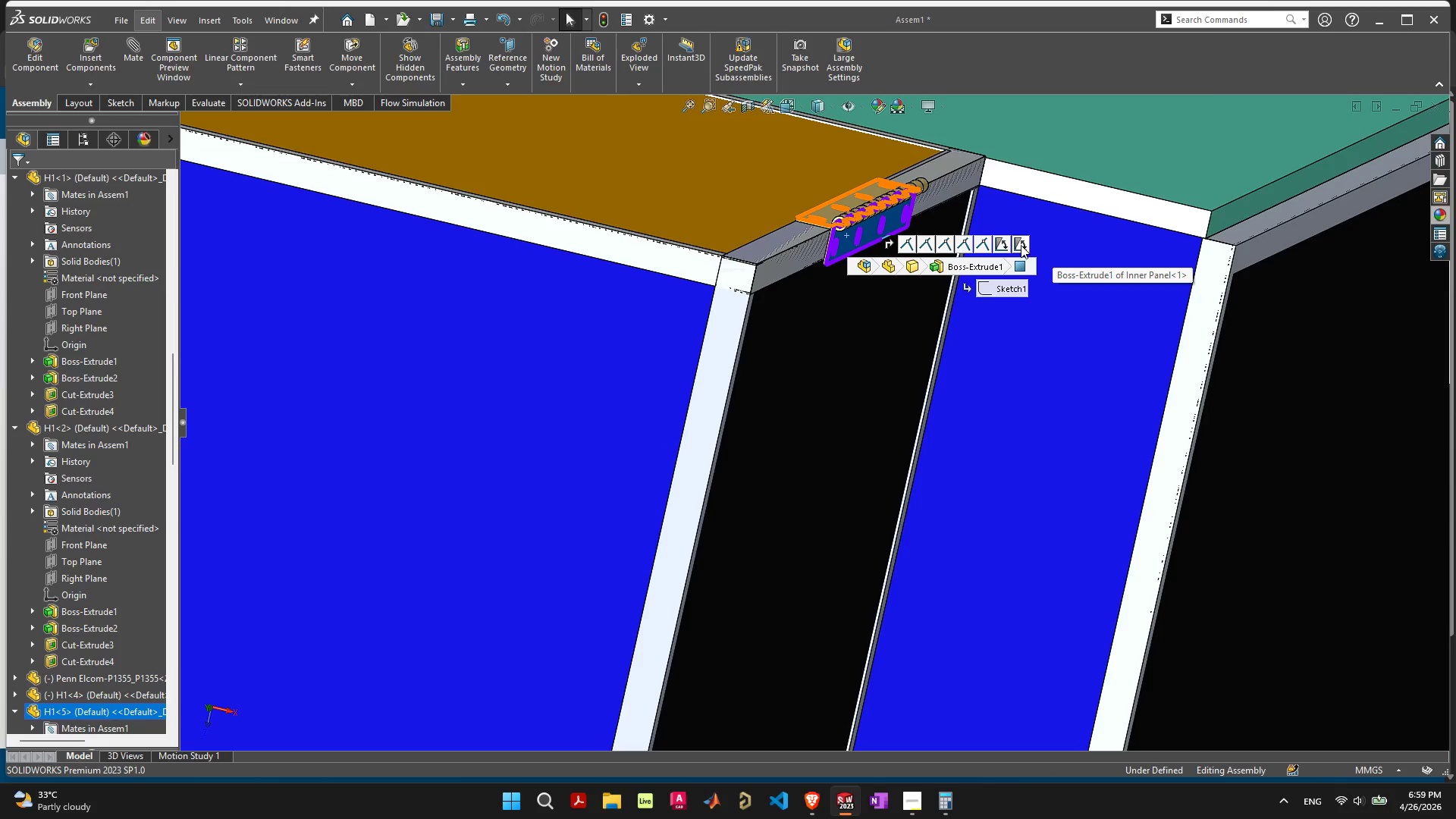 
left_click([1021, 245])
 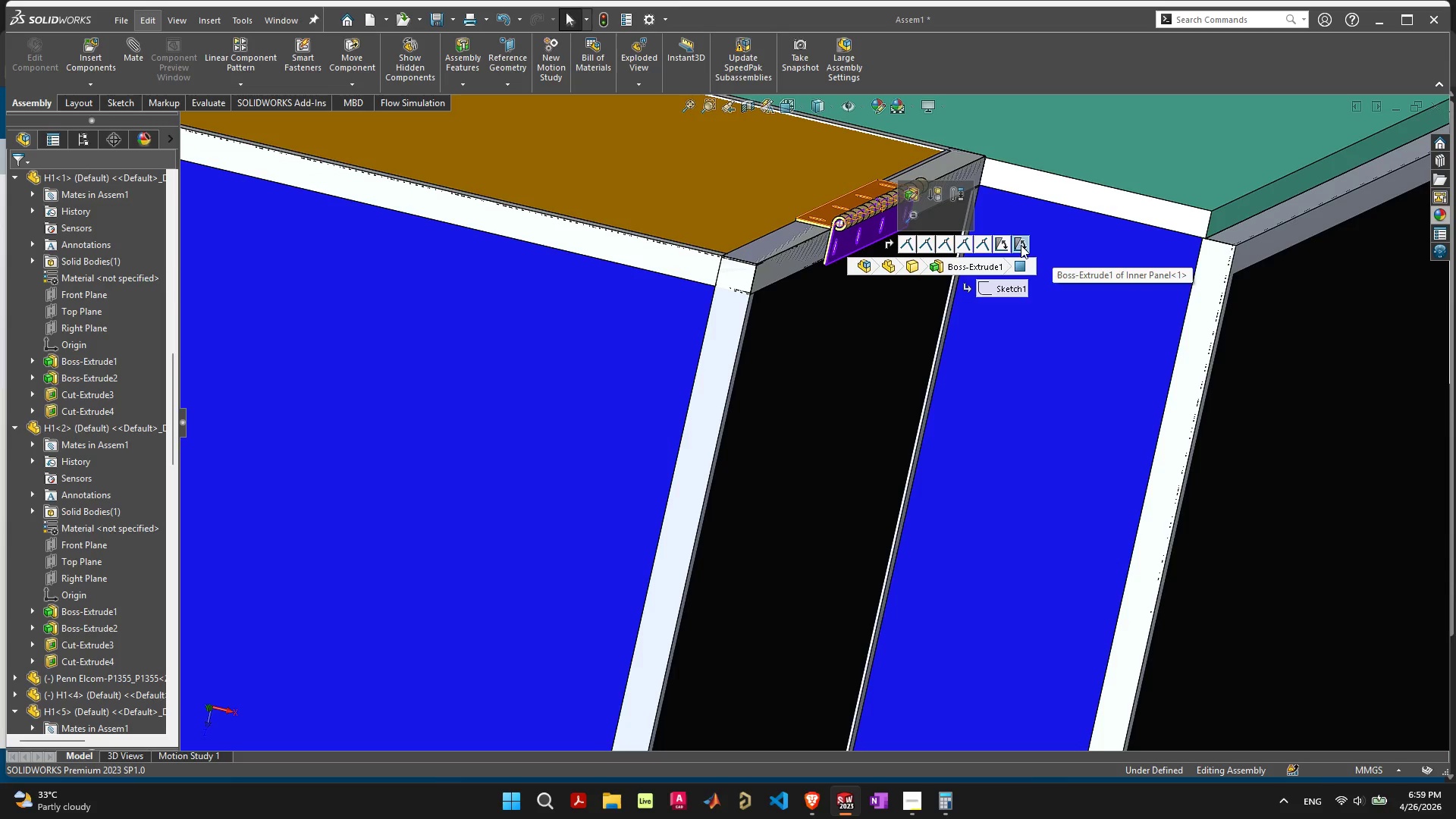 
key(Delete)
 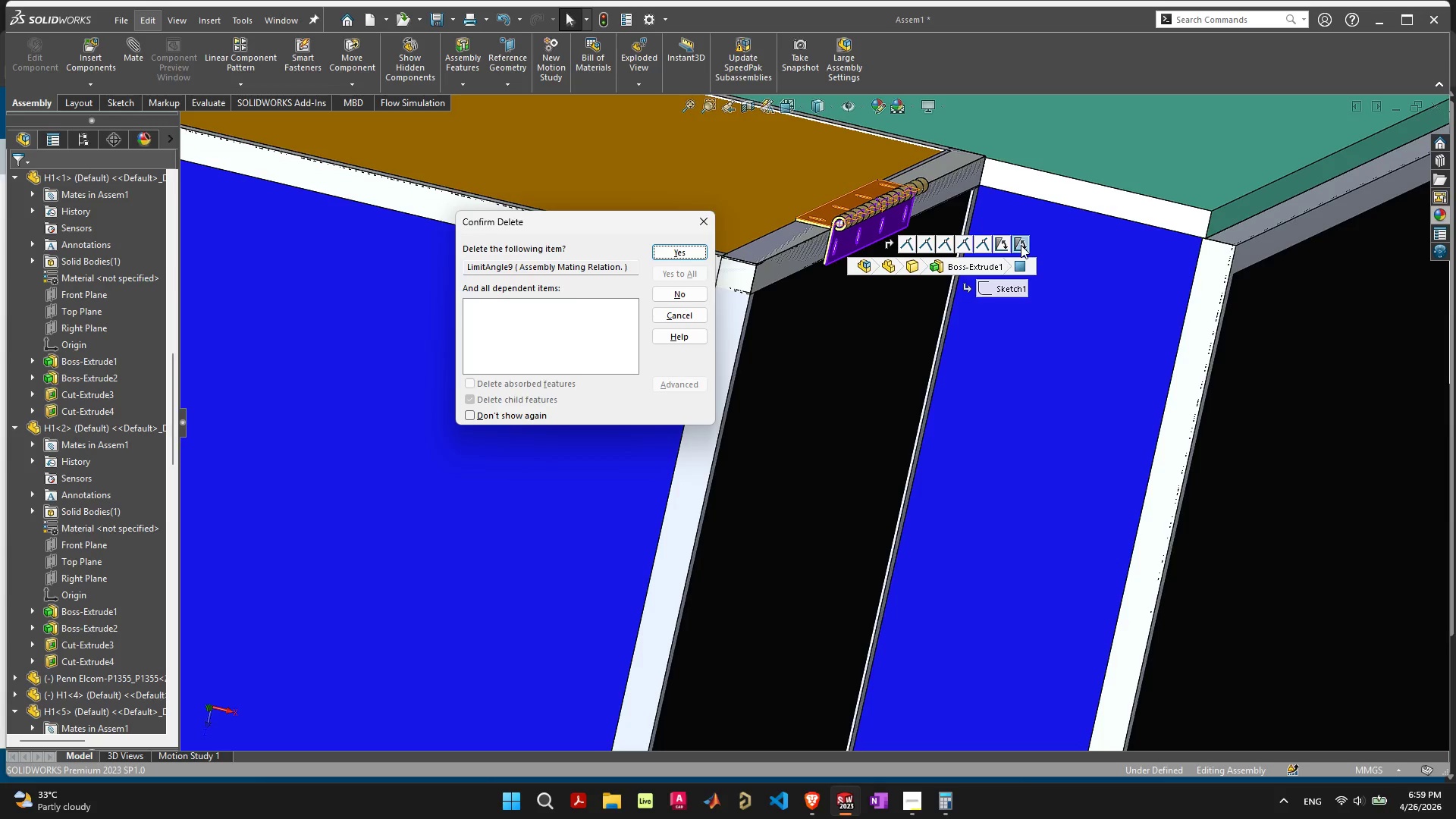 
key(Enter)
 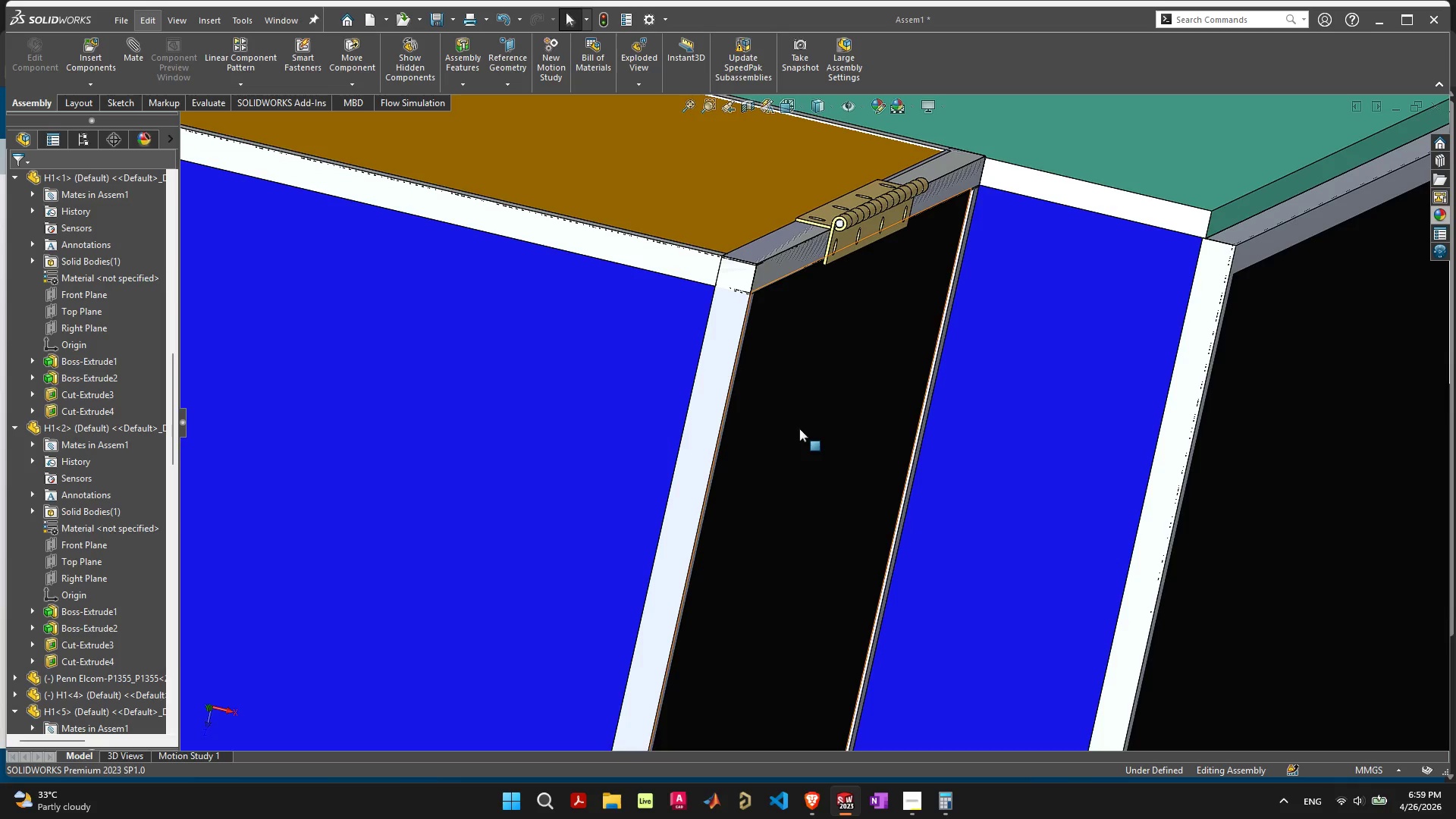 
left_click_drag(start_coordinate=[795, 431], to_coordinate=[1194, 211])
 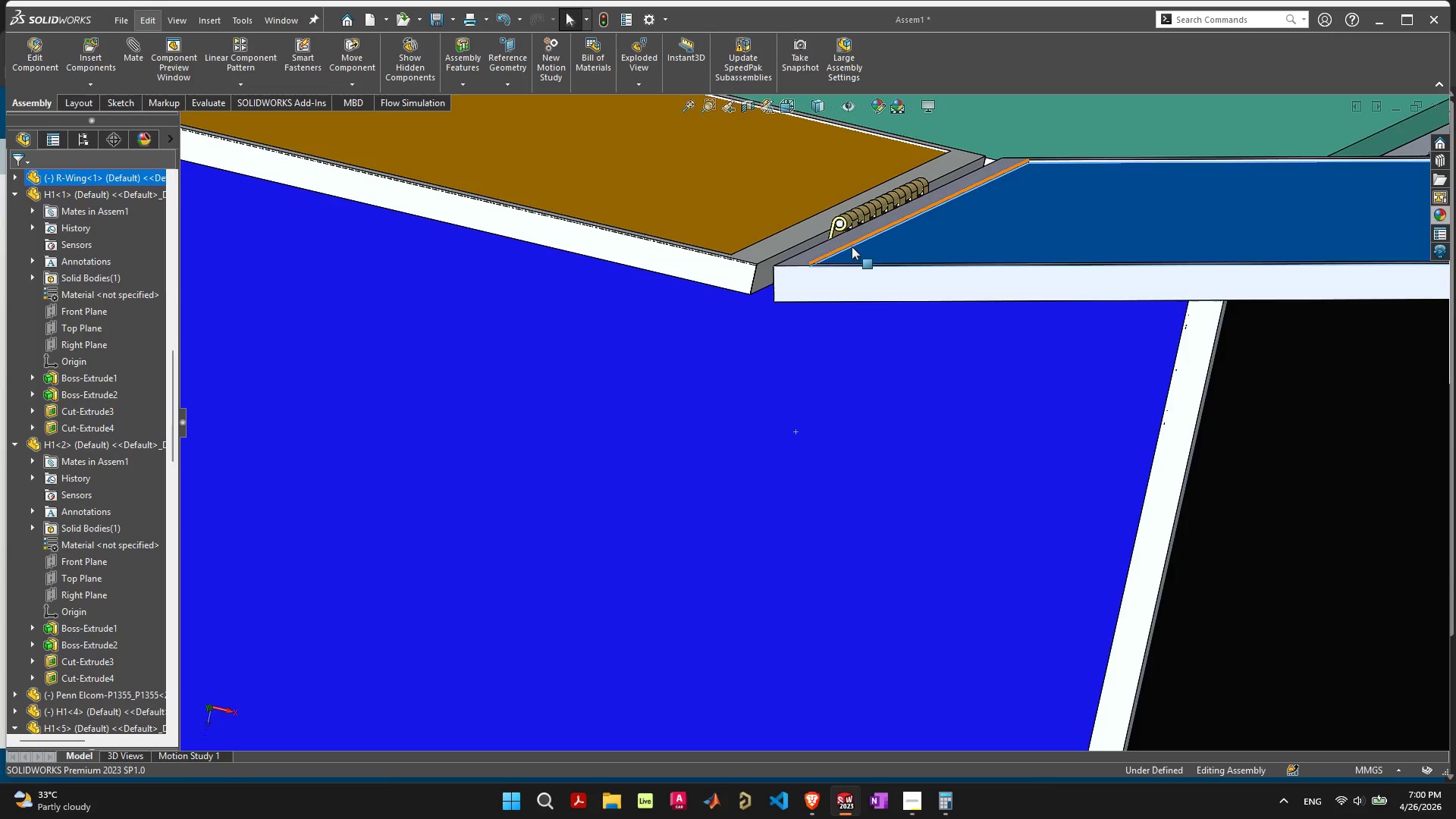 
scroll: coordinate [620, 432], scroll_direction: up, amount: 10.0
 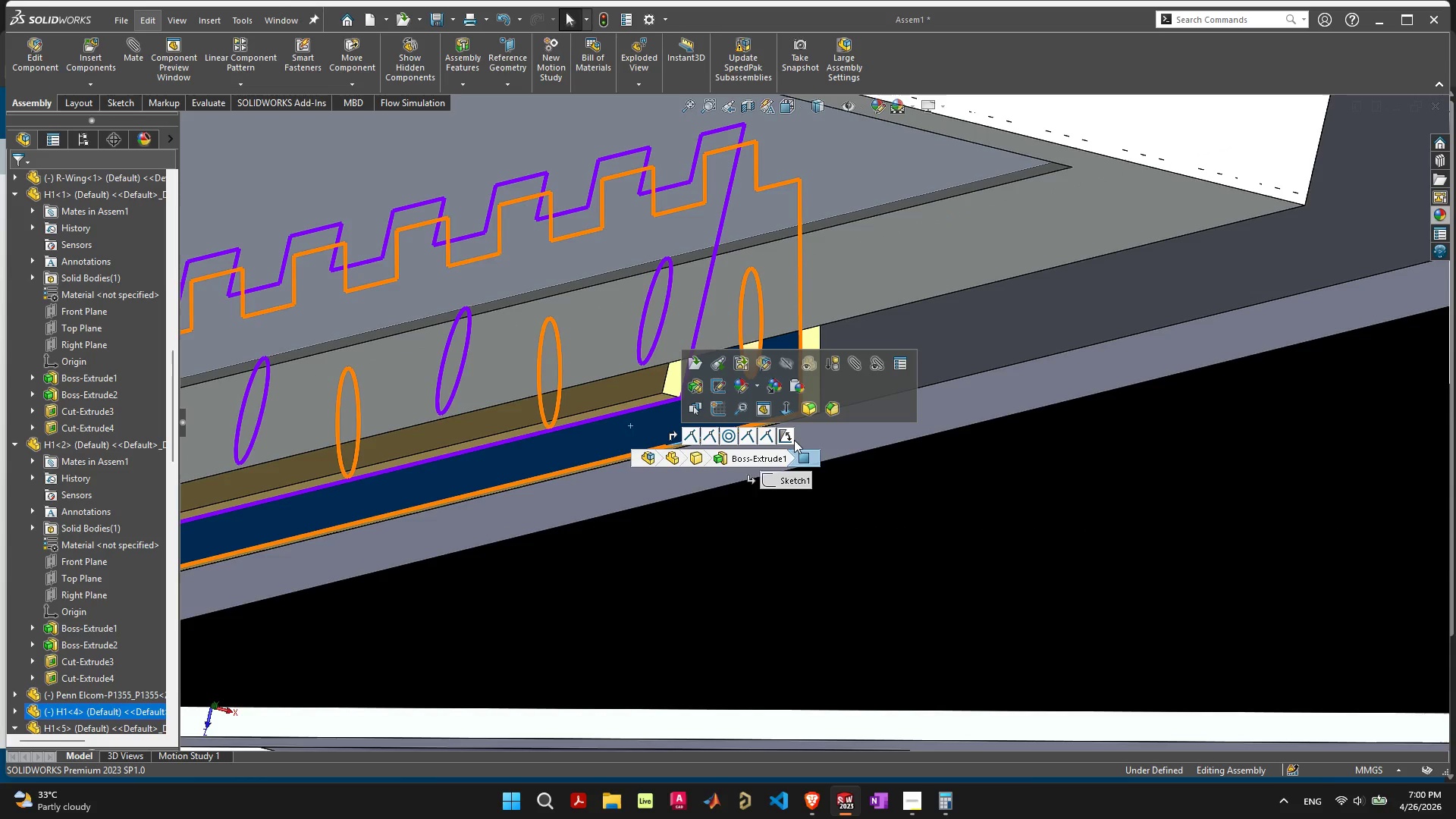 
left_click([788, 439])
 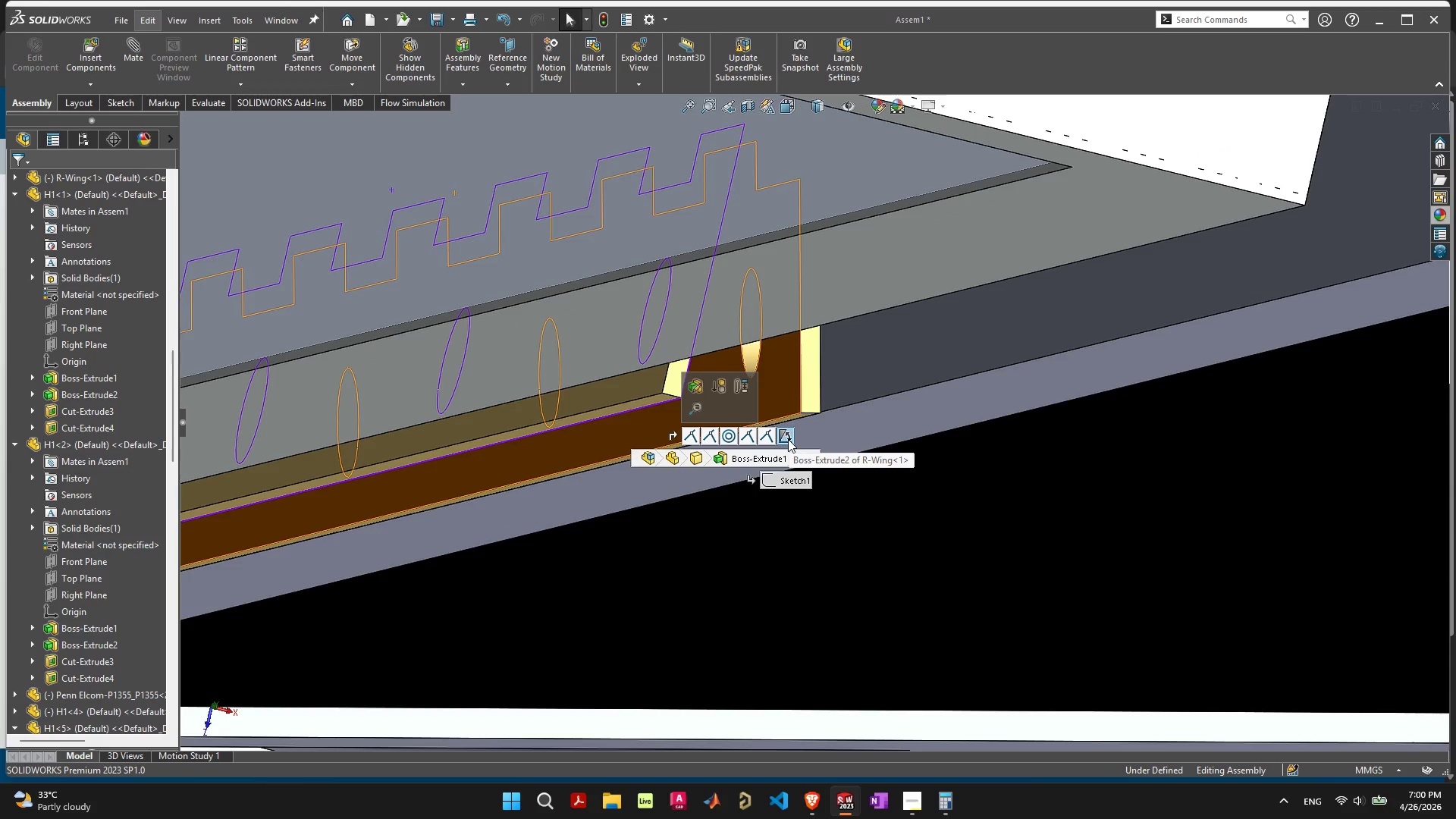 
left_click([788, 439])
 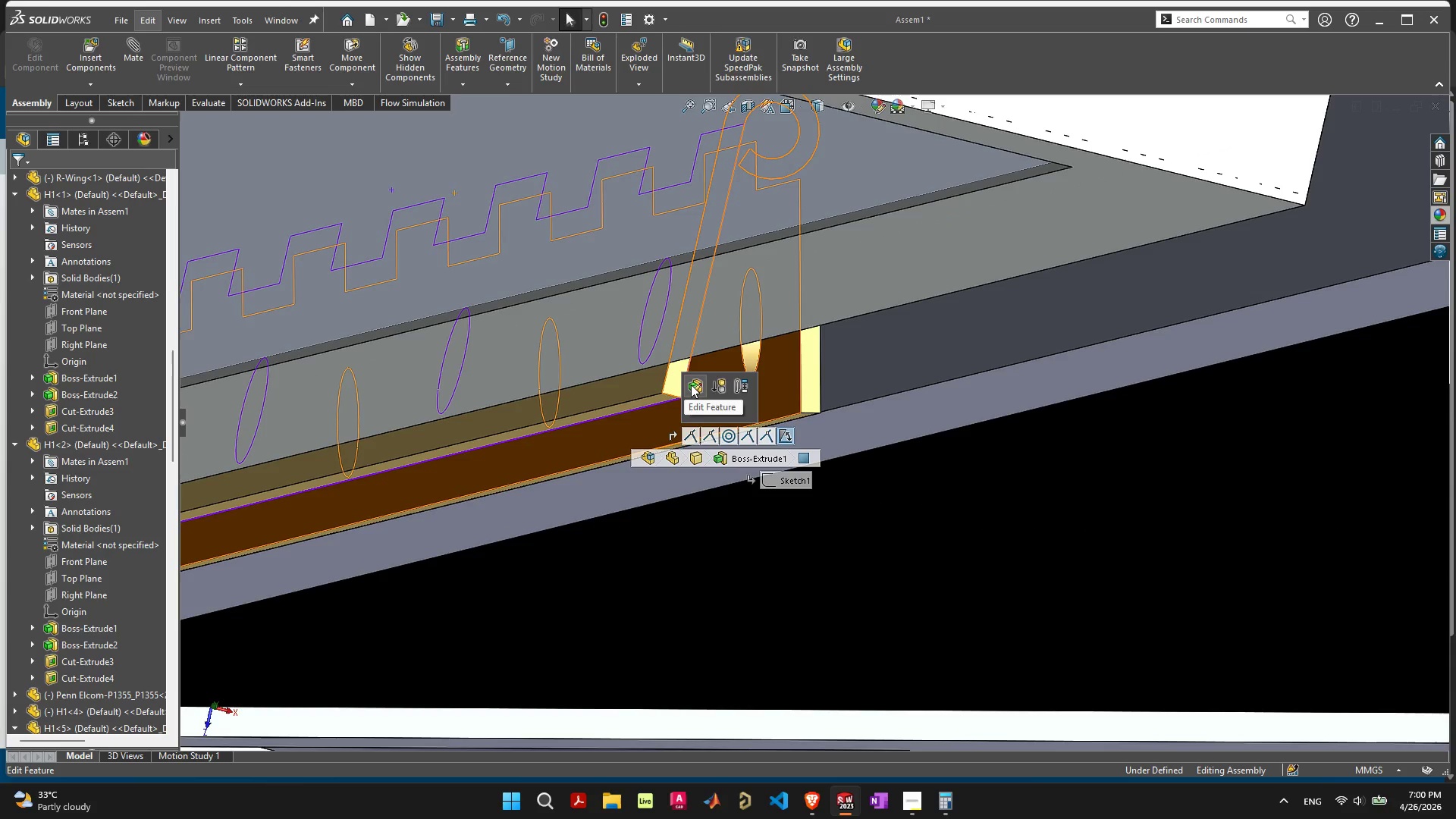 
left_click([691, 384])
 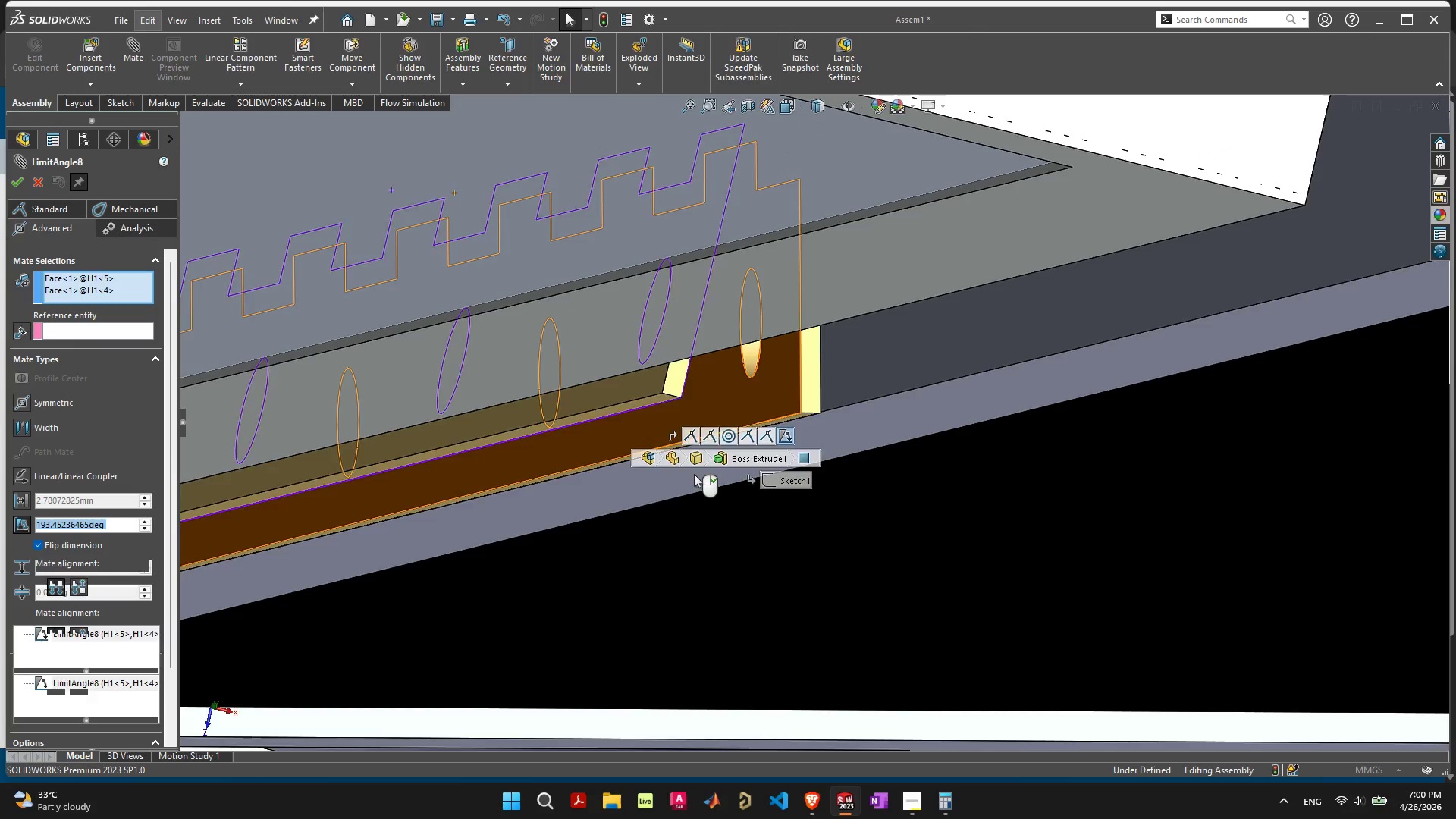 
scroll: coordinate [682, 478], scroll_direction: down, amount: 12.0
 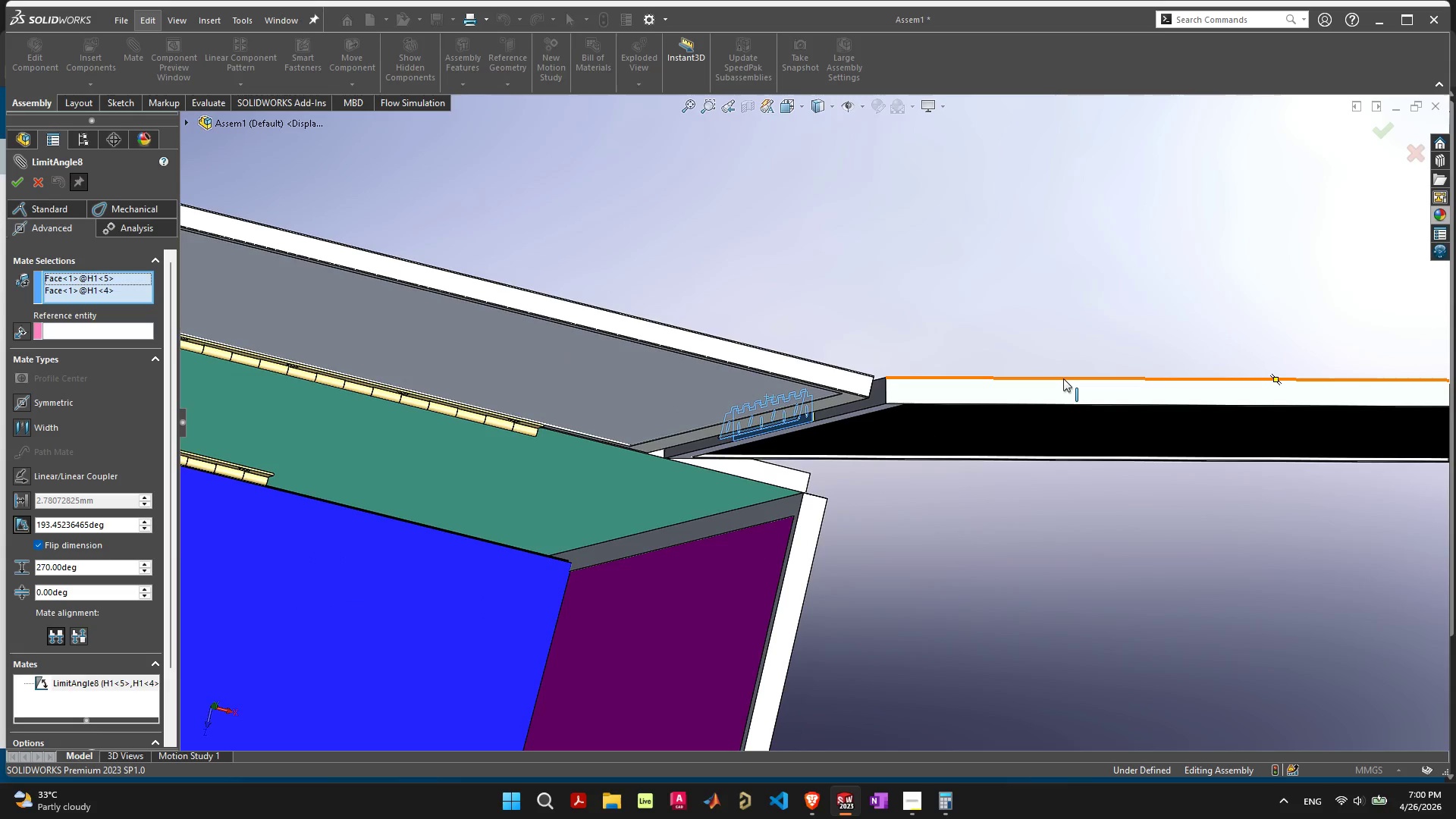 
left_click_drag(start_coordinate=[1063, 378], to_coordinate=[1013, 168])
 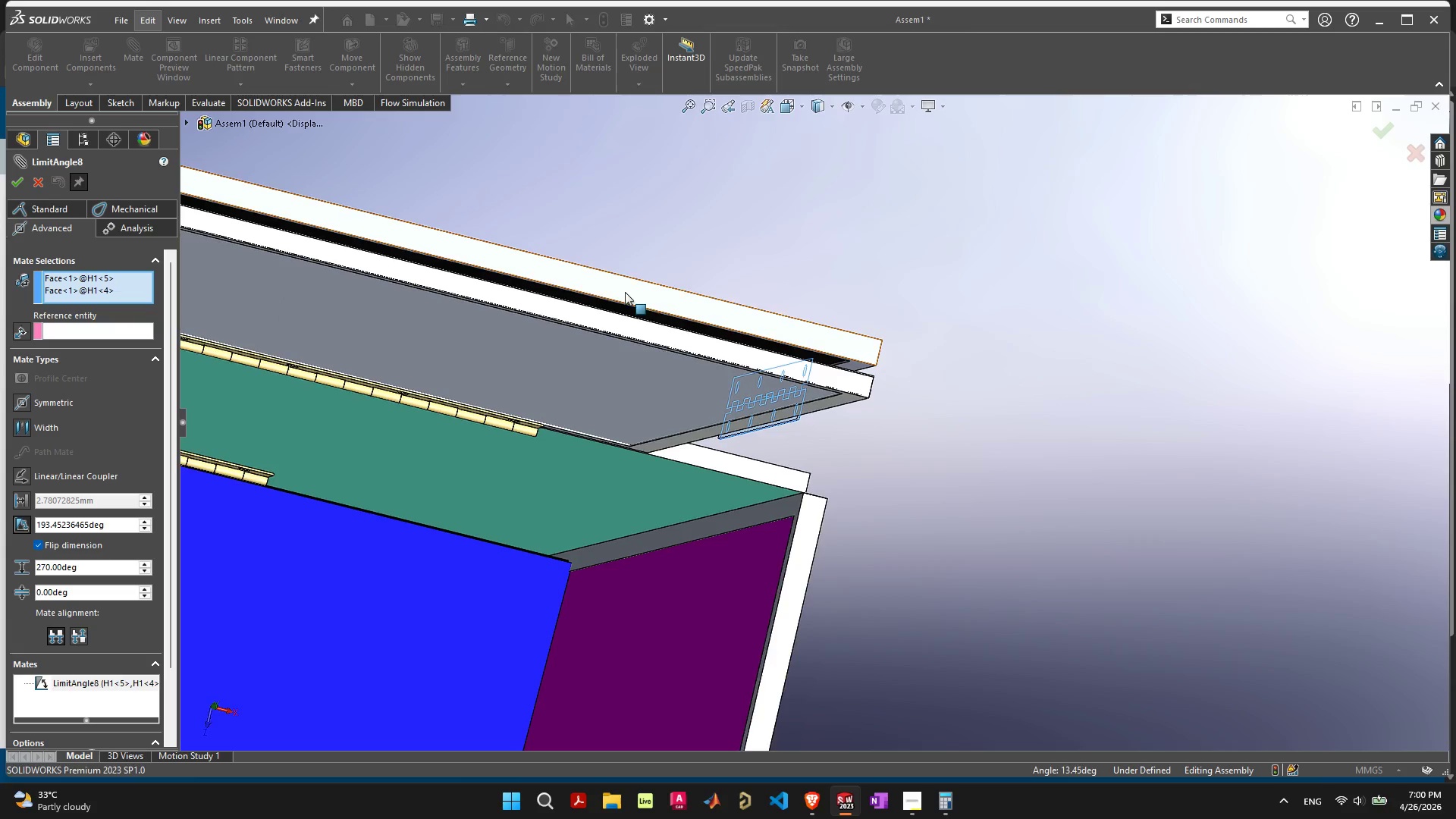 
left_click_drag(start_coordinate=[625, 292], to_coordinate=[689, 231])
 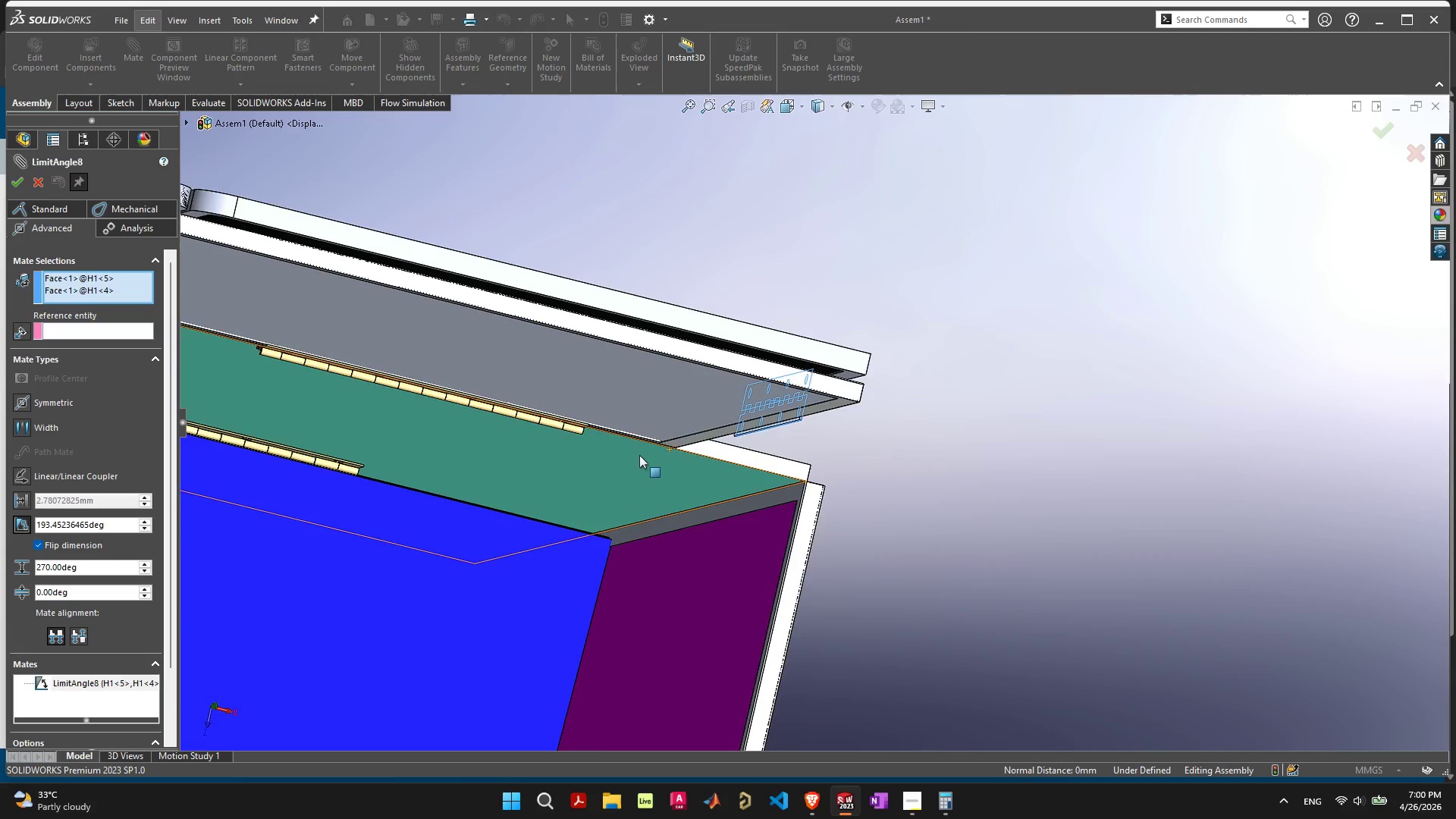 
scroll: coordinate [638, 457], scroll_direction: down, amount: 4.0
 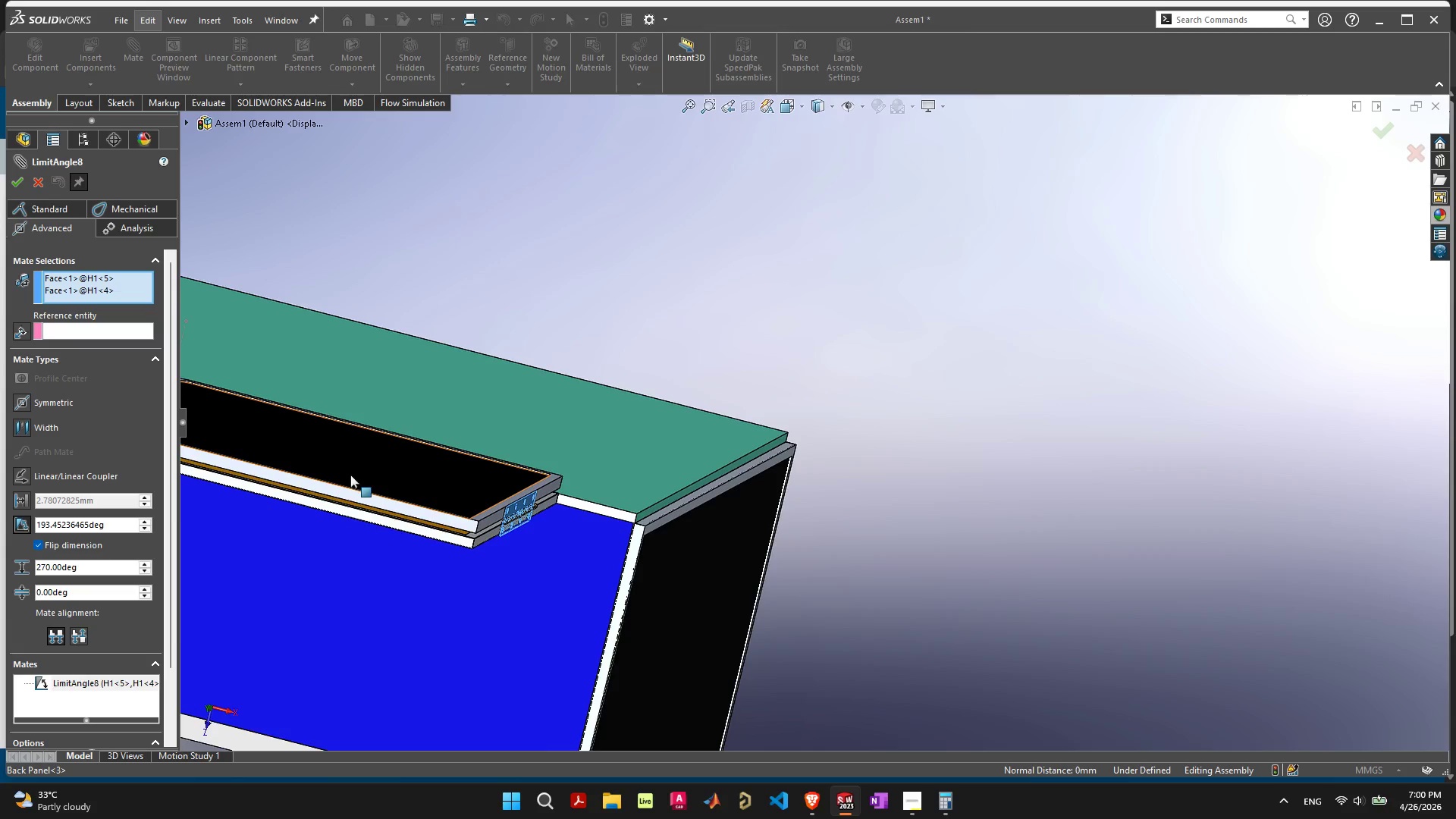 
scroll: coordinate [483, 492], scroll_direction: up, amount: 6.0
 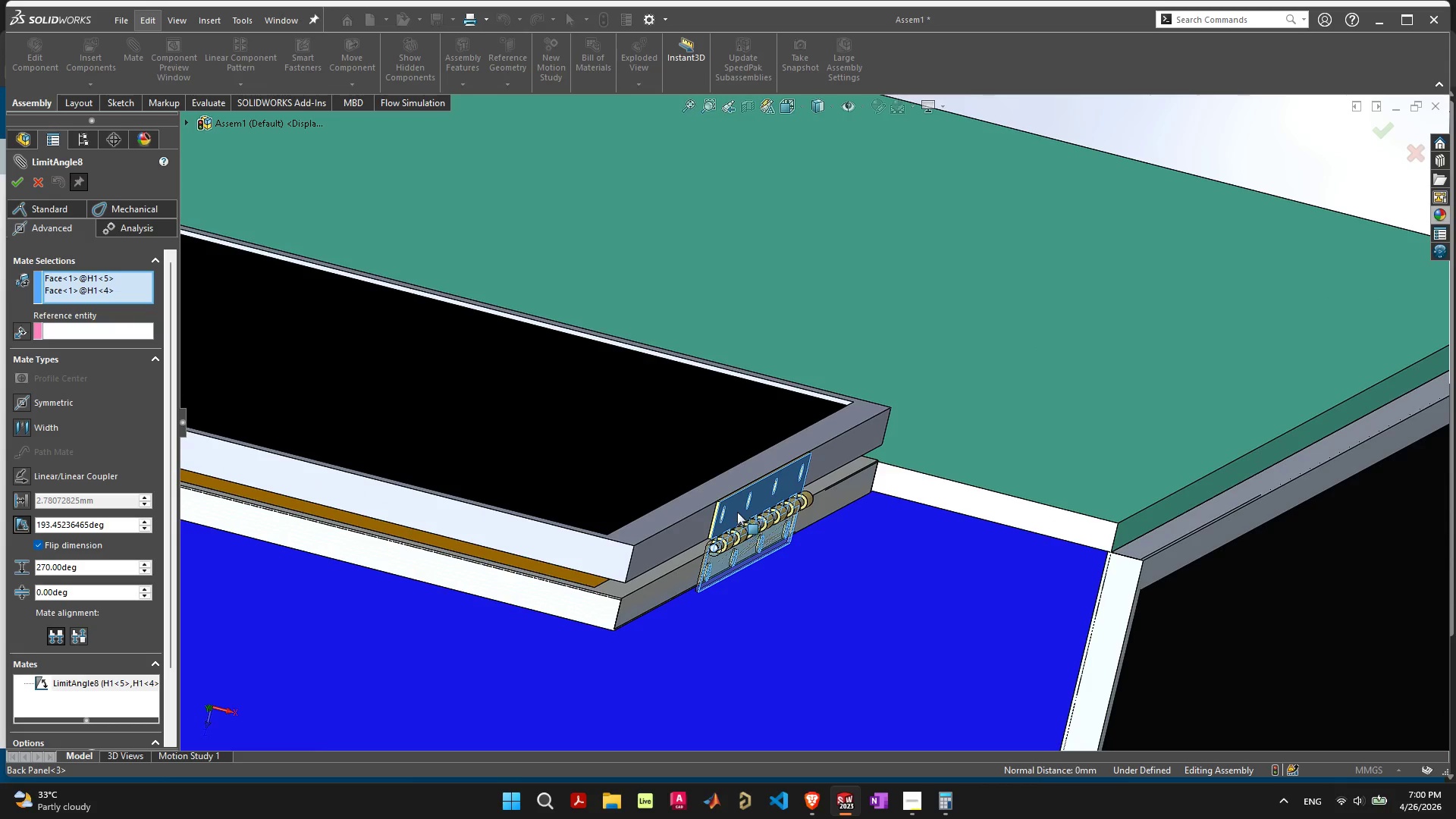 
left_click_drag(start_coordinate=[736, 512], to_coordinate=[781, 483])
 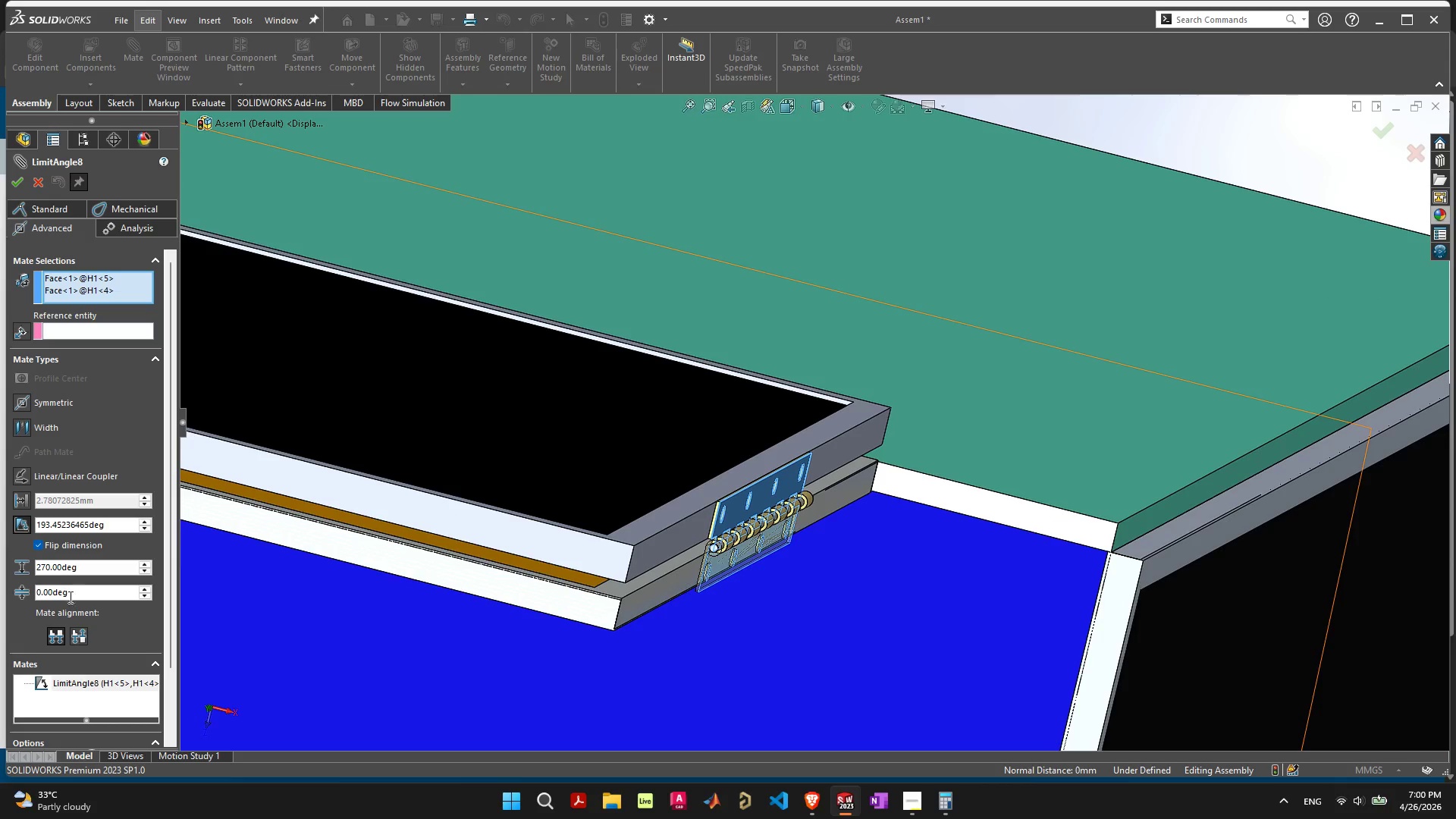 
left_click_drag(start_coordinate=[82, 588], to_coordinate=[3, 598])
 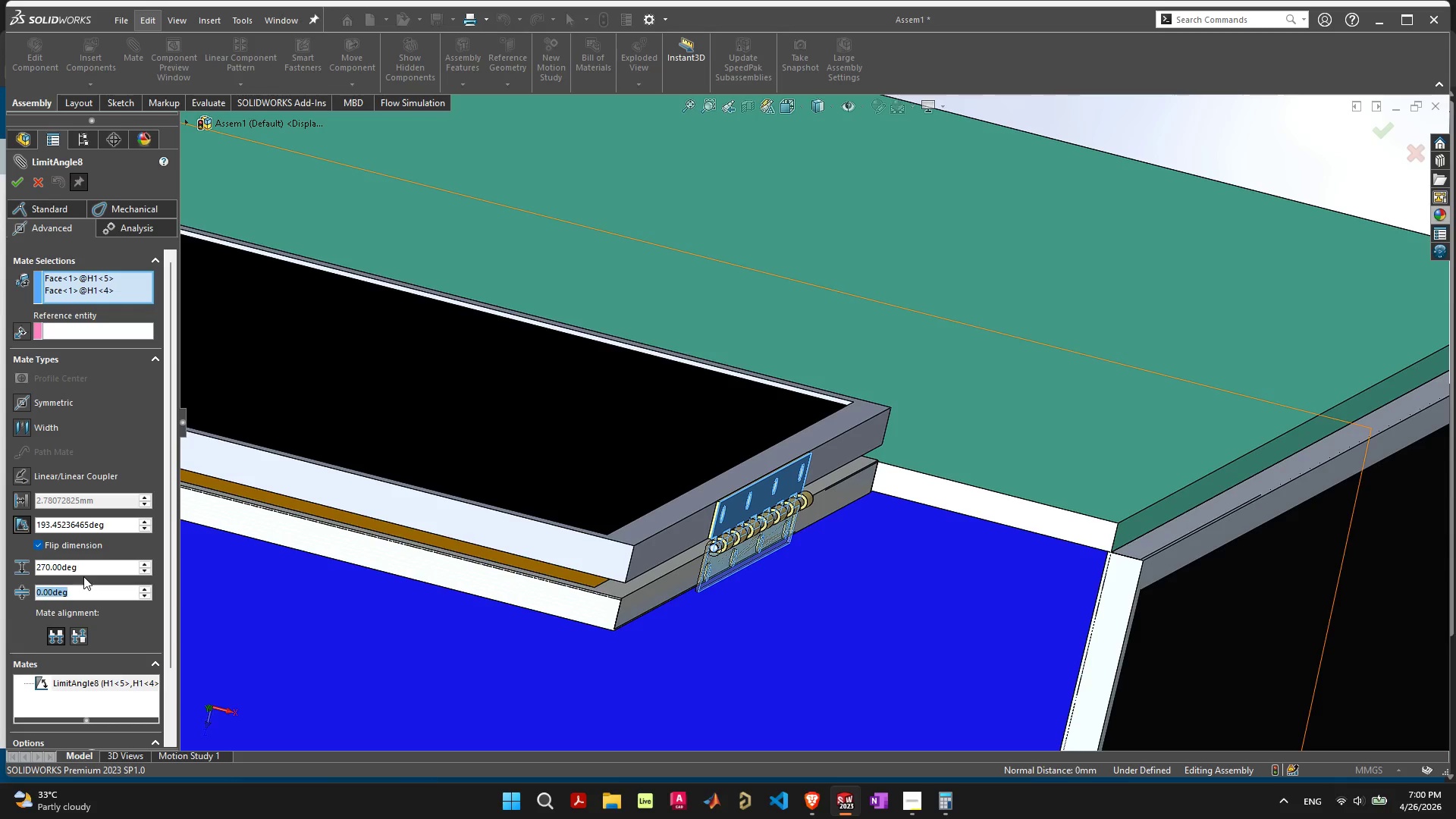 
left_click_drag(start_coordinate=[86, 566], to_coordinate=[0, 543])
 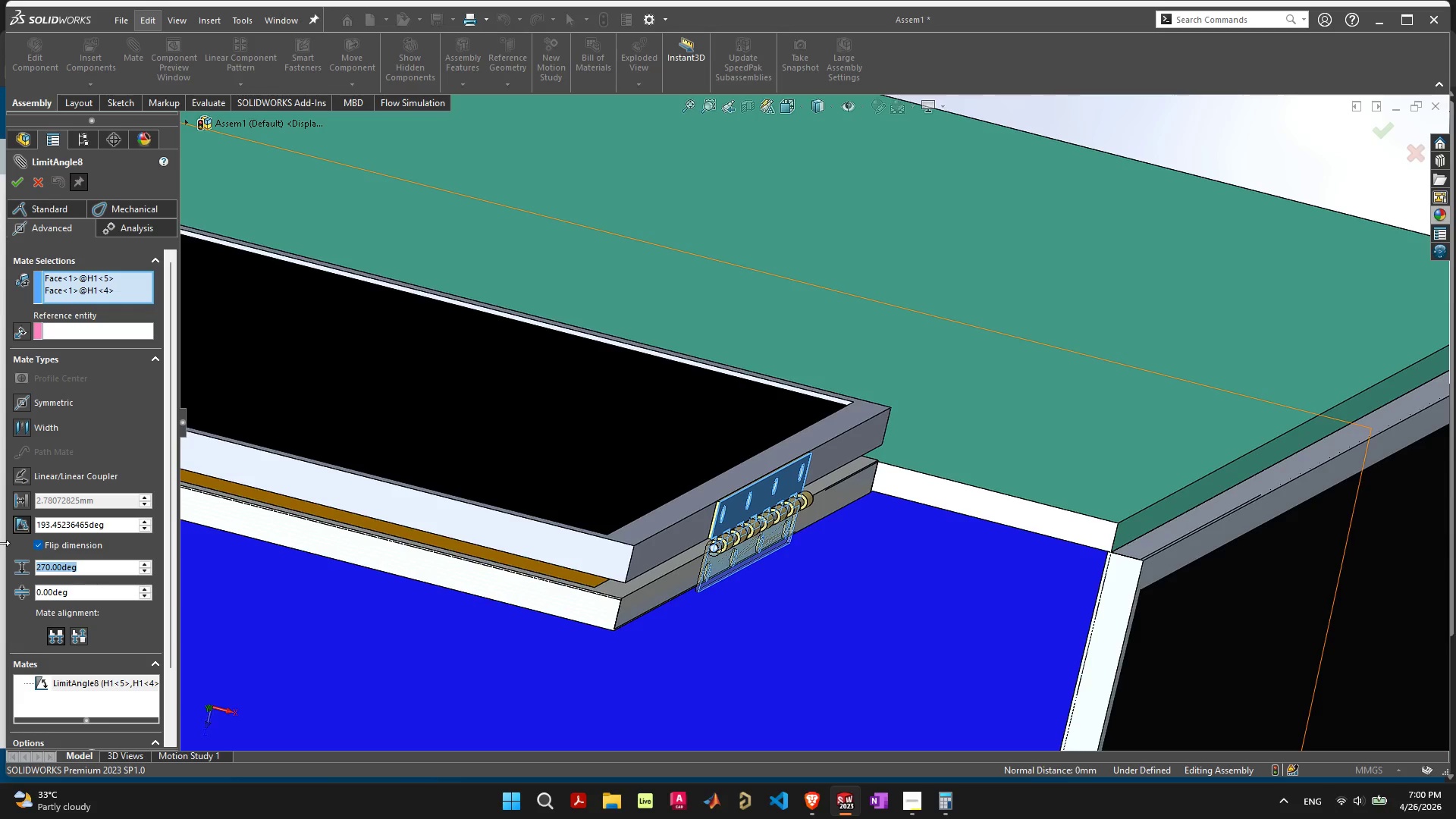 
type(90)
 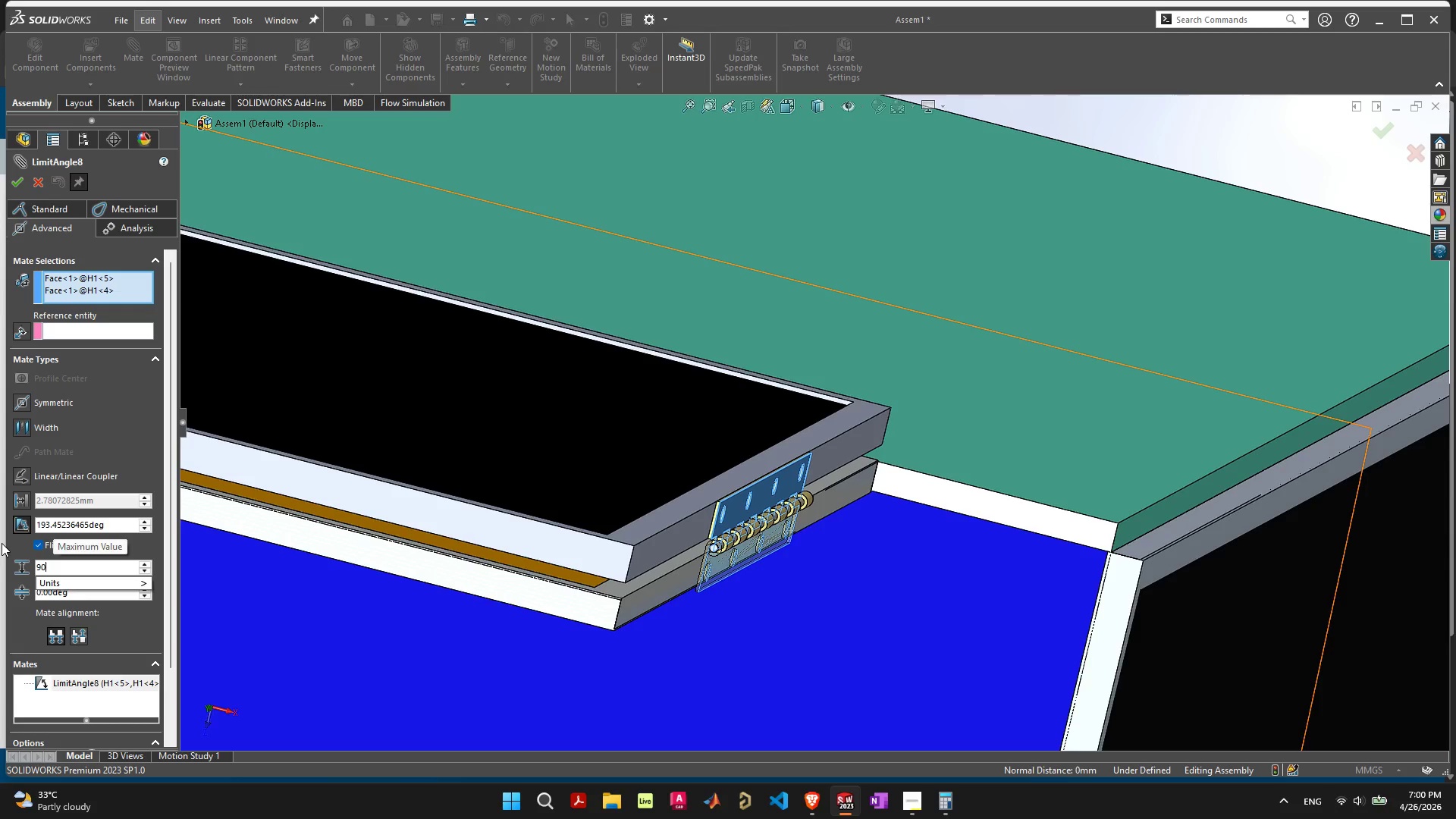 
key(Enter)
 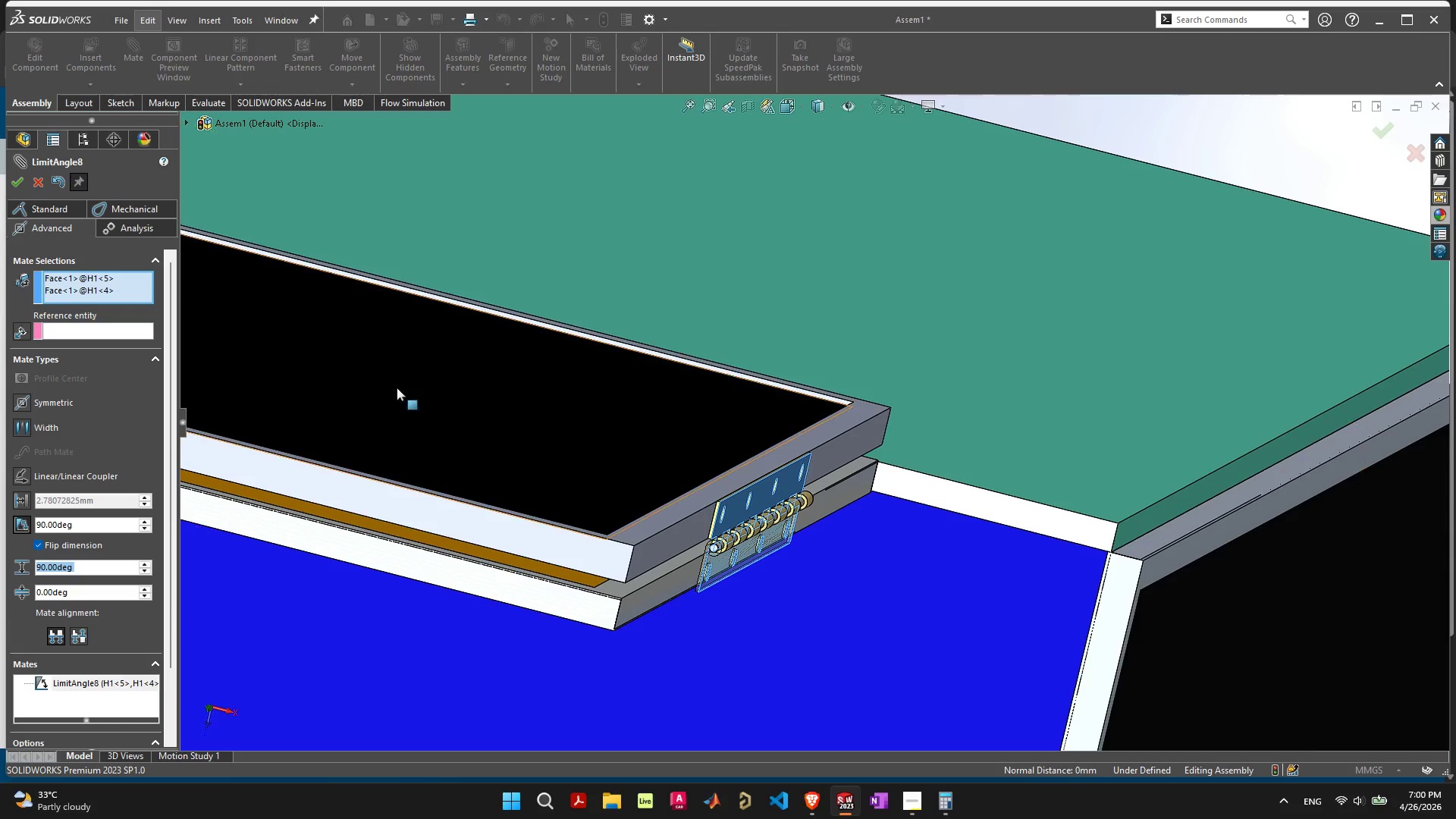 
left_click_drag(start_coordinate=[410, 388], to_coordinate=[587, 331])
 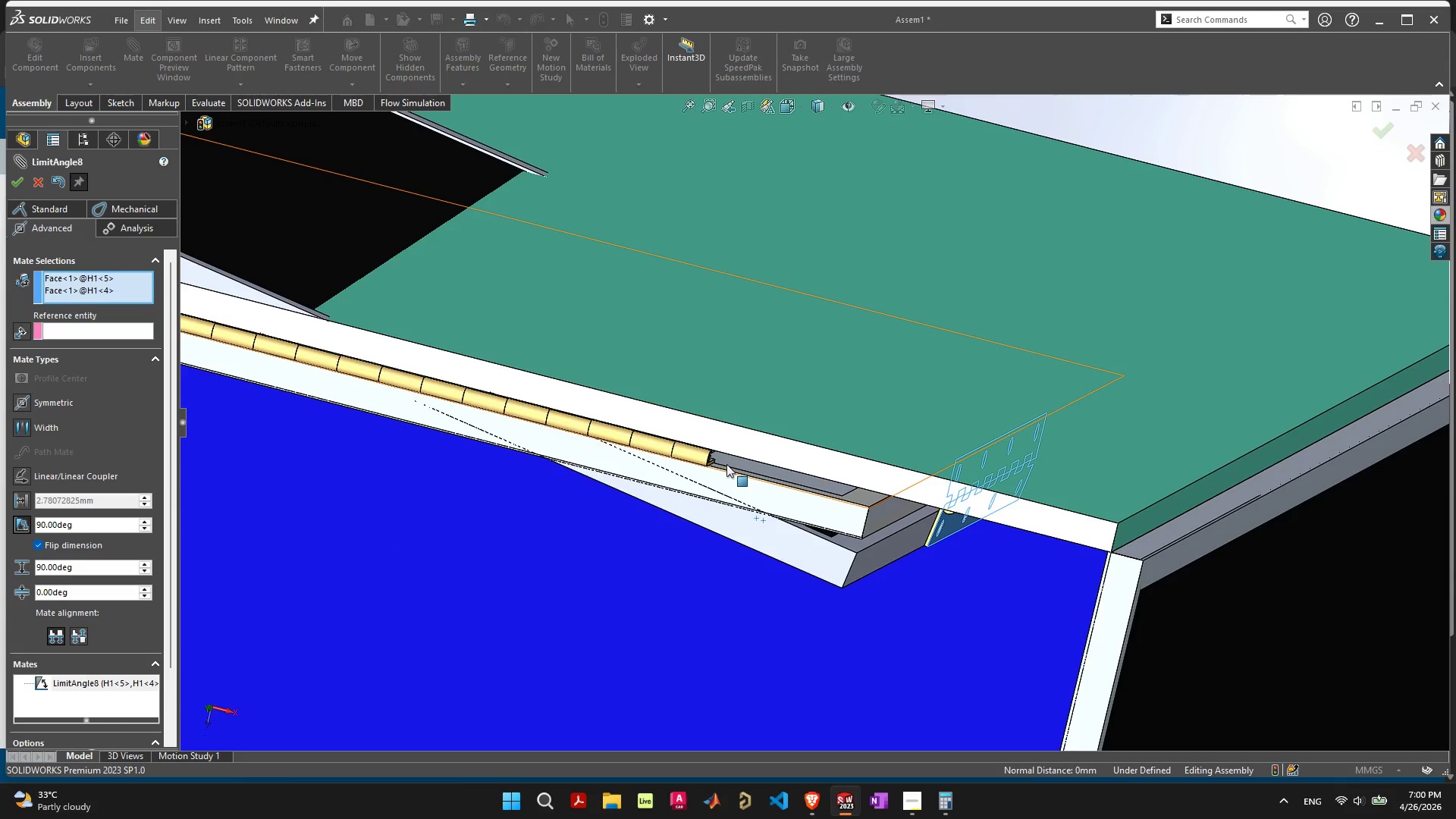 
scroll: coordinate [709, 486], scroll_direction: down, amount: 9.0
 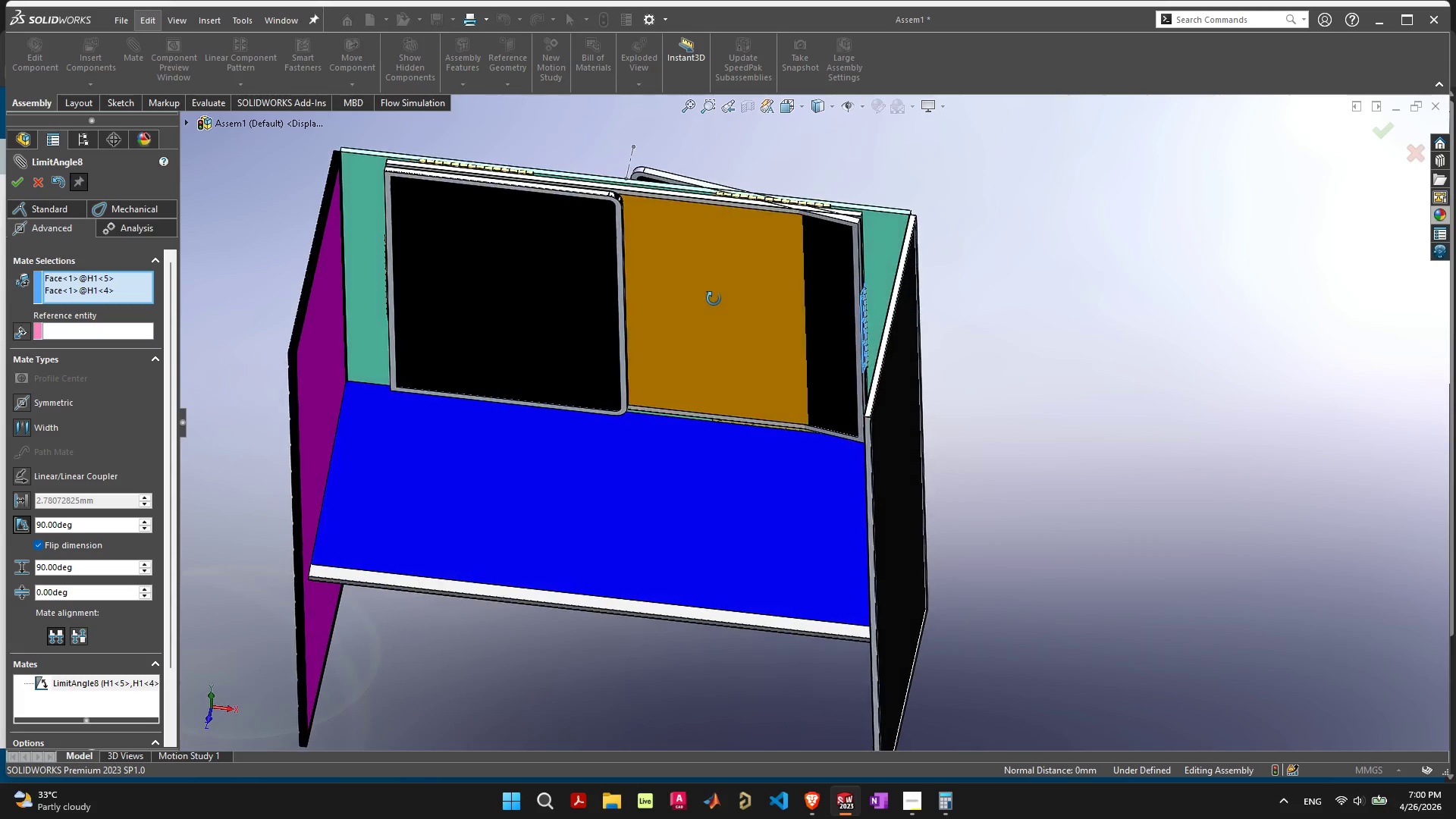 
left_click_drag(start_coordinate=[755, 343], to_coordinate=[429, 73])
 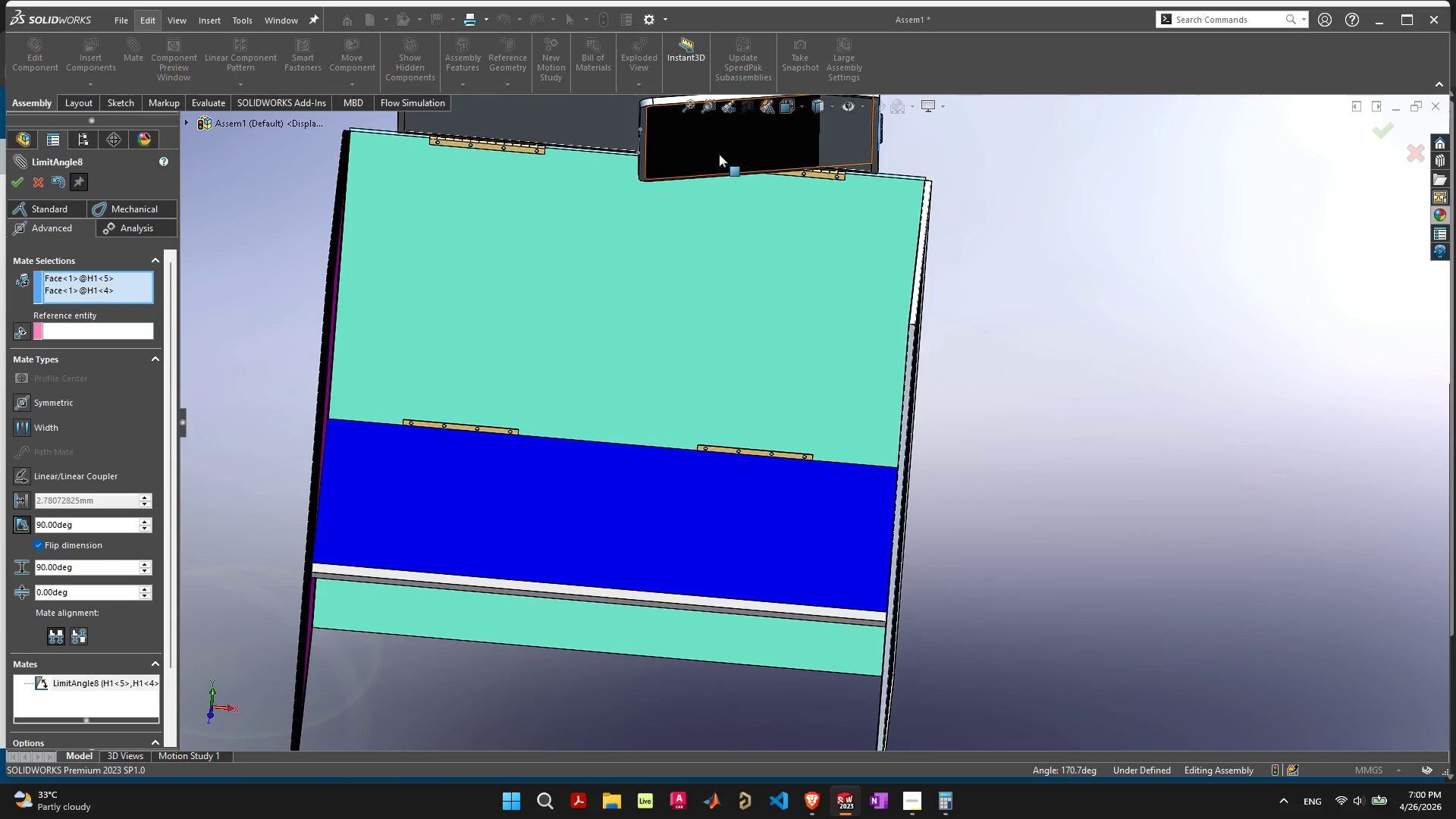 
left_click_drag(start_coordinate=[765, 374], to_coordinate=[724, 609])
 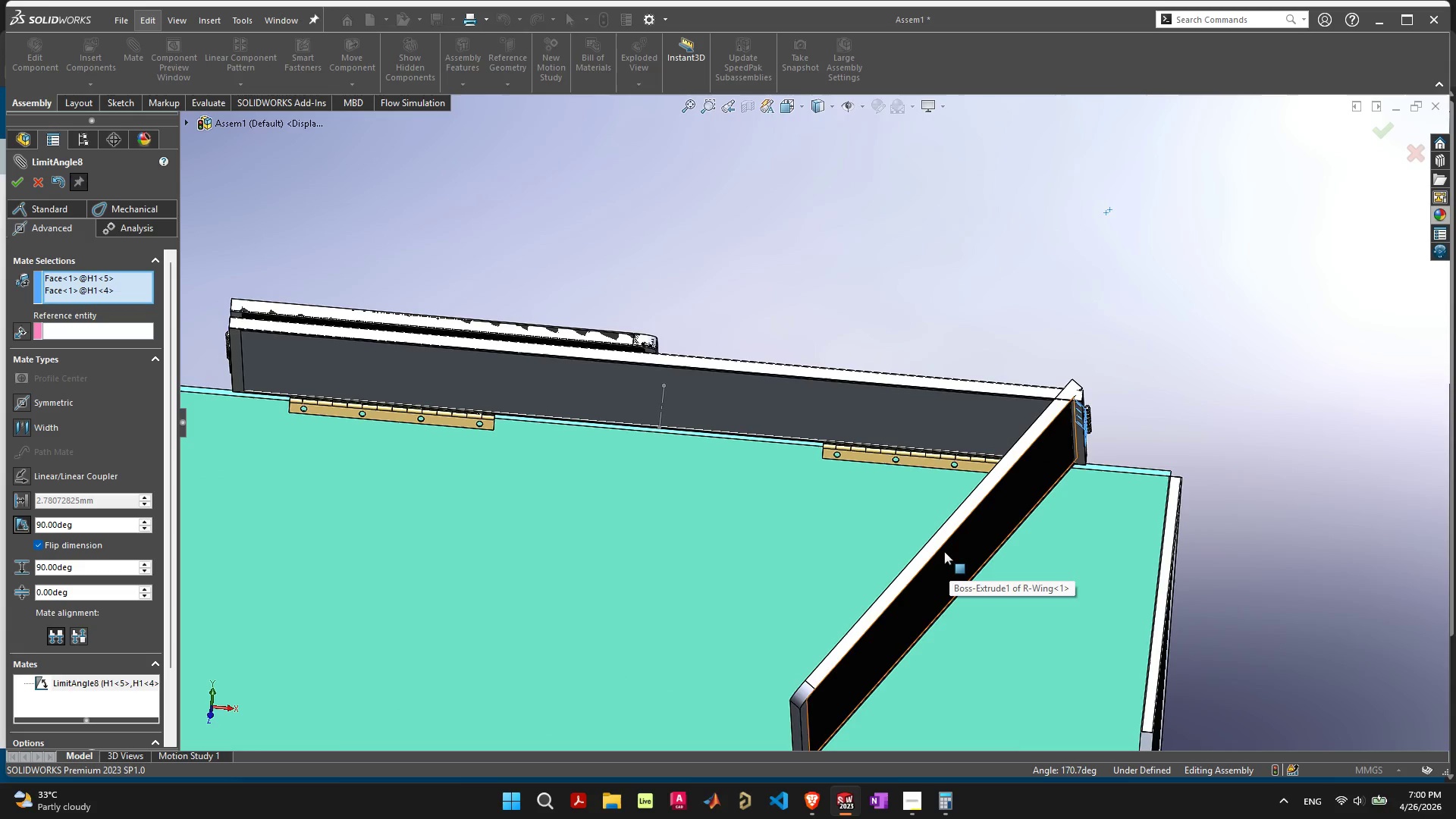 
scroll: coordinate [770, 293], scroll_direction: up, amount: 3.0
 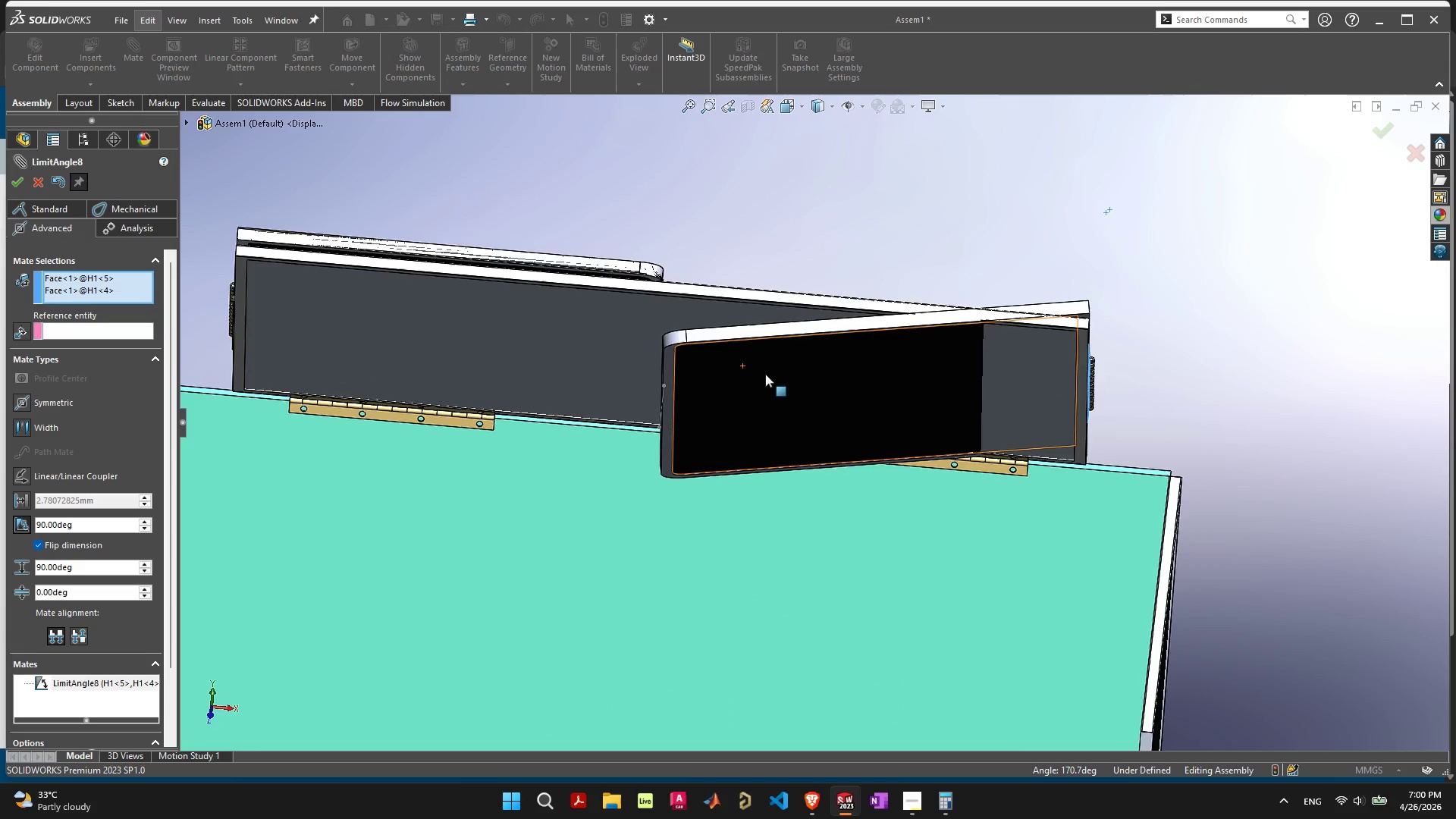 
left_click_drag(start_coordinate=[944, 551], to_coordinate=[1097, 494])
 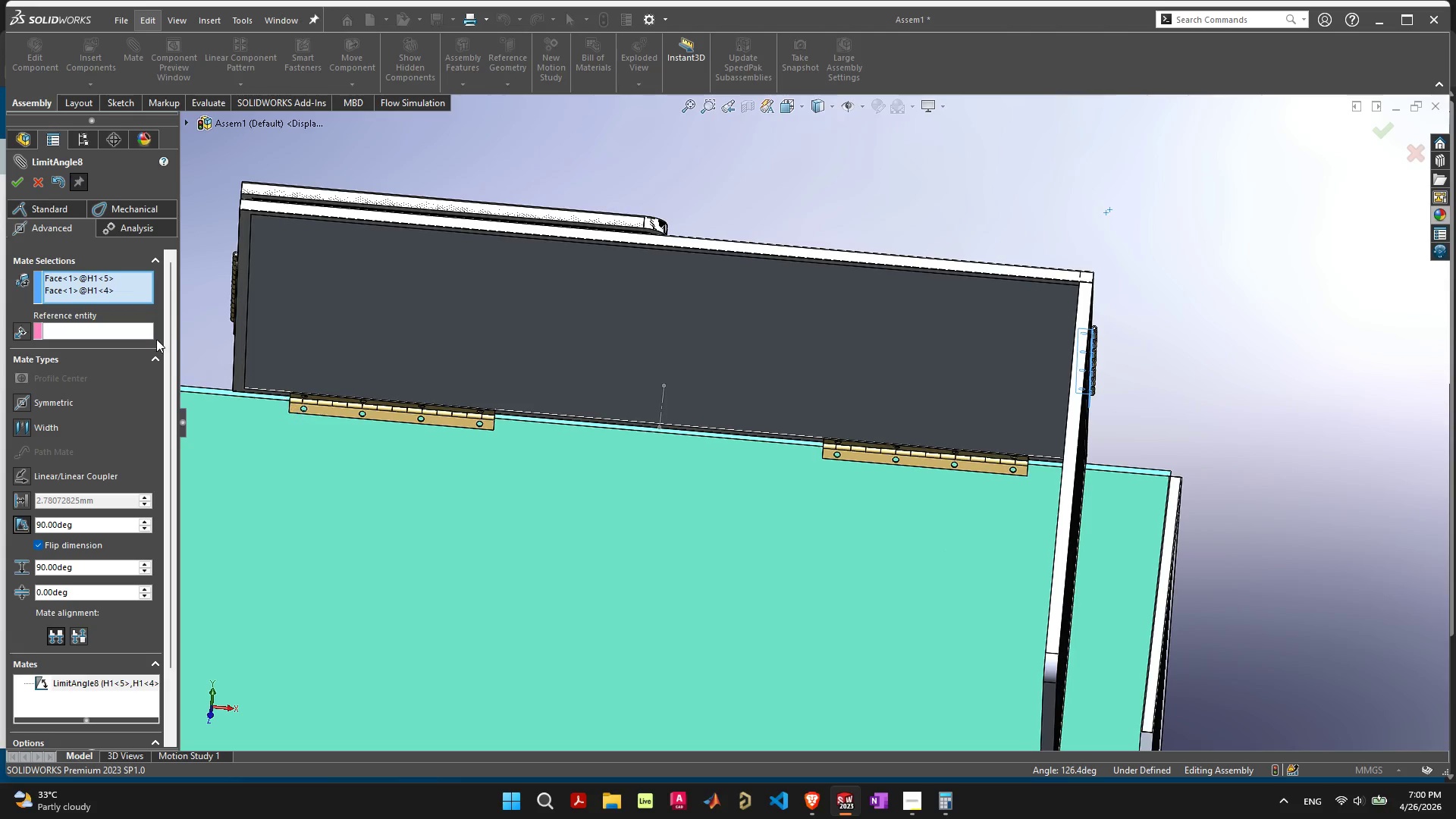 
key(Escape)
 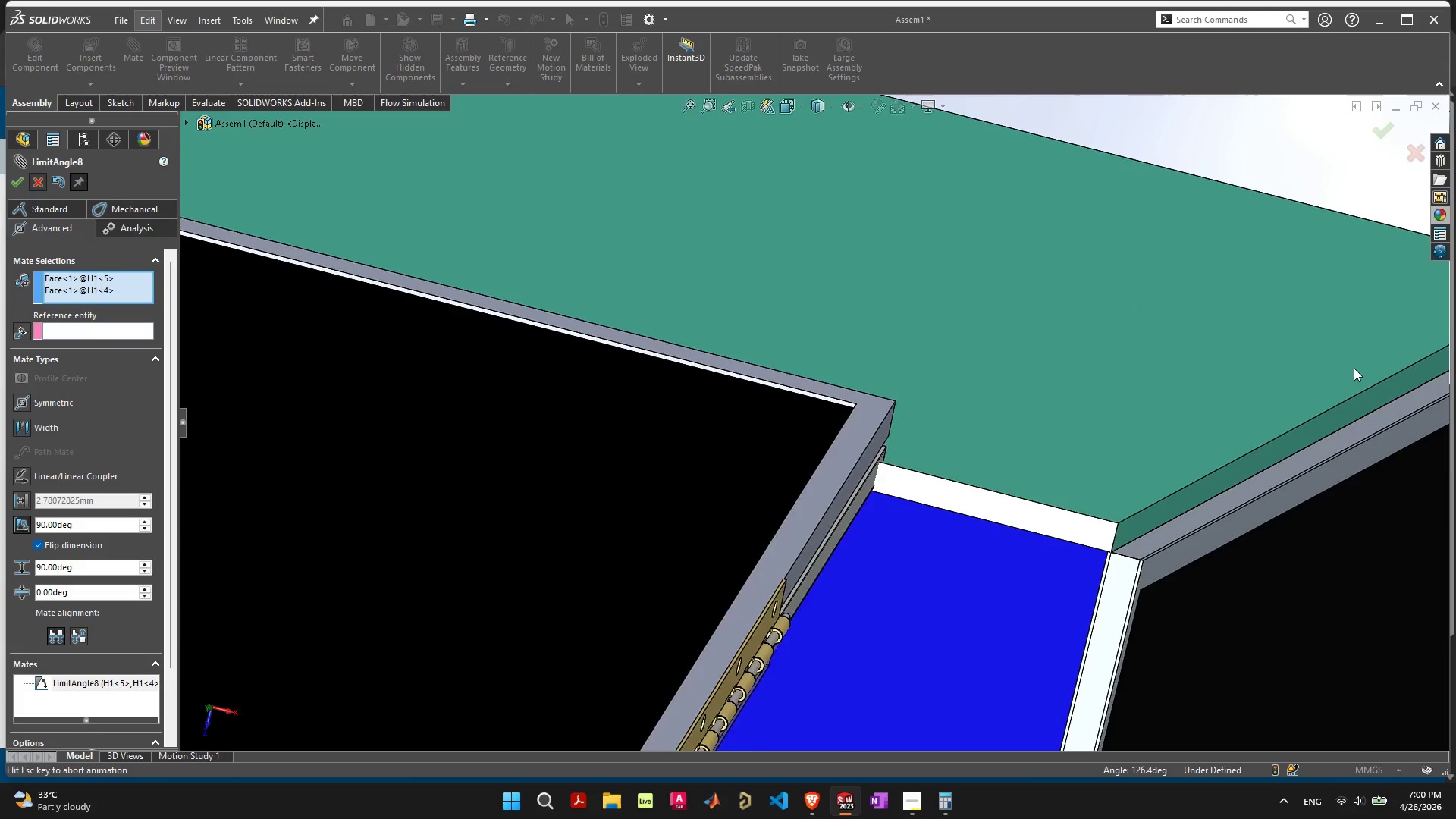 
scroll: coordinate [821, 638], scroll_direction: down, amount: 12.0
 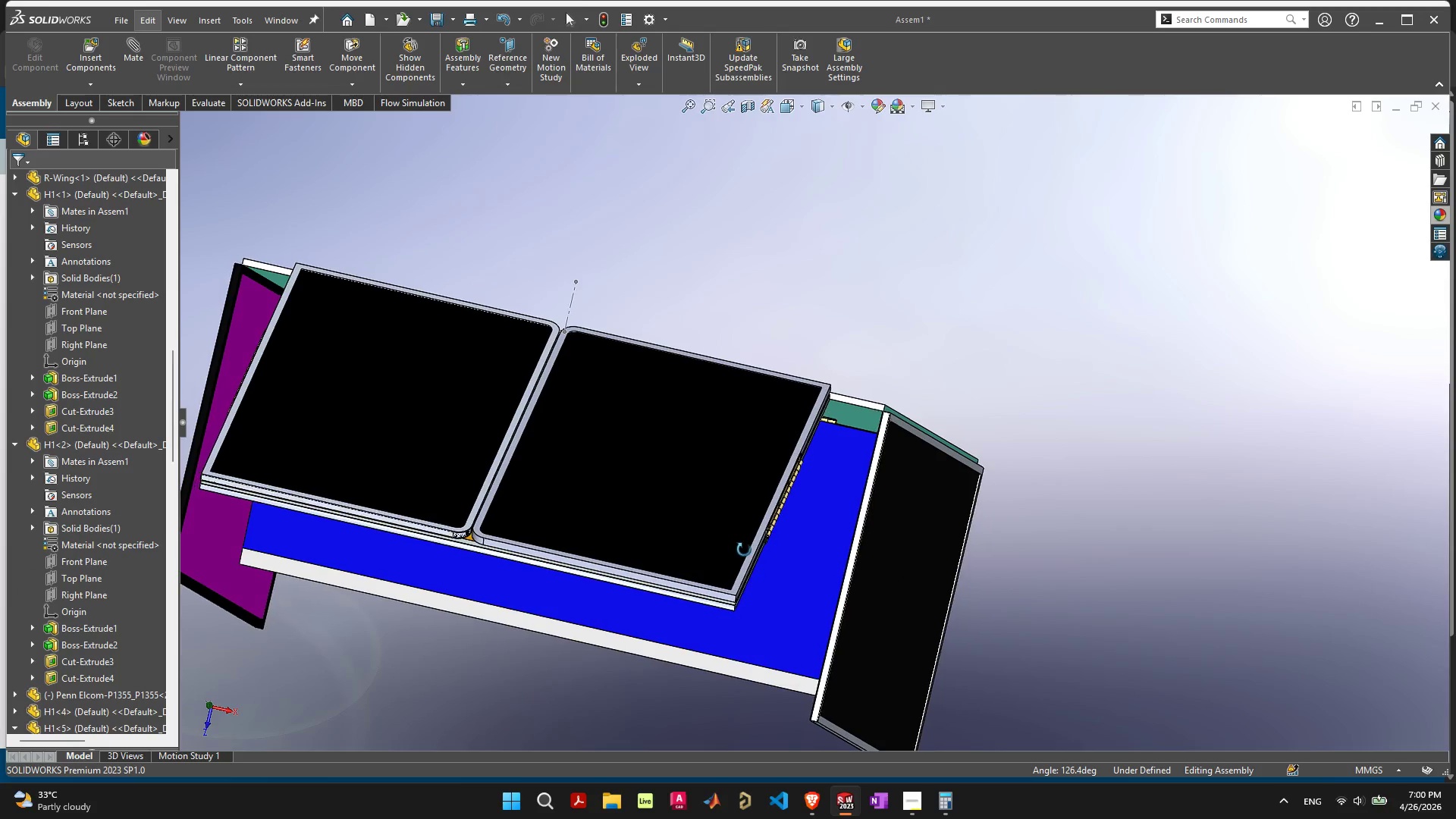 
left_click_drag(start_coordinate=[591, 510], to_coordinate=[625, 472])
 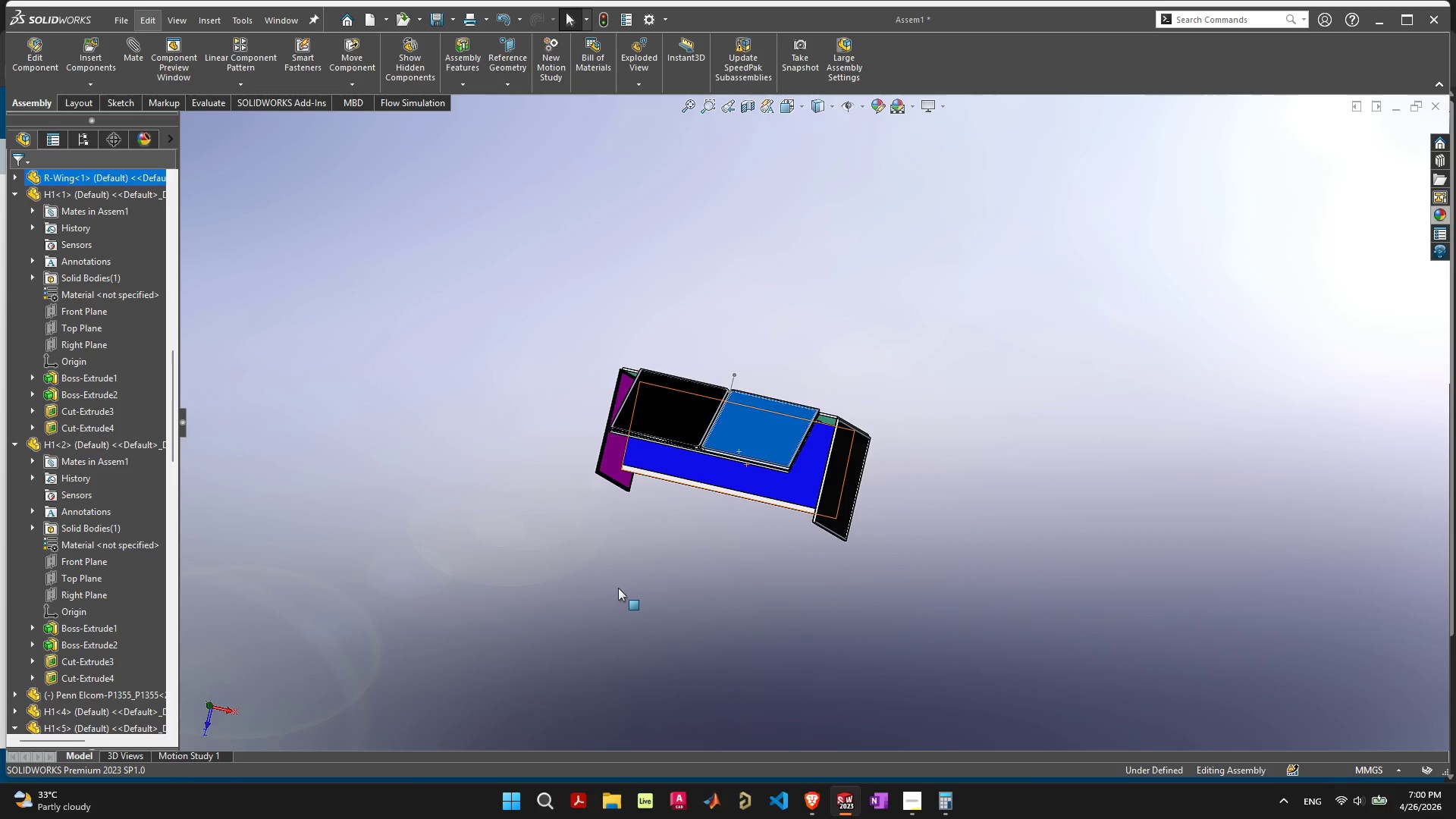 
scroll: coordinate [619, 588], scroll_direction: down, amount: 6.0
 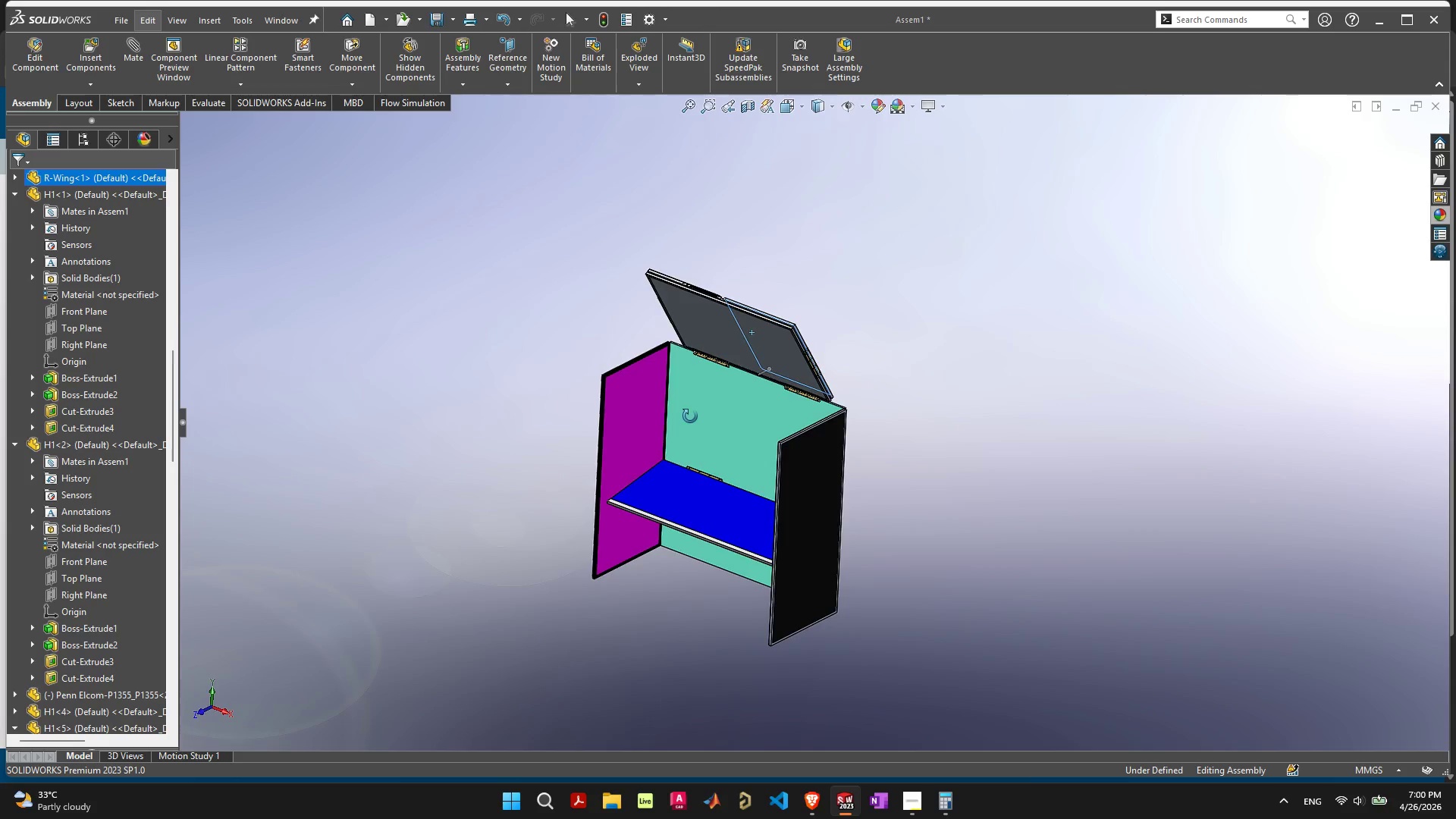 
scroll: coordinate [727, 399], scroll_direction: up, amount: 5.0
 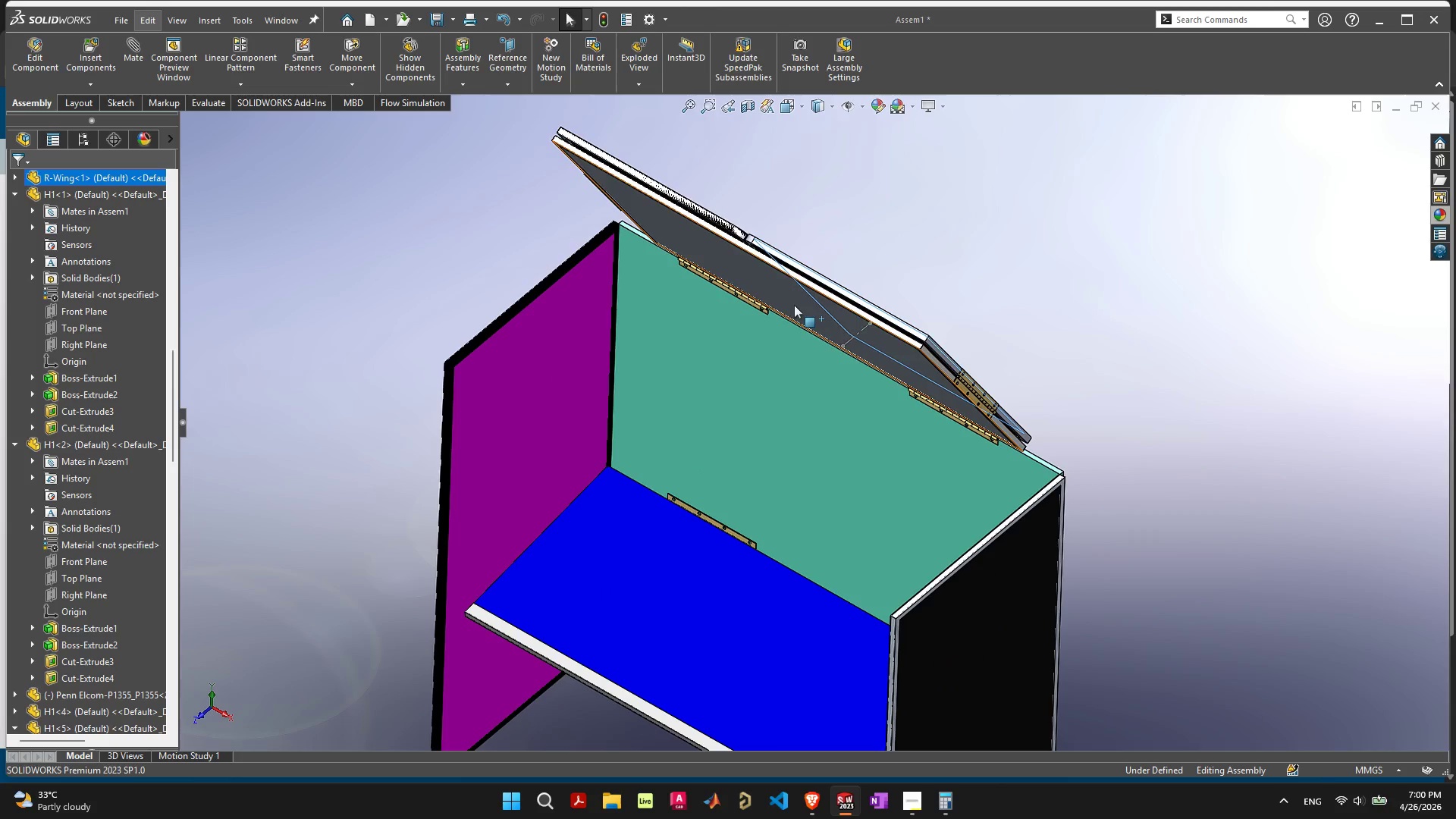 
left_click_drag(start_coordinate=[794, 304], to_coordinate=[714, 406])
 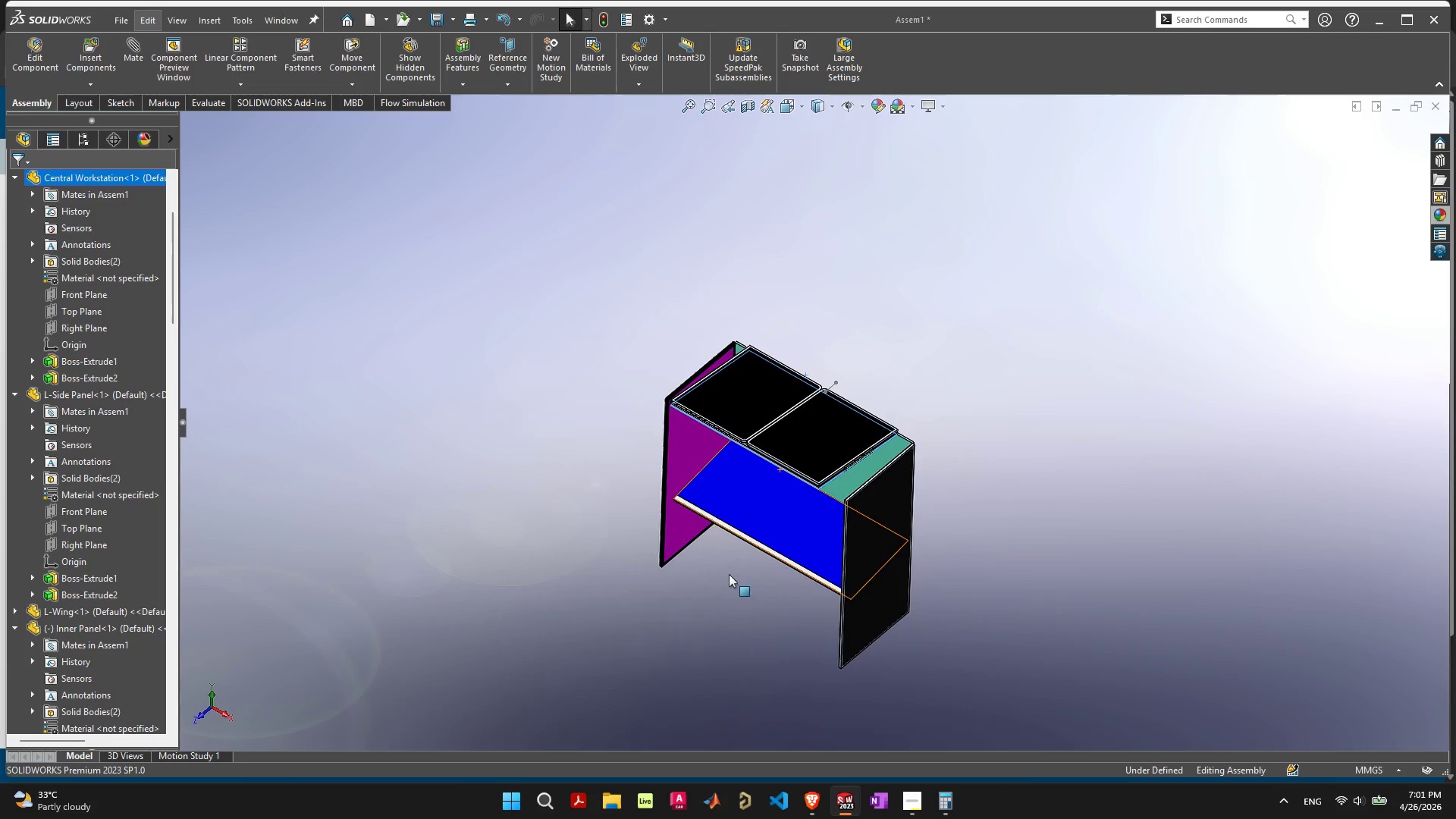 
scroll: coordinate [729, 574], scroll_direction: down, amount: 5.0
 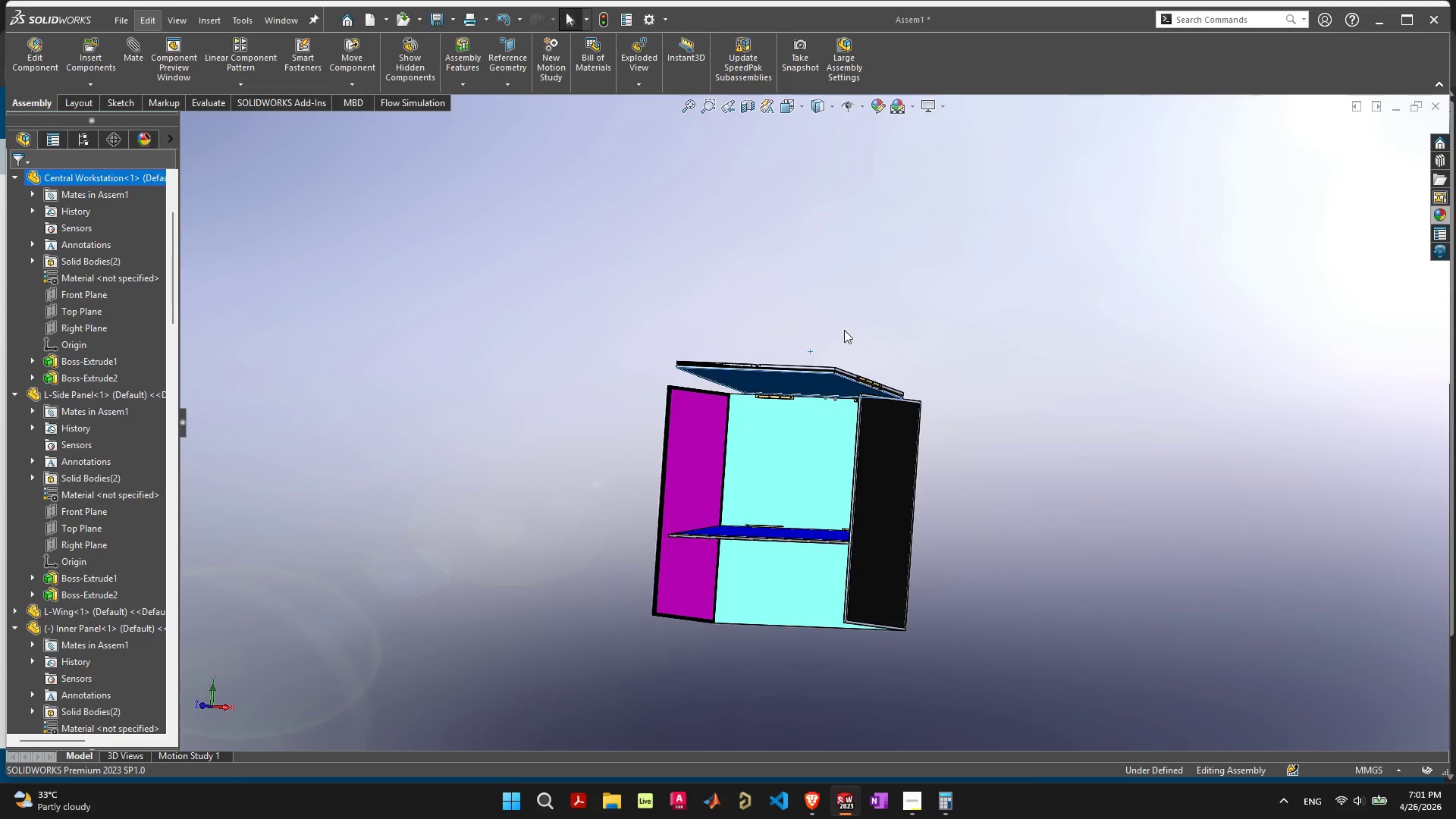 
scroll: coordinate [817, 339], scroll_direction: up, amount: 13.0
 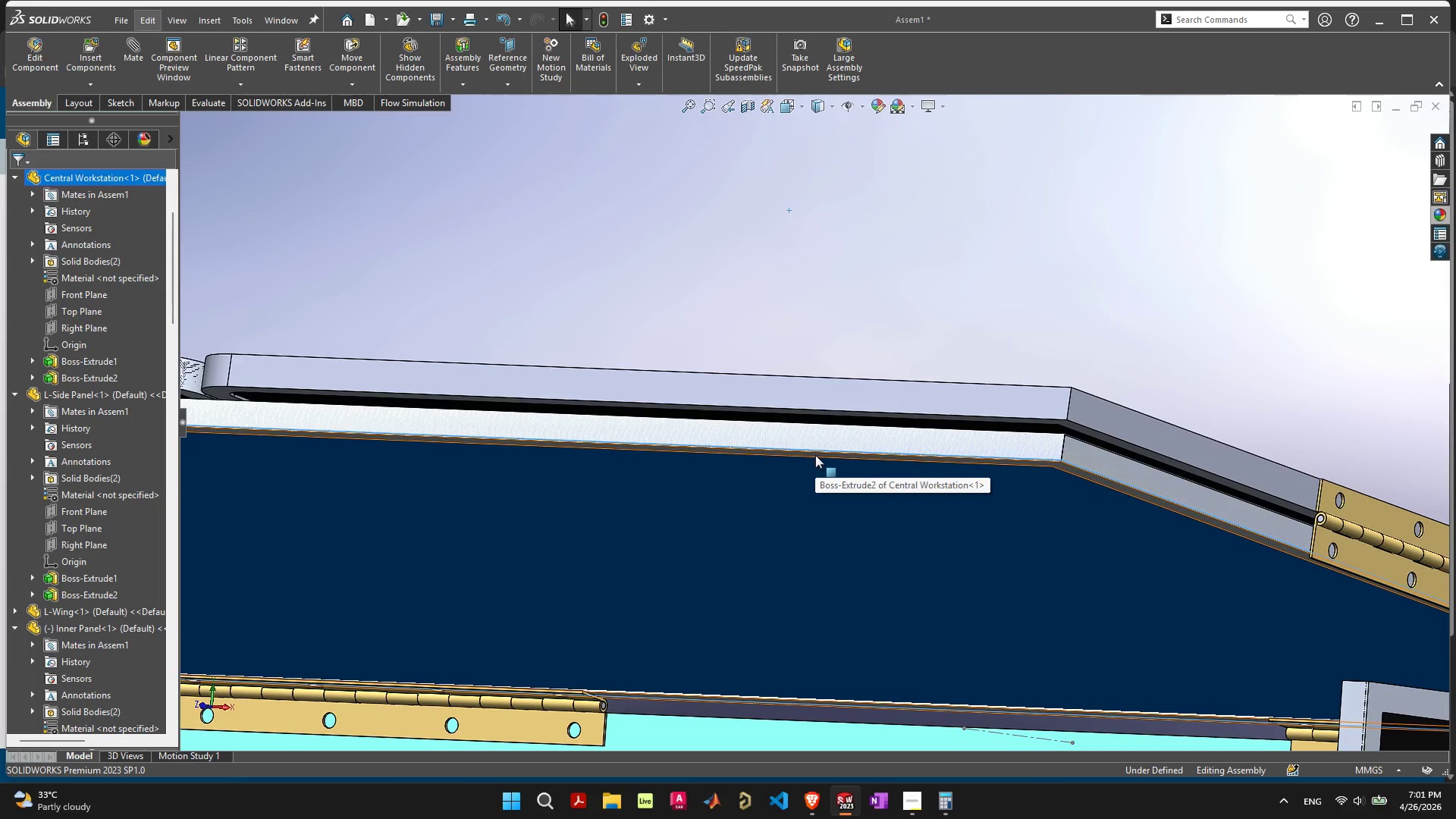 
left_click([814, 453])
 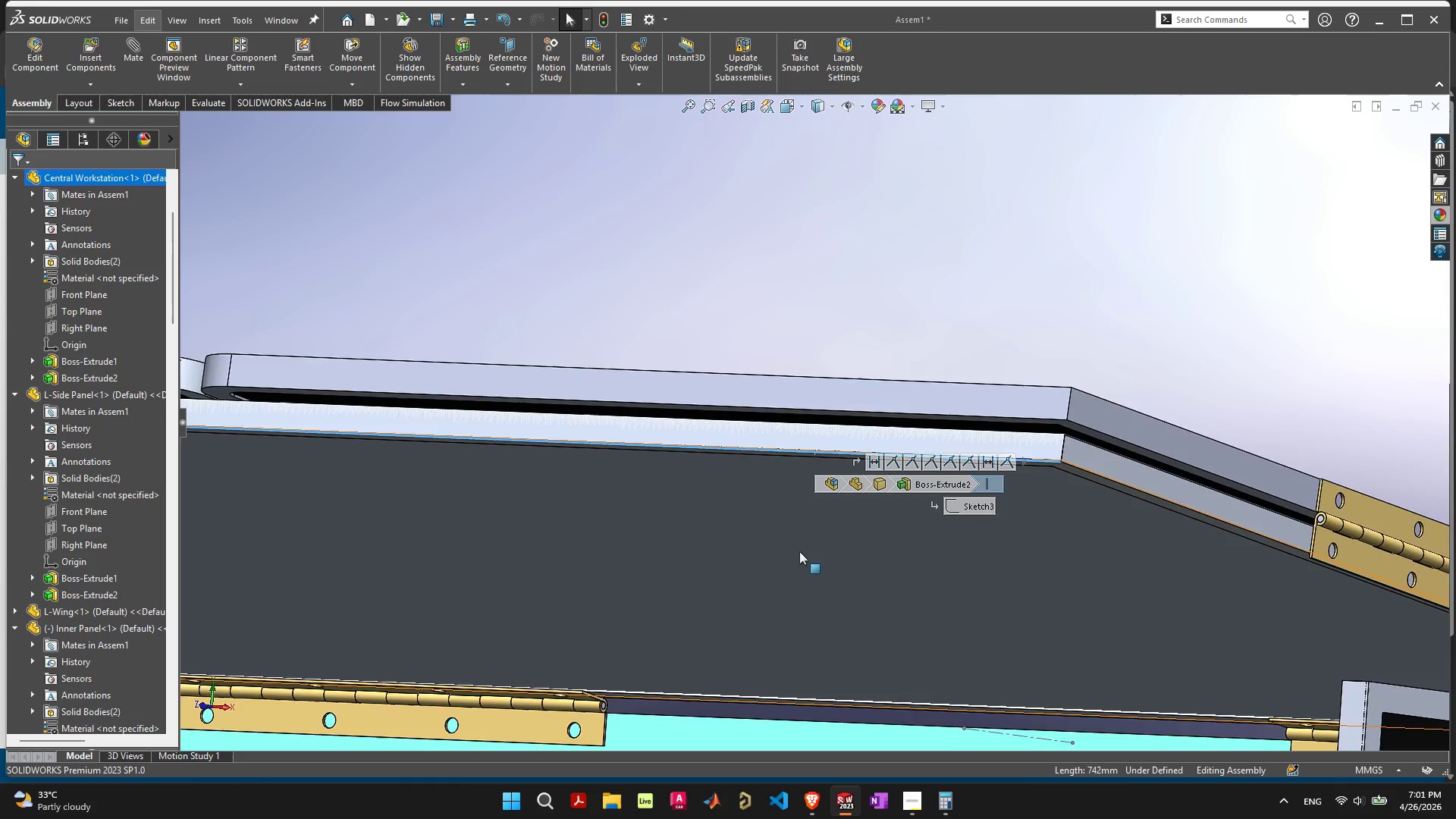 
scroll: coordinate [807, 607], scroll_direction: down, amount: 10.0
 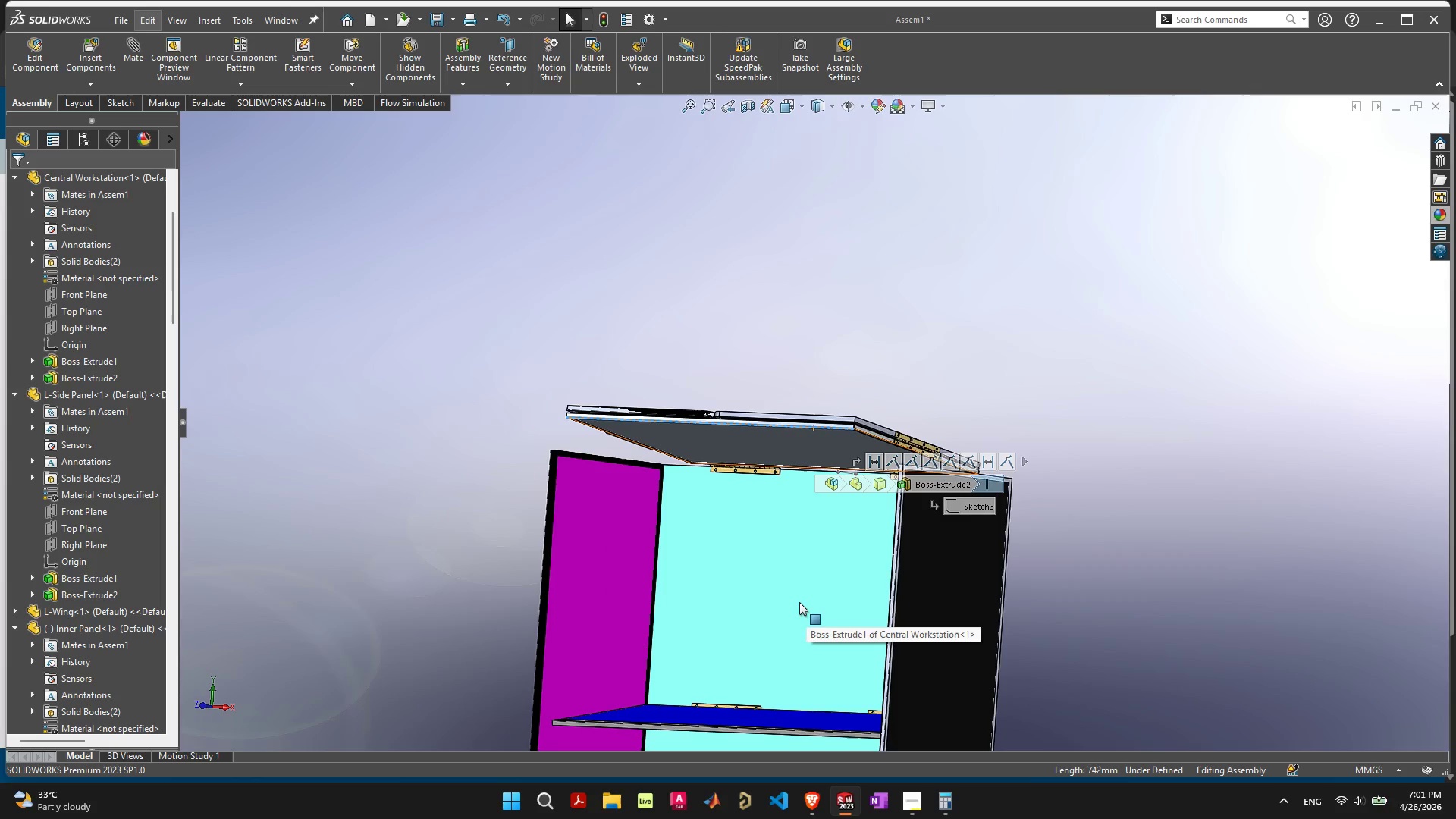 
hold_key(key=ShiftLeft, duration=0.58)
left_click([799, 602])
 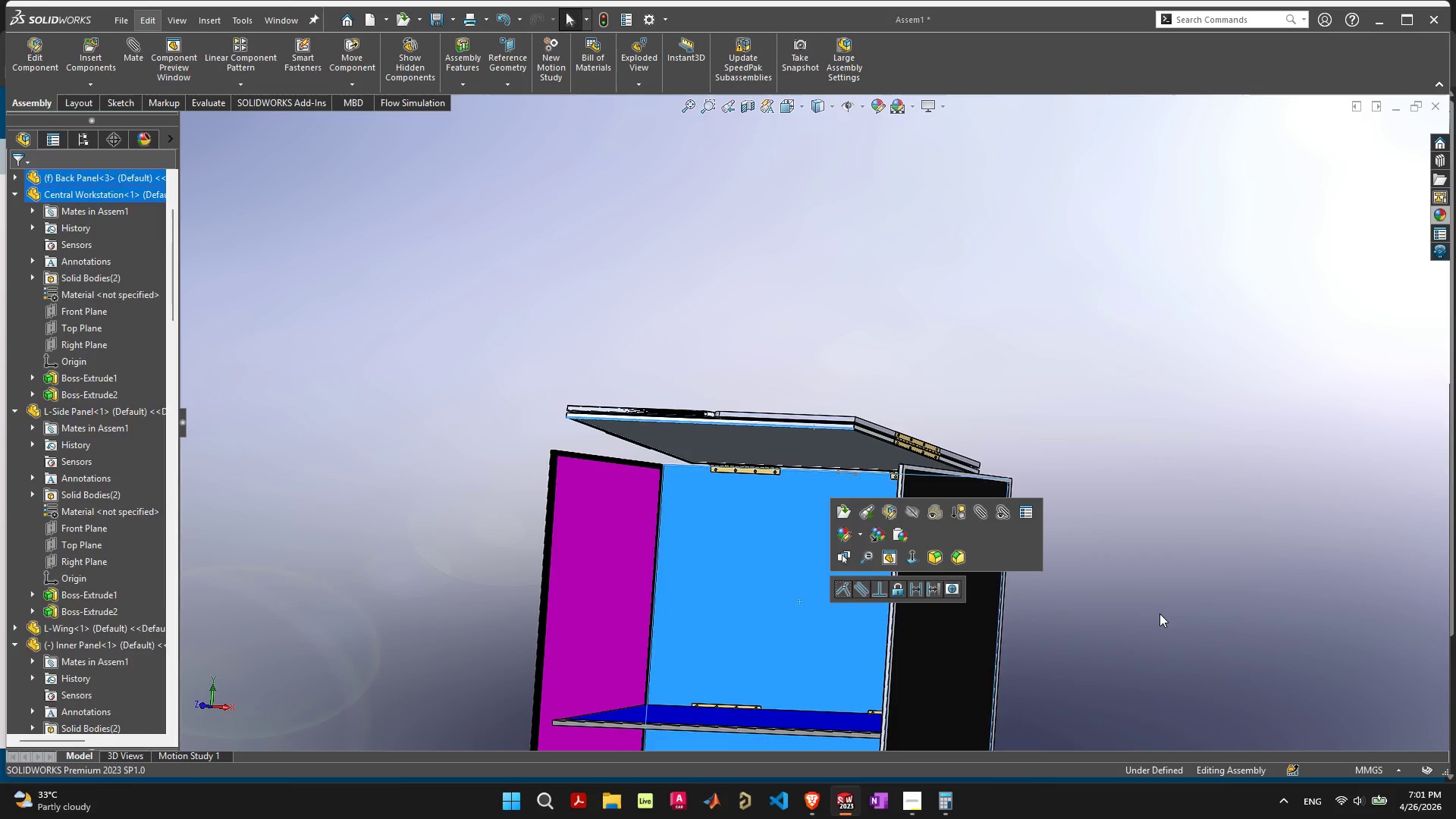 
left_click([808, 442])
 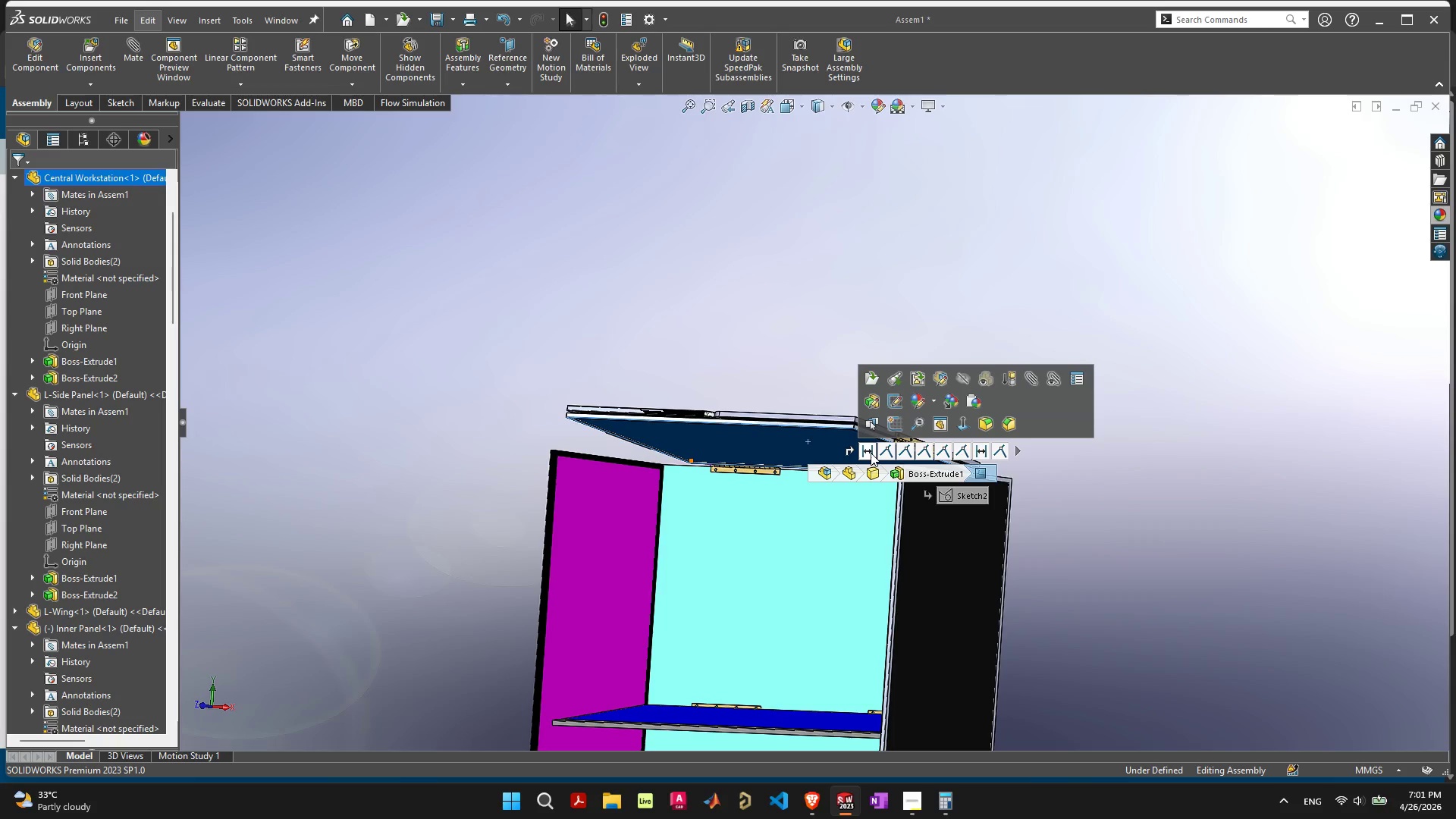 
mouse_move([993, 450])
 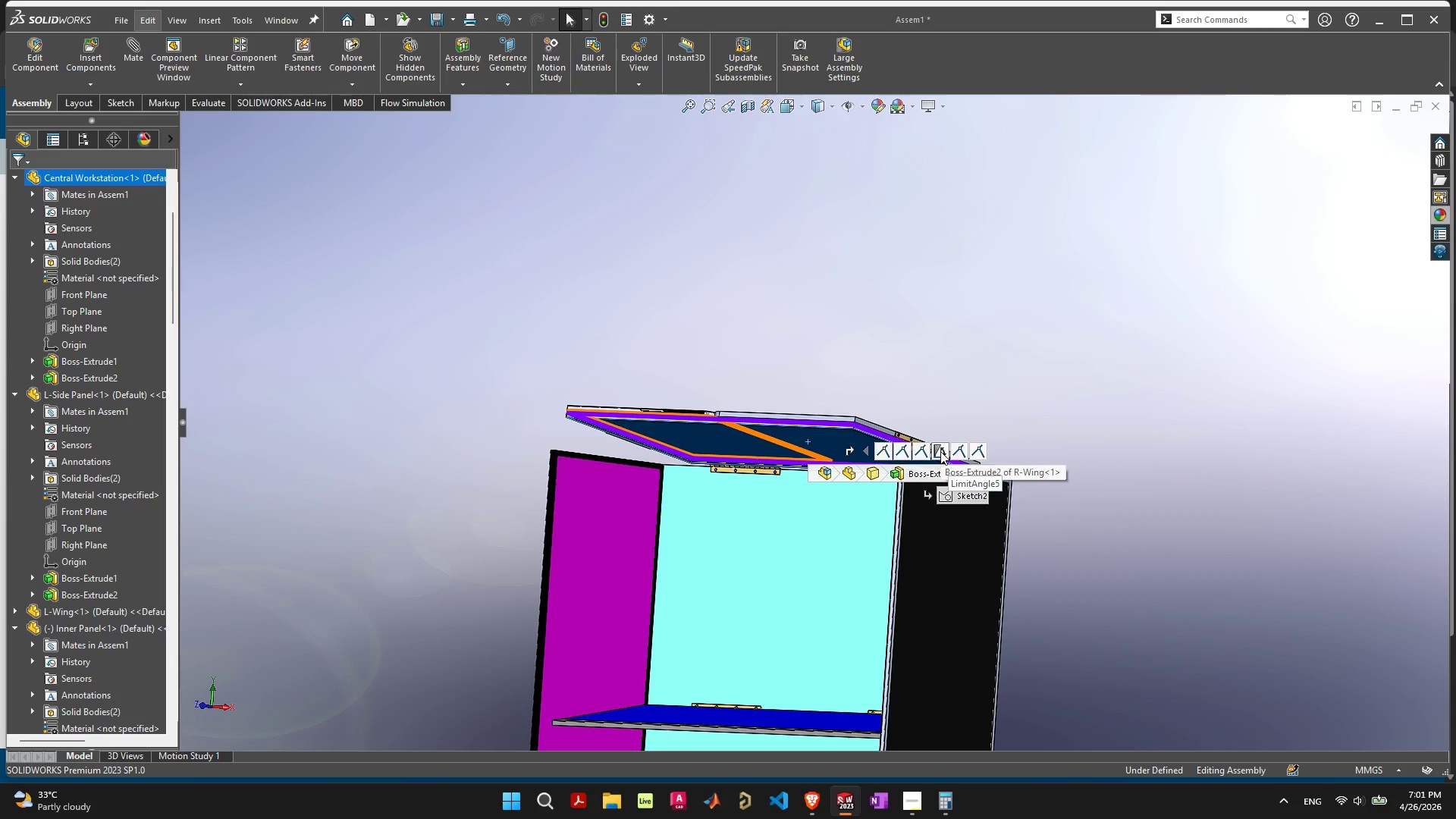 
left_click([940, 451])
 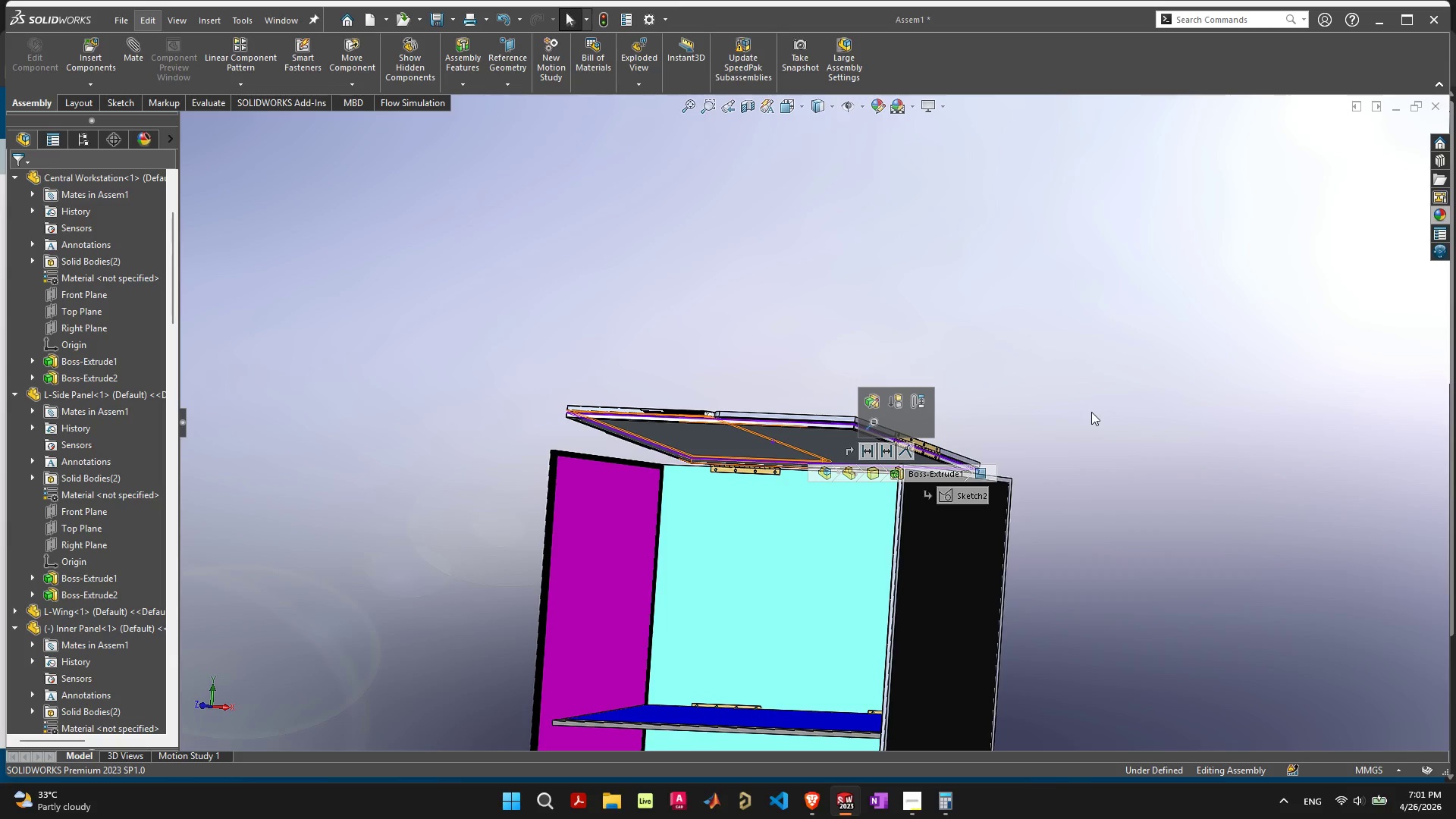 
left_click([1091, 412])
 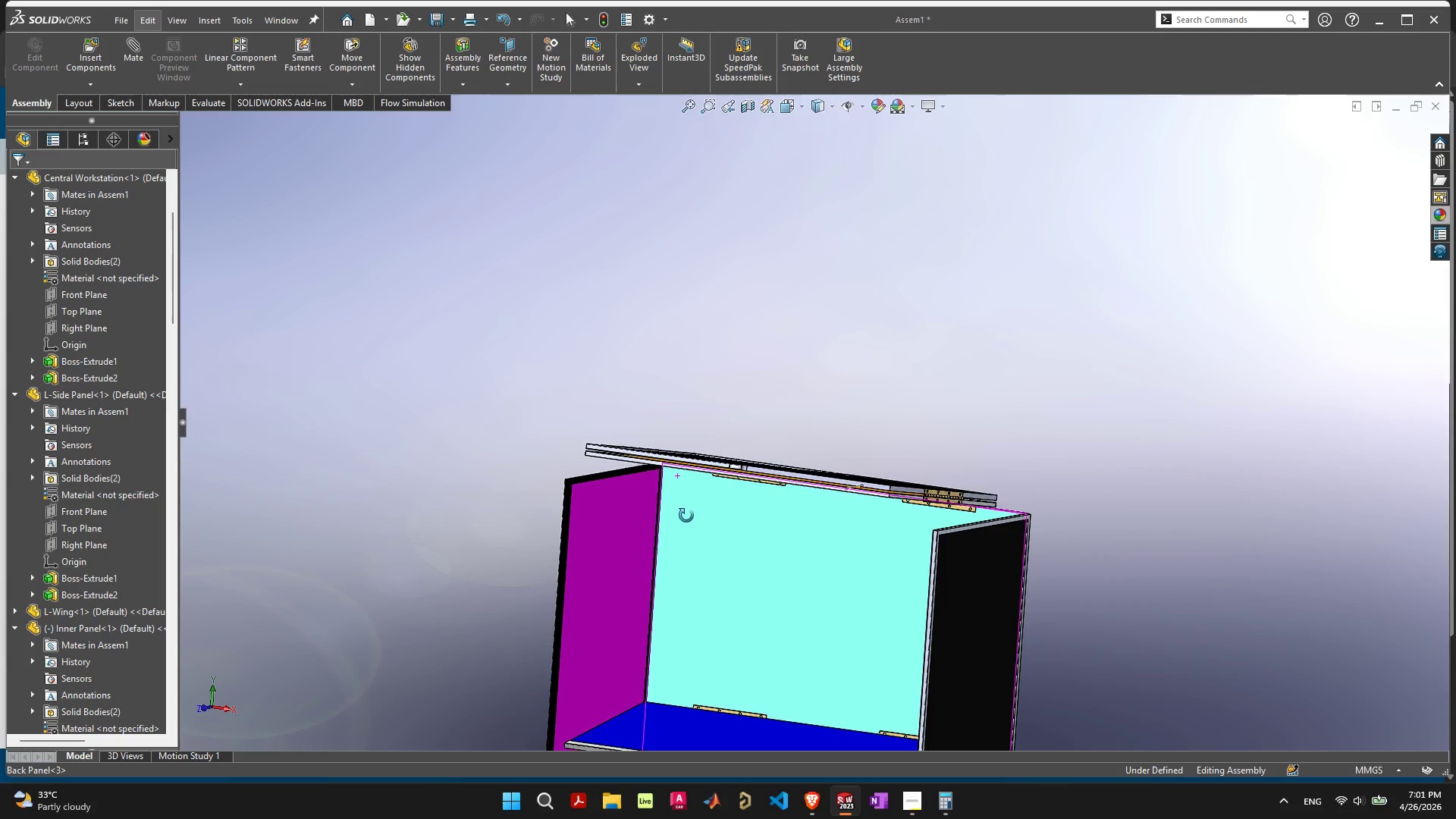 
left_click([476, 500])
 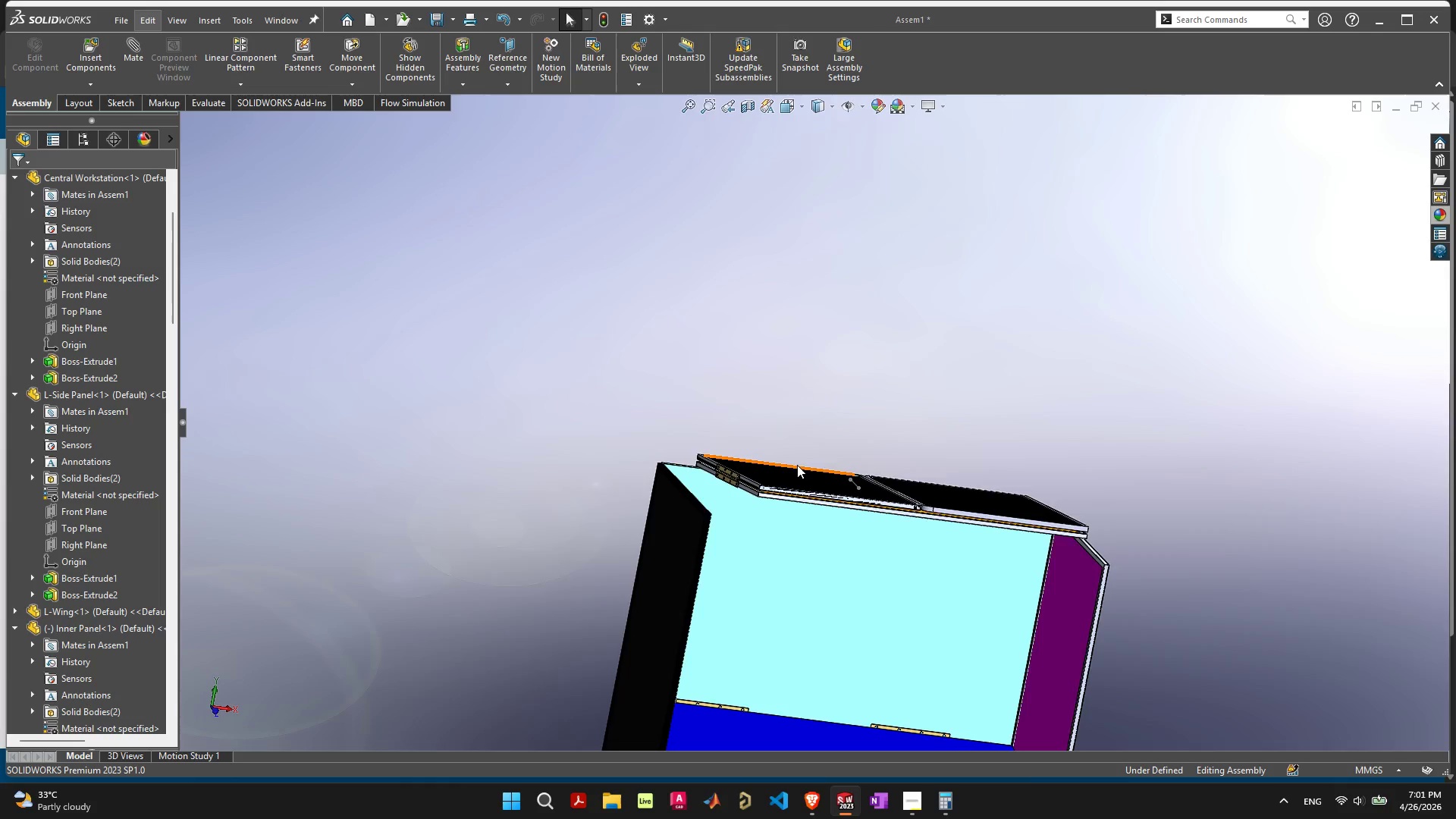 
scroll: coordinate [792, 481], scroll_direction: up, amount: 5.0
 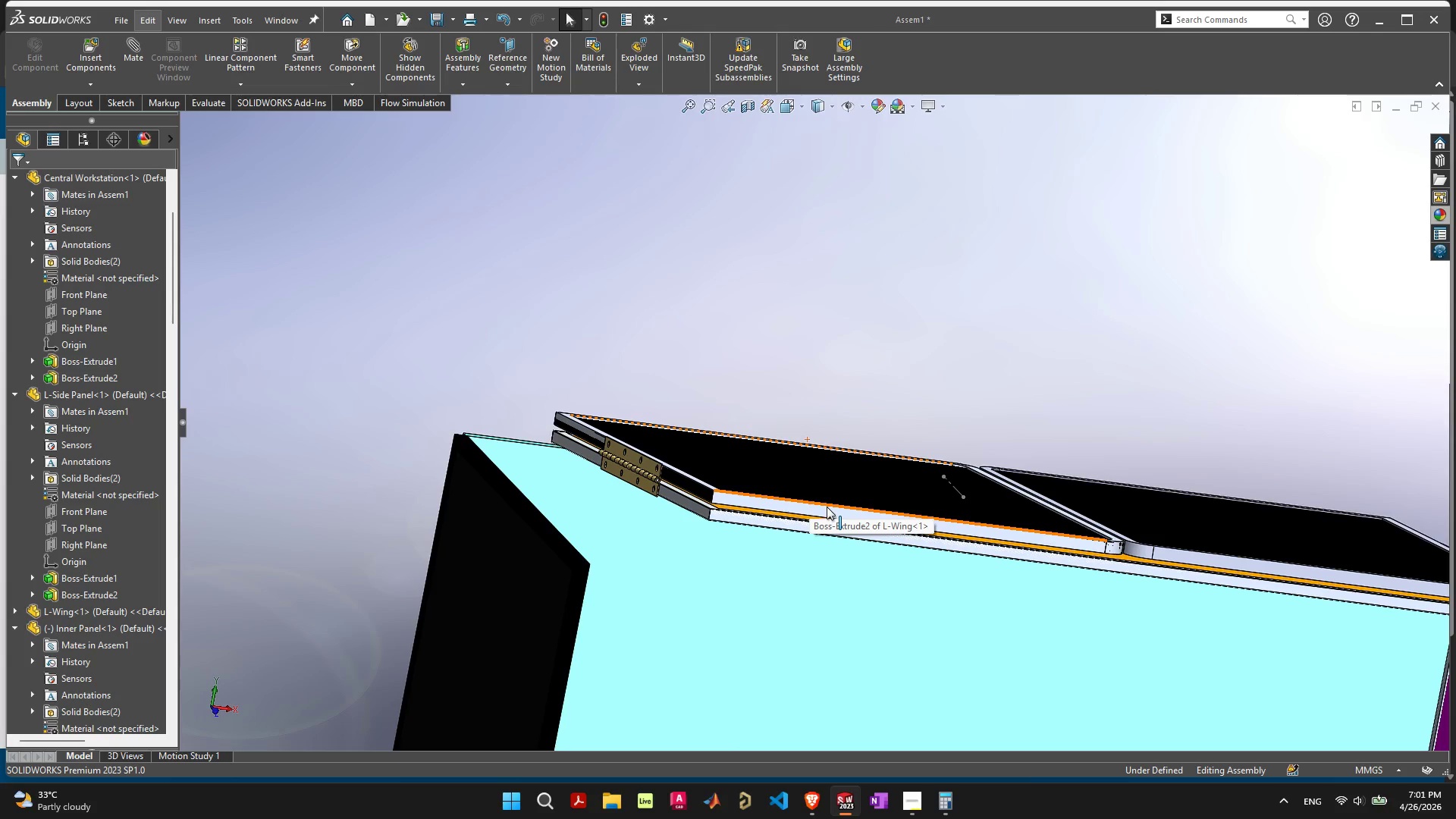 
left_click_drag(start_coordinate=[827, 507], to_coordinate=[792, 538])
 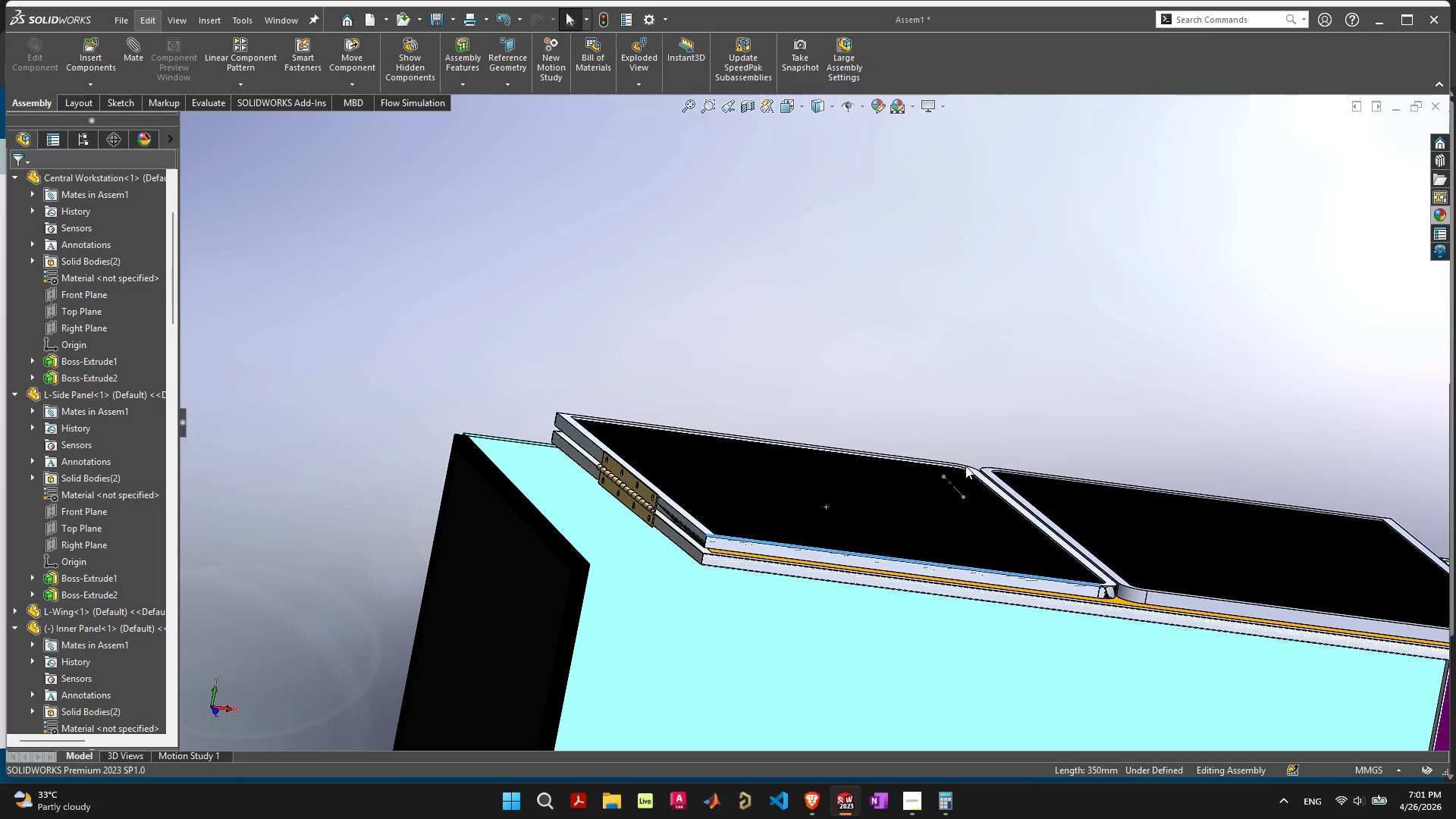 
left_click_drag(start_coordinate=[965, 463], to_coordinate=[957, 468])
 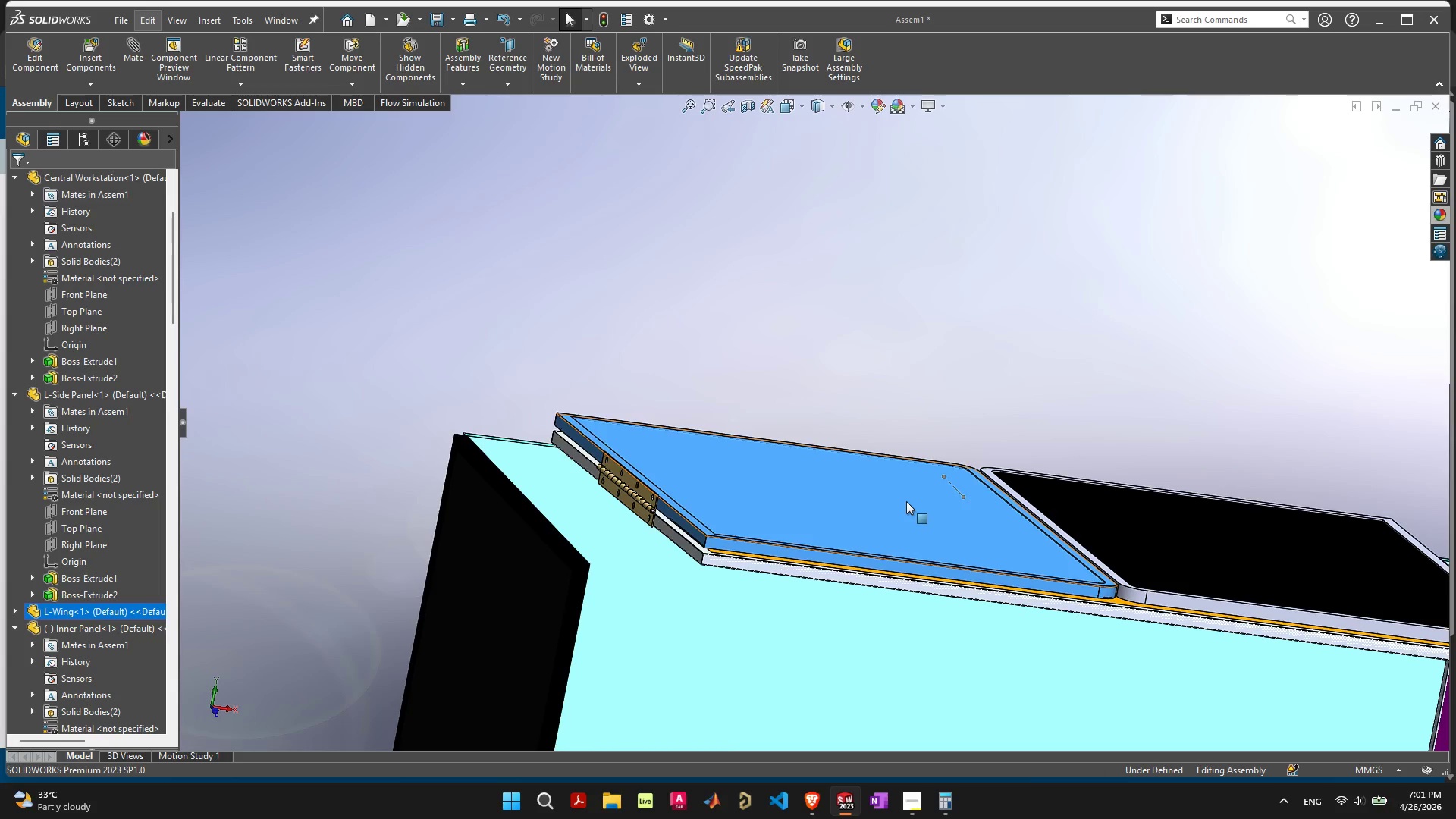 
left_click_drag(start_coordinate=[906, 501], to_coordinate=[554, 695])
 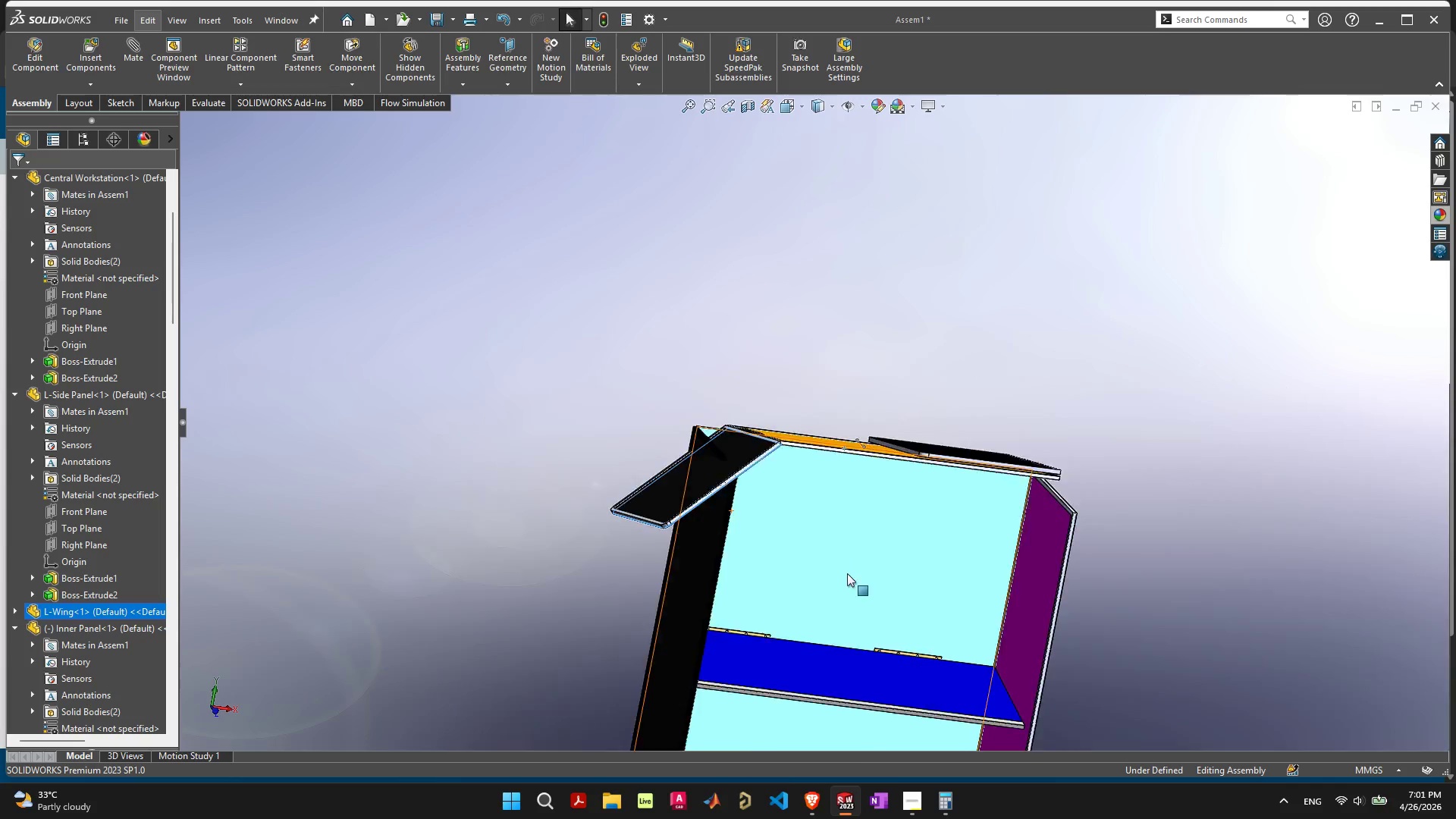 
scroll: coordinate [847, 573], scroll_direction: down, amount: 7.0
 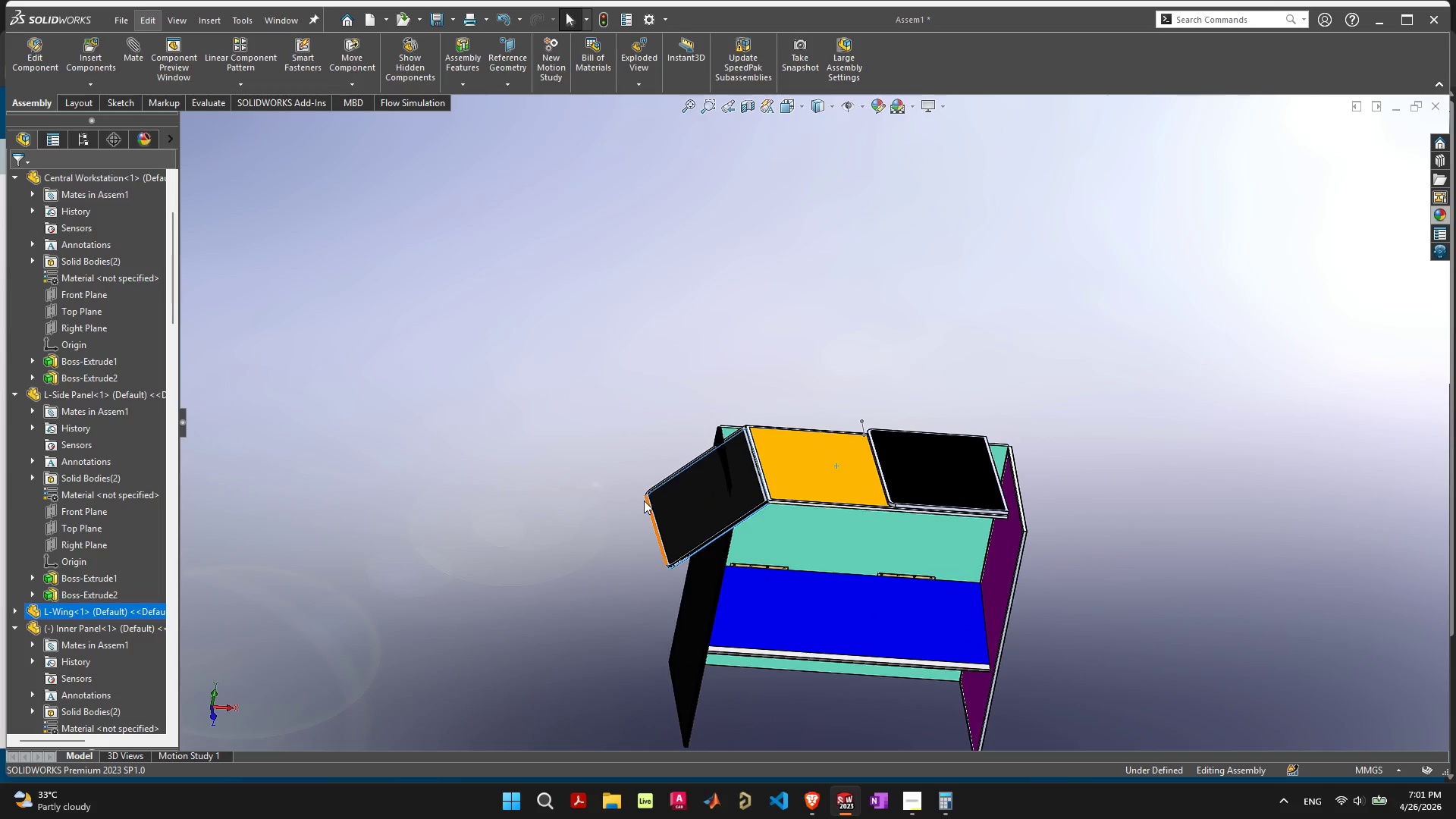 
left_click_drag(start_coordinate=[671, 497], to_coordinate=[657, 478])
 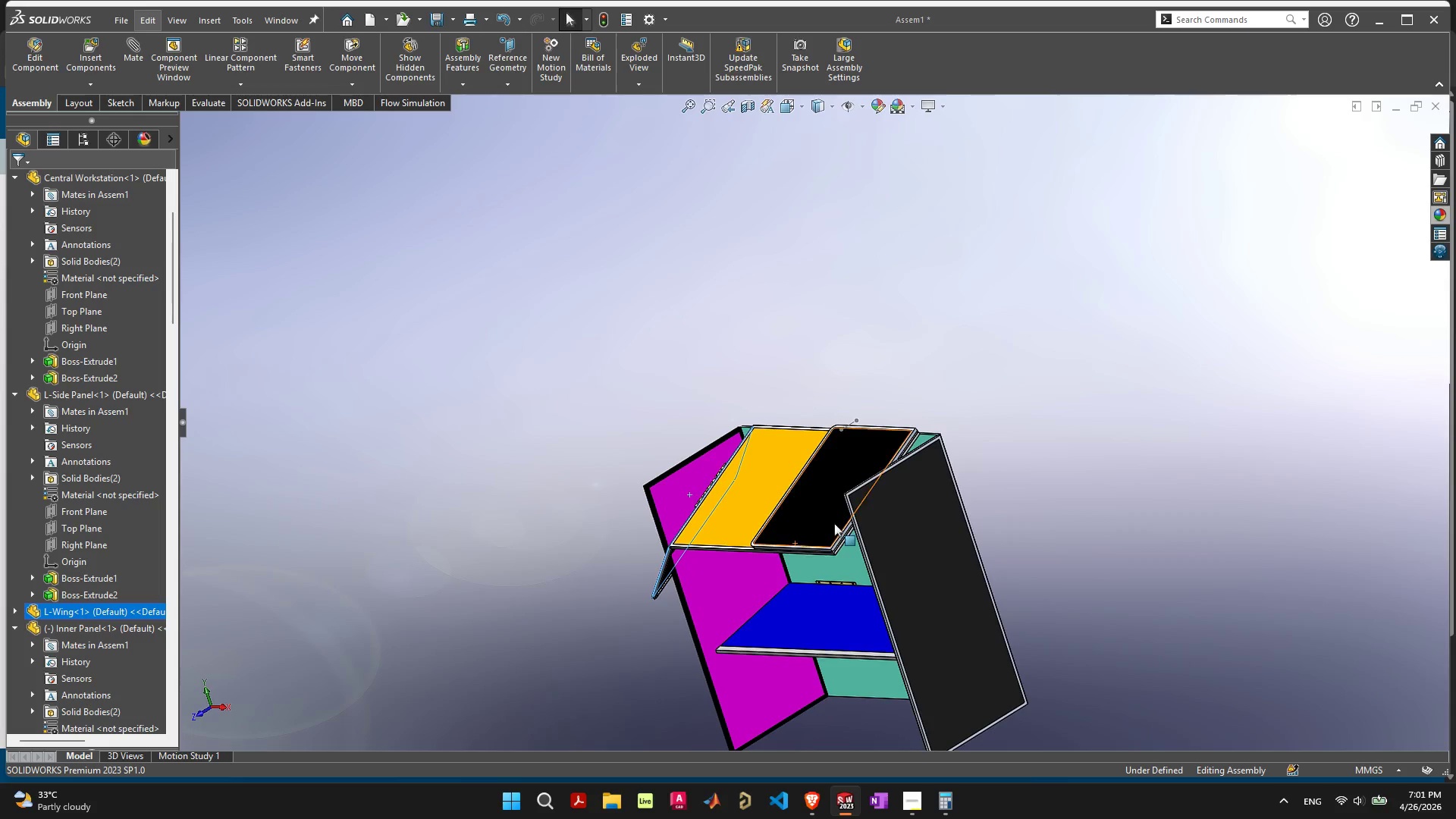 
left_click_drag(start_coordinate=[830, 522], to_coordinate=[774, 417])
 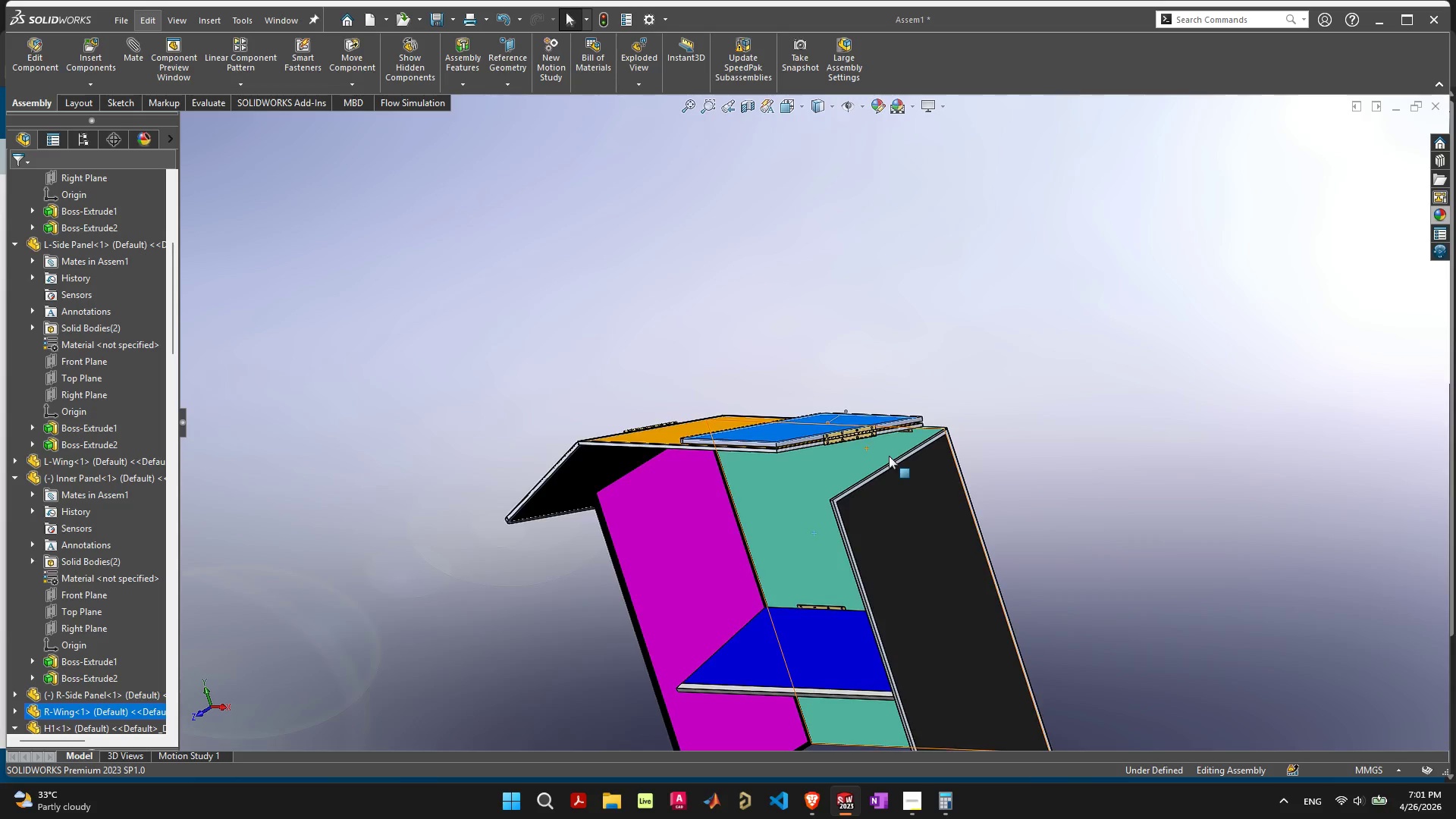 
scroll: coordinate [889, 456], scroll_direction: up, amount: 5.0
 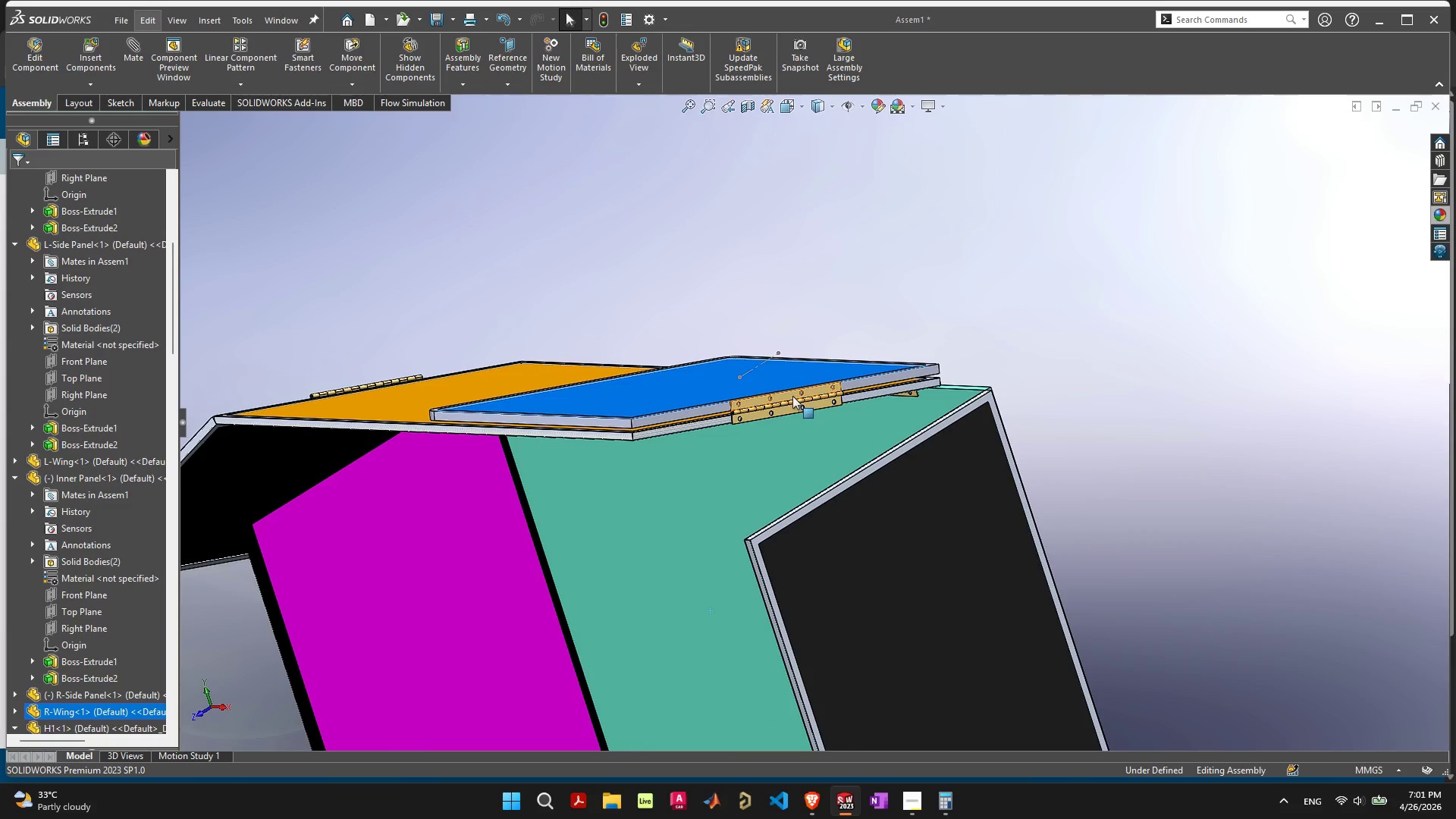 
left_click([792, 396])
 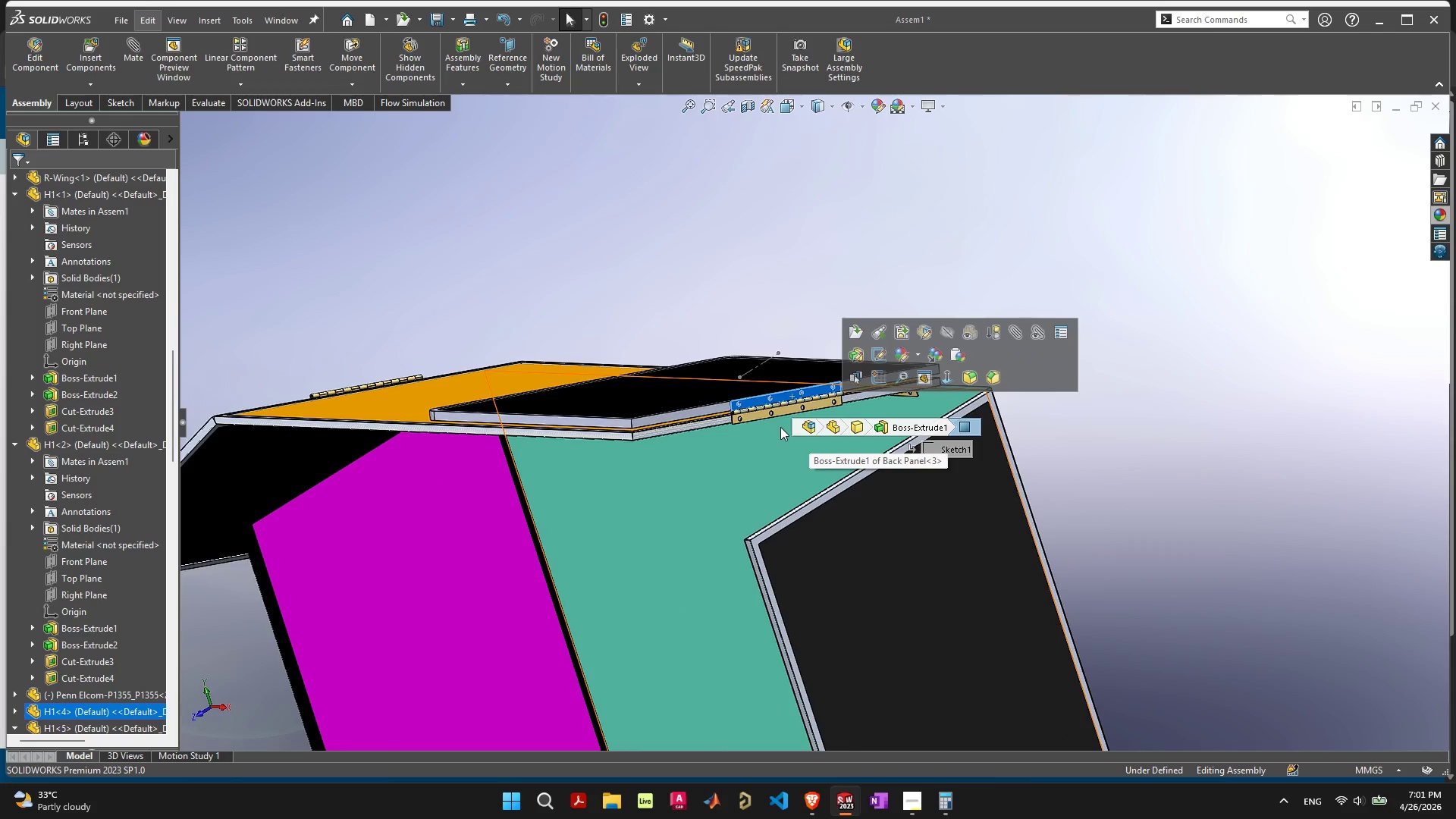 
wait(7.03)
 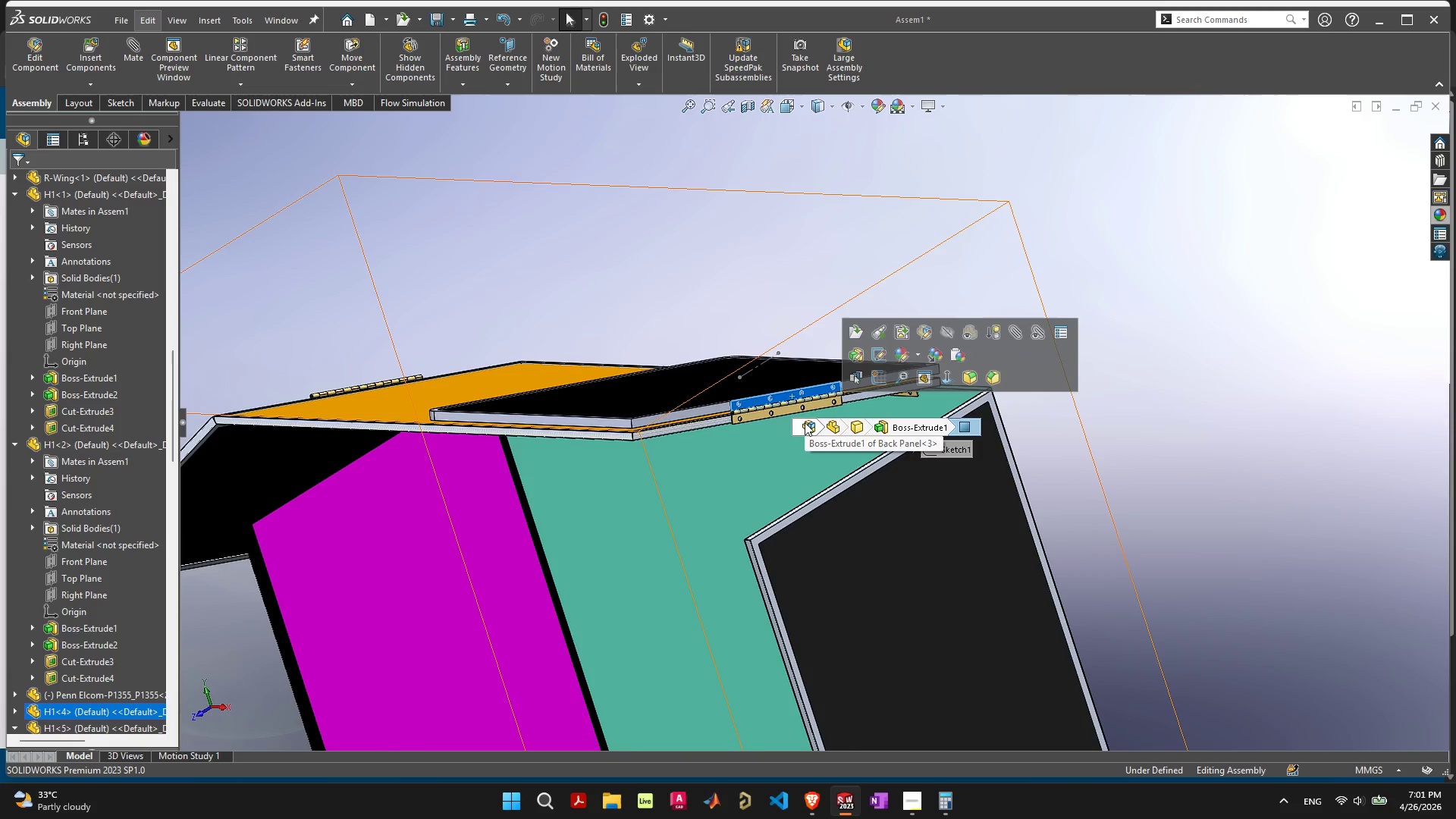 
left_click([1324, 541])
 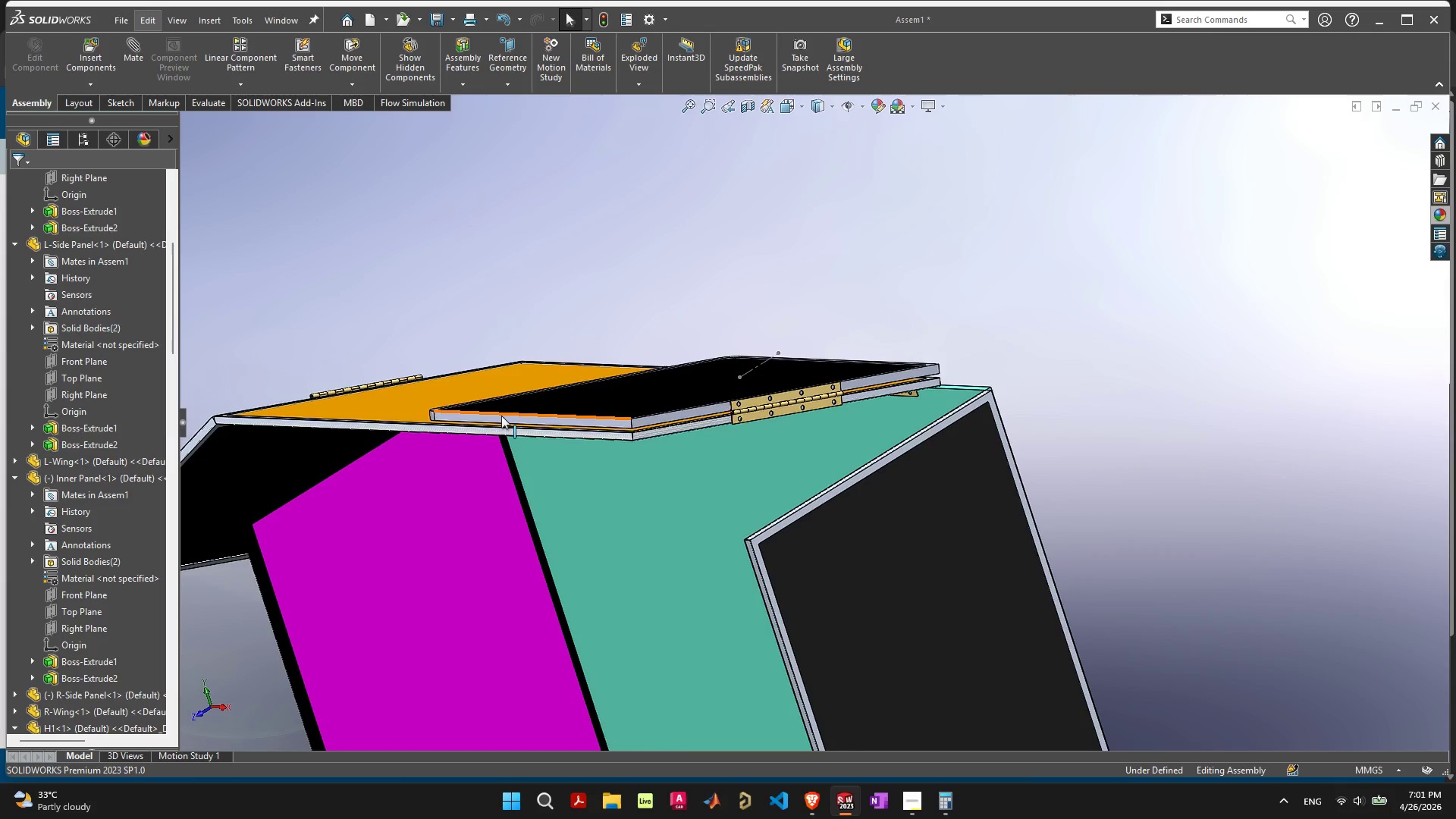 
left_click_drag(start_coordinate=[501, 416], to_coordinate=[506, 405])
 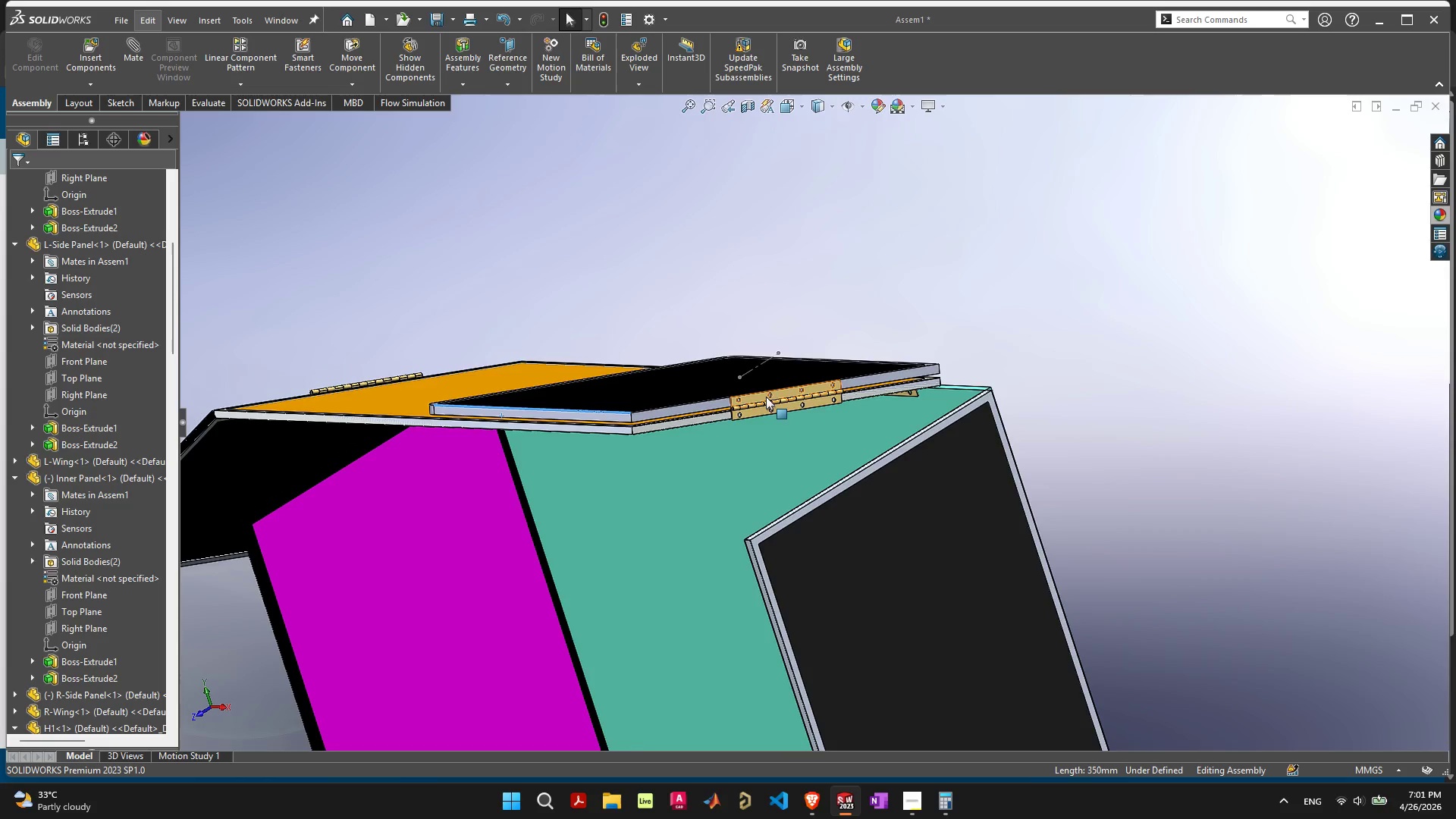 
left_click([761, 396])
 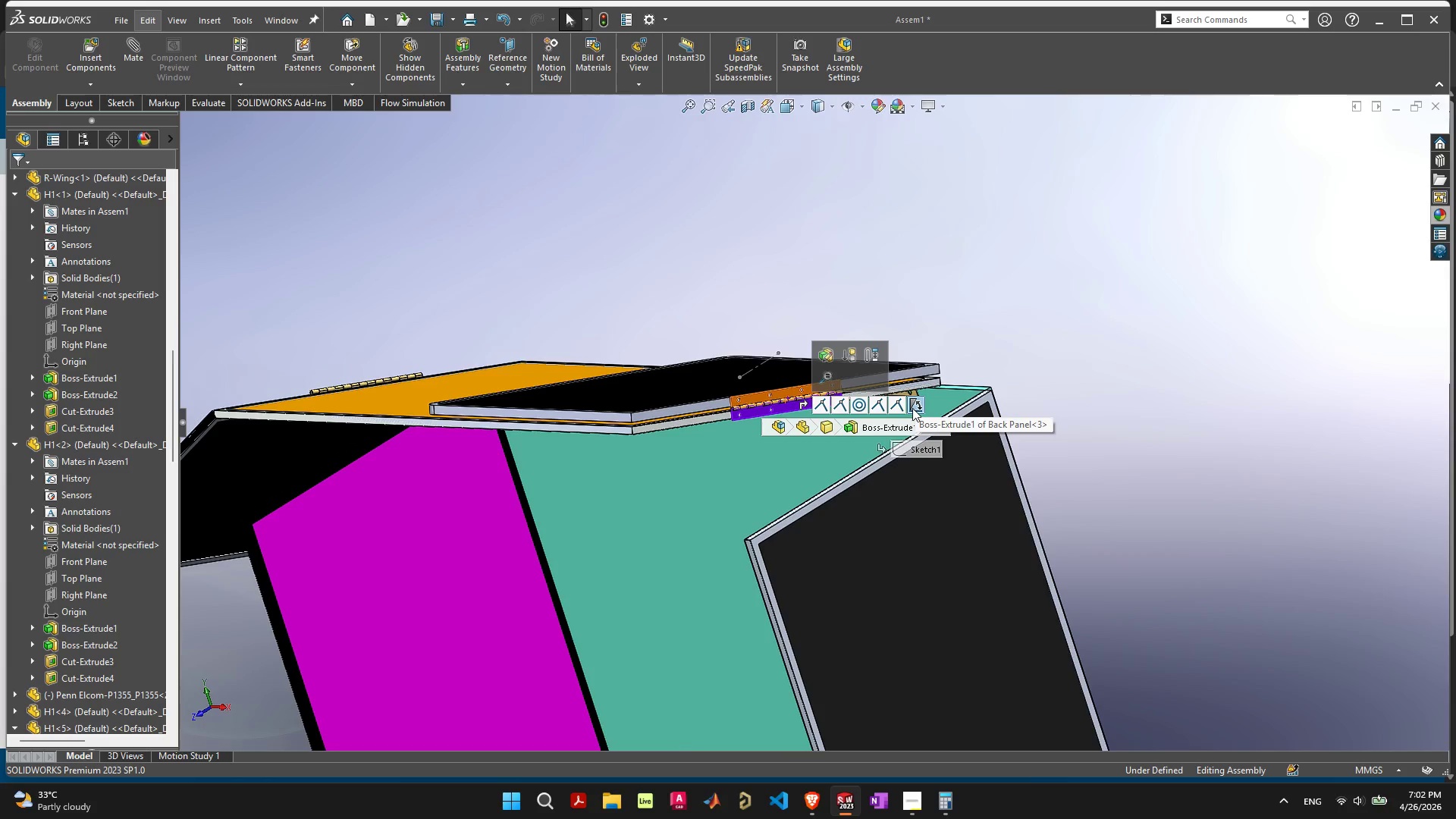 
key(Delete)
 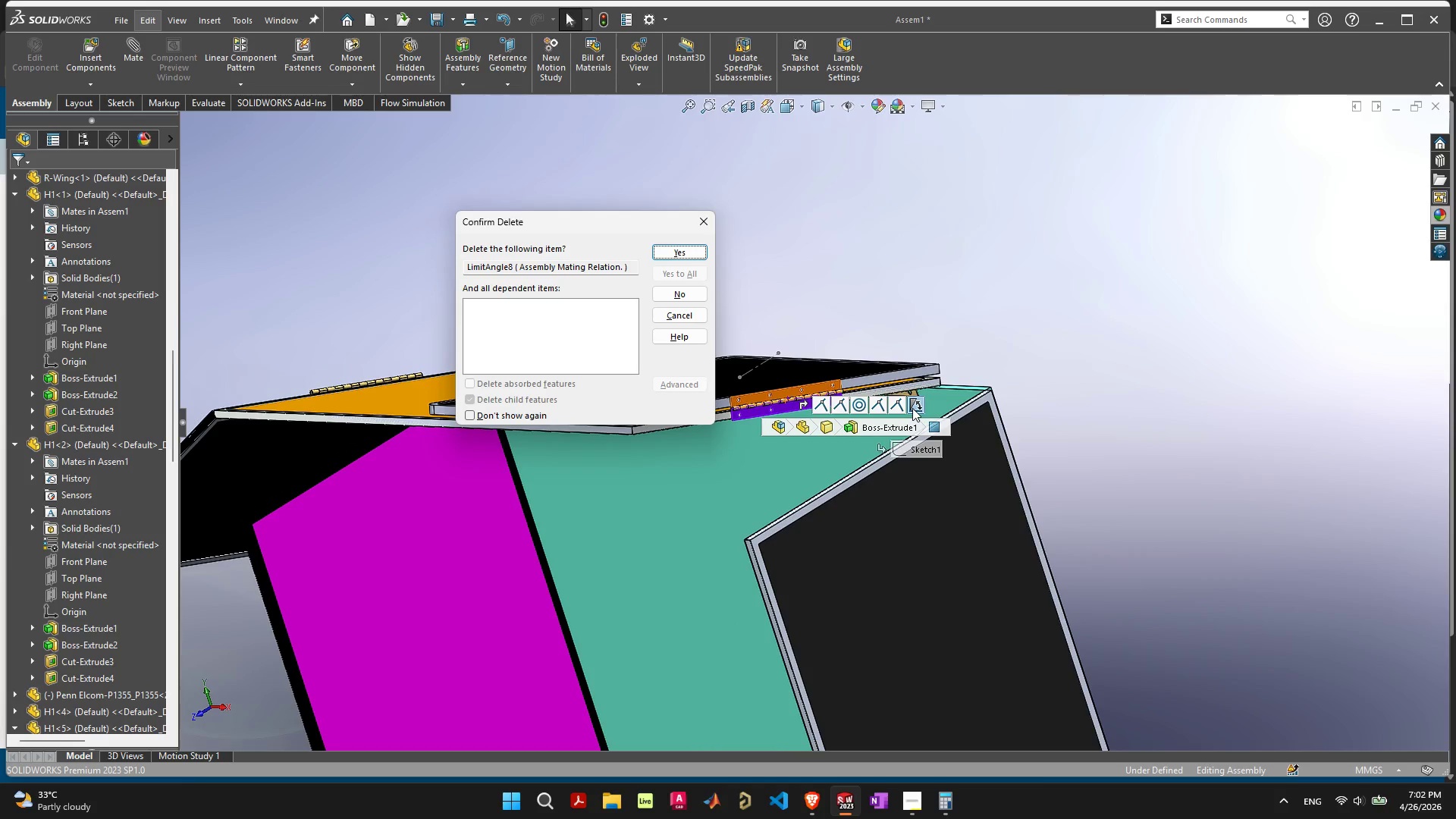 
key(Enter)
 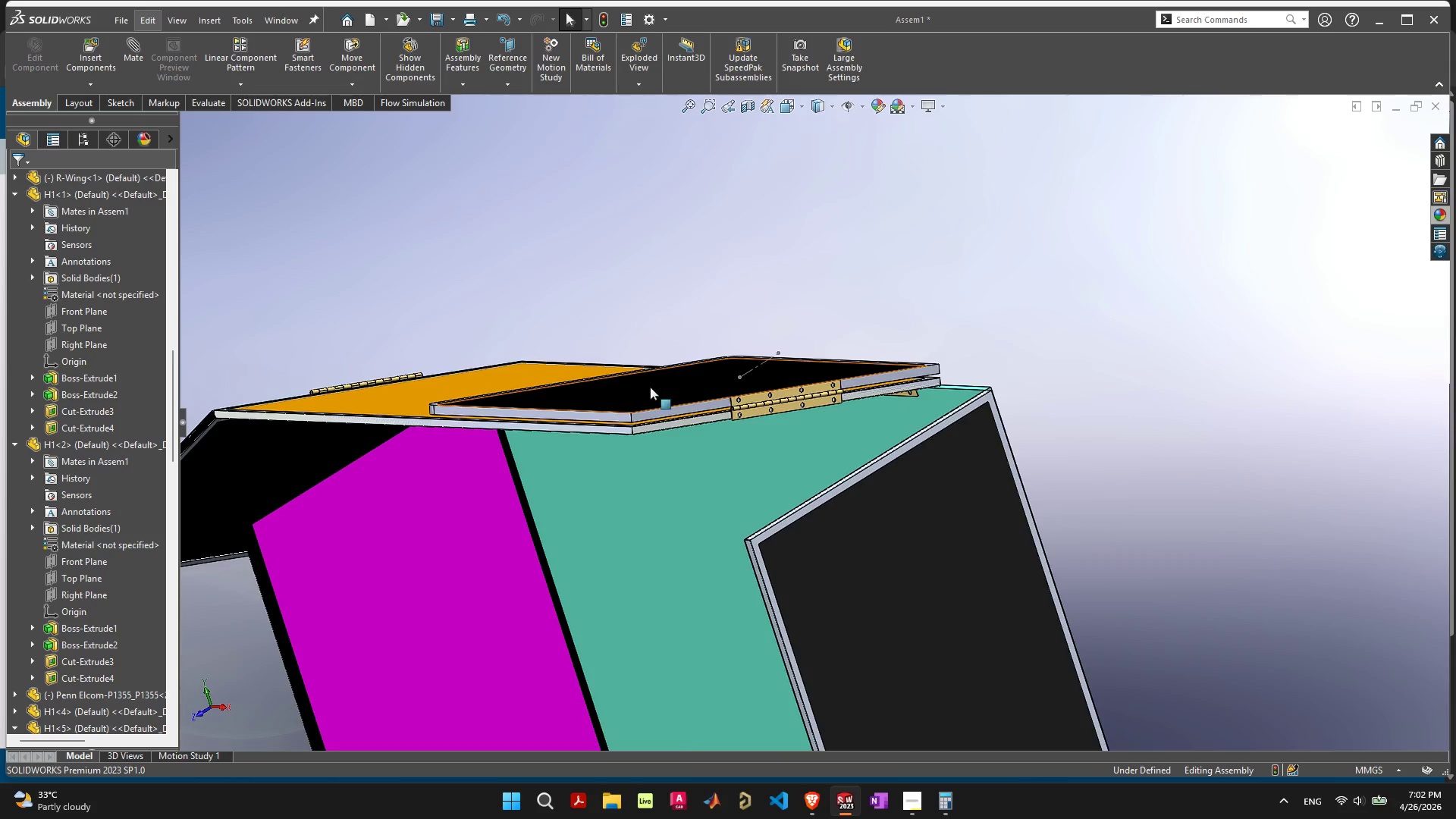 
left_click_drag(start_coordinate=[629, 394], to_coordinate=[676, 389])
 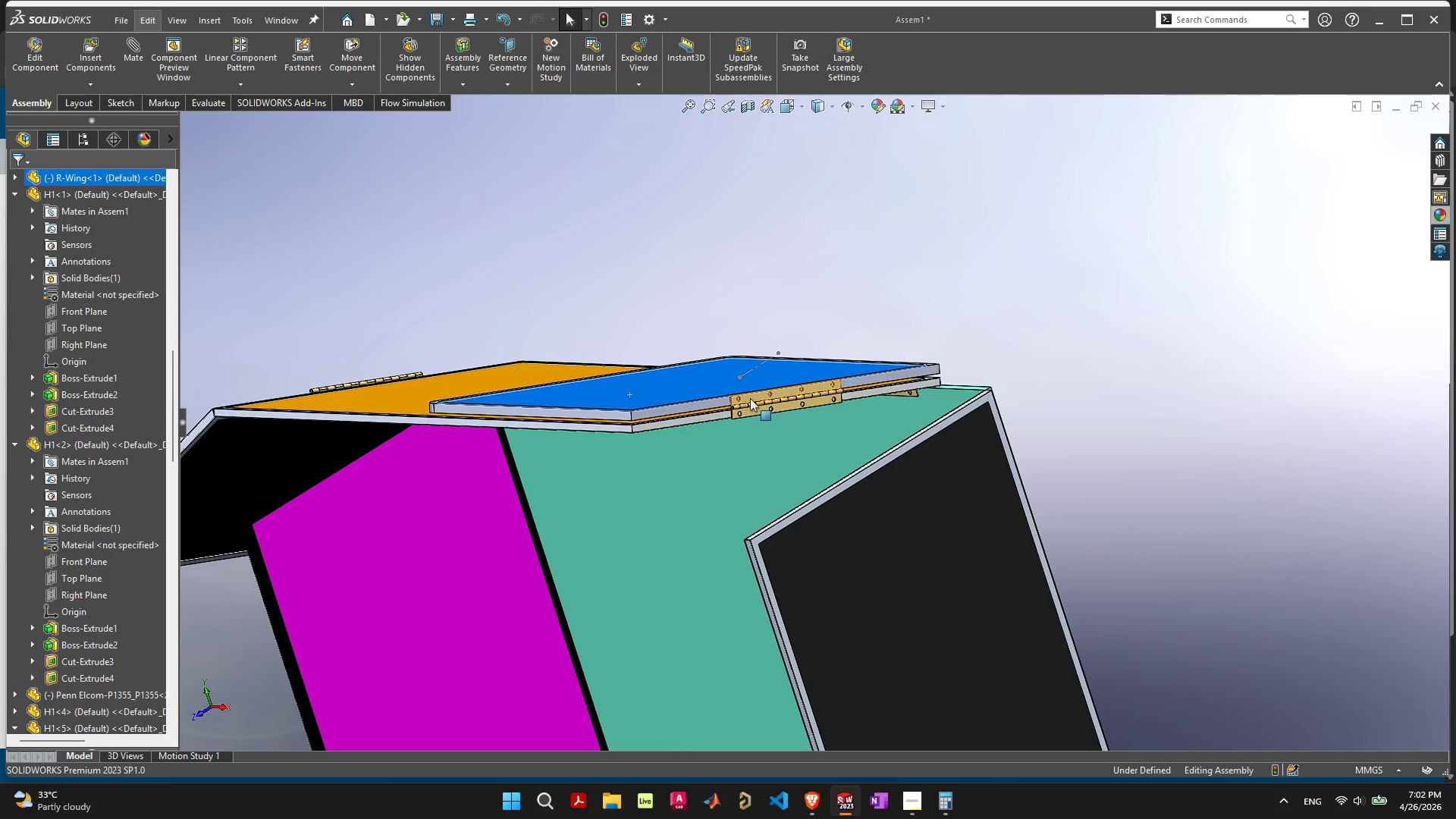 
left_click_drag(start_coordinate=[752, 397], to_coordinate=[780, 497])
 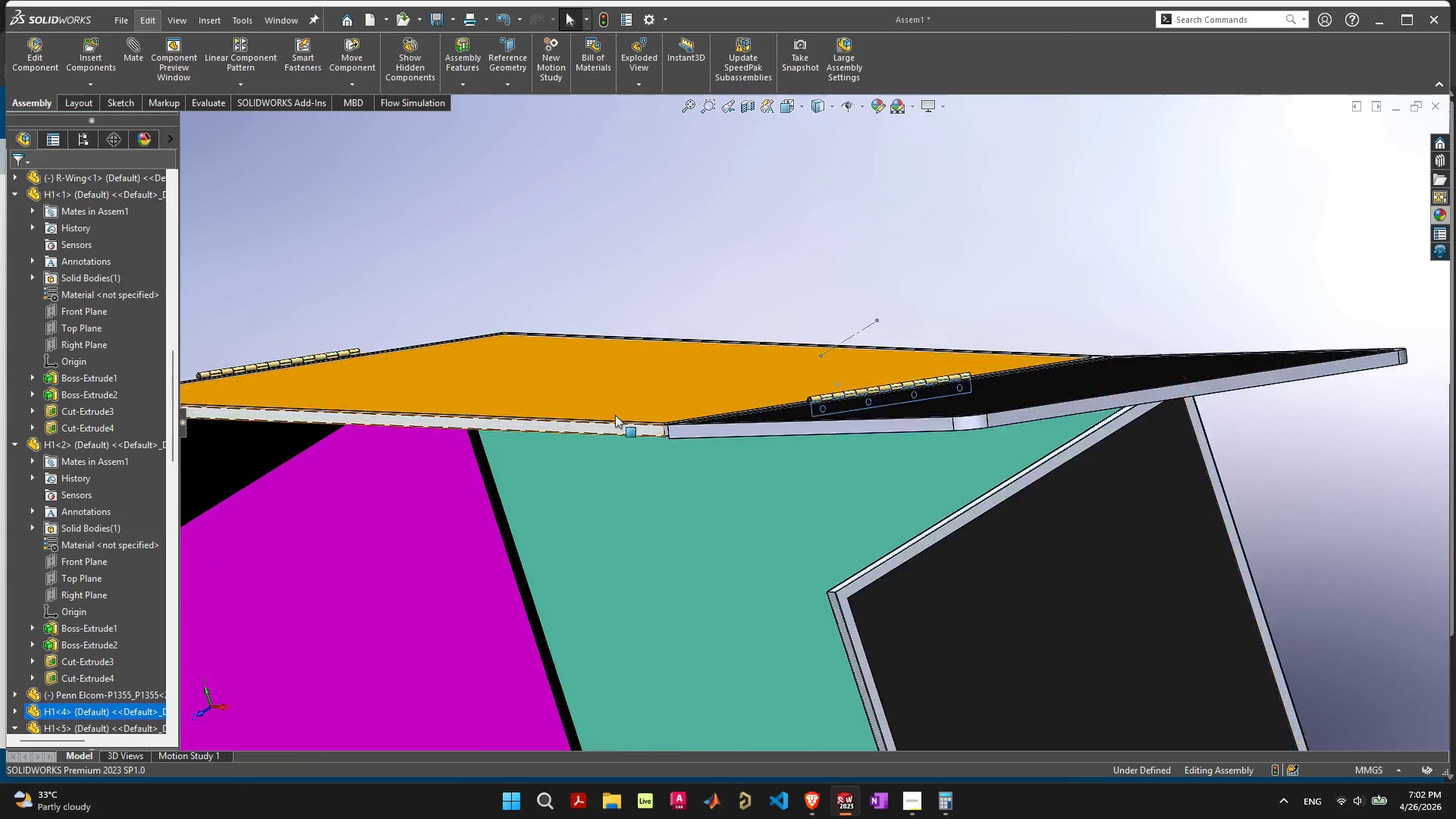 
scroll: coordinate [695, 460], scroll_direction: up, amount: 11.0
 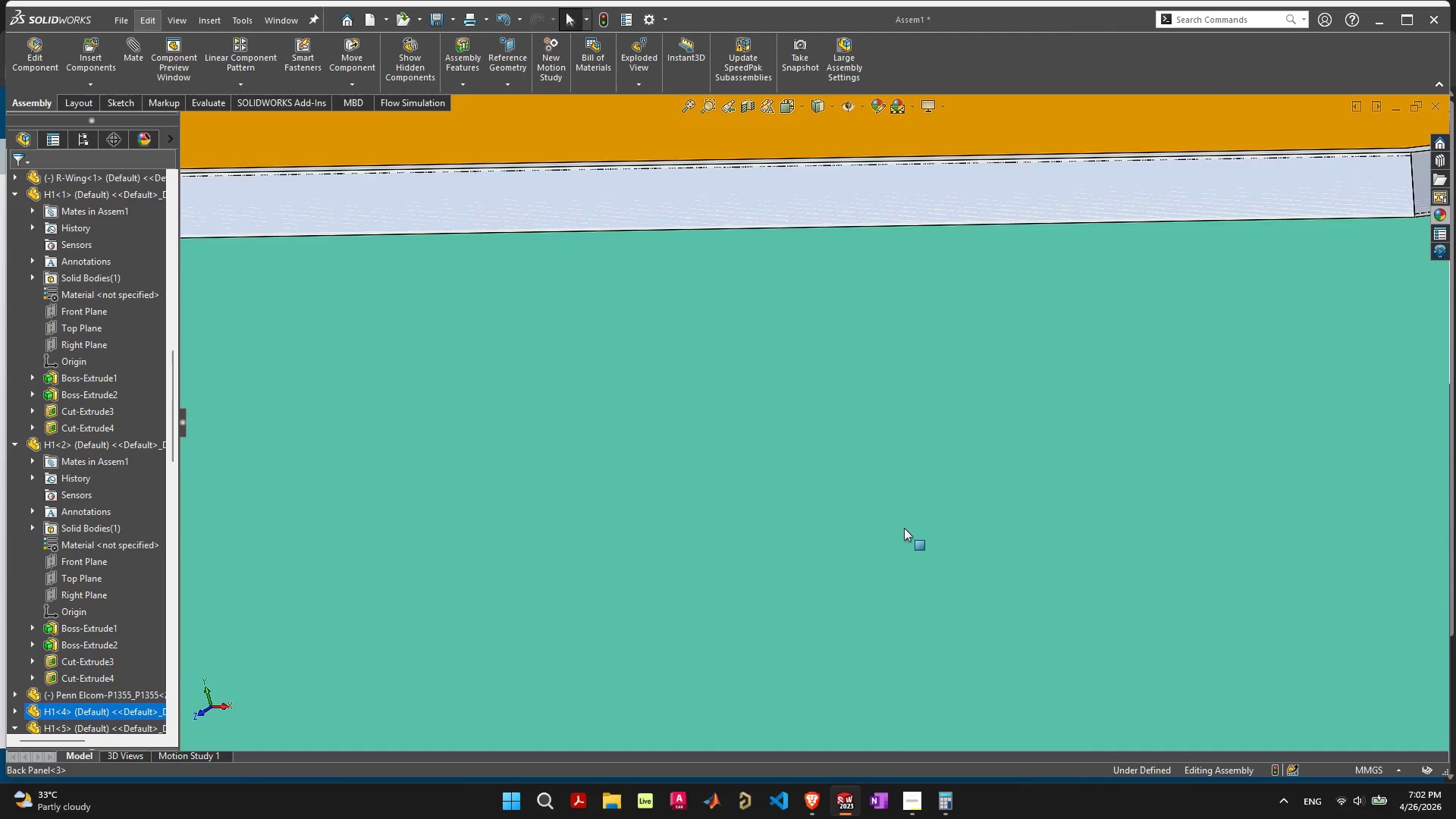 
scroll: coordinate [1135, 453], scroll_direction: down, amount: 10.0
 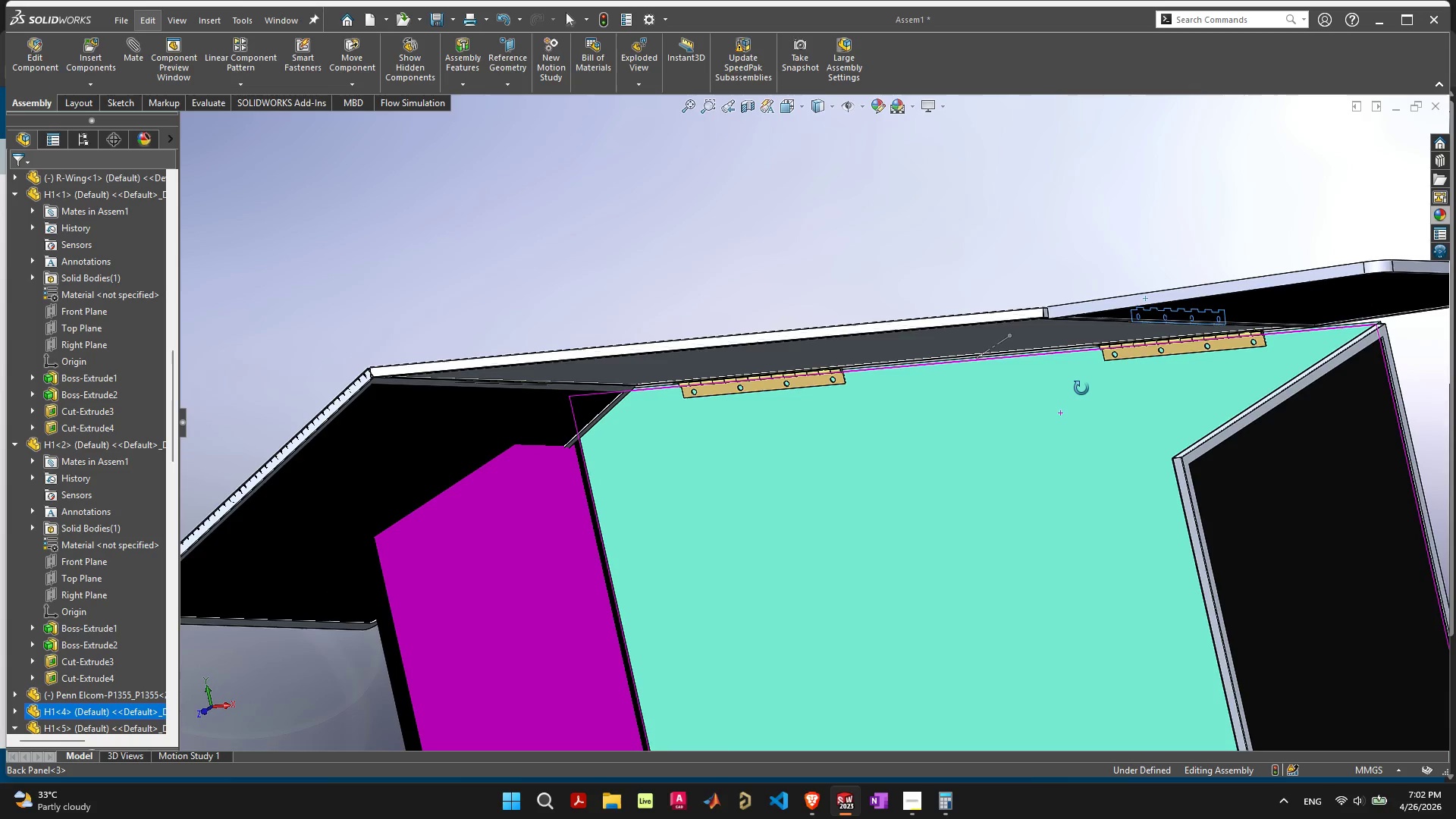 
scroll: coordinate [814, 415], scroll_direction: up, amount: 13.0
 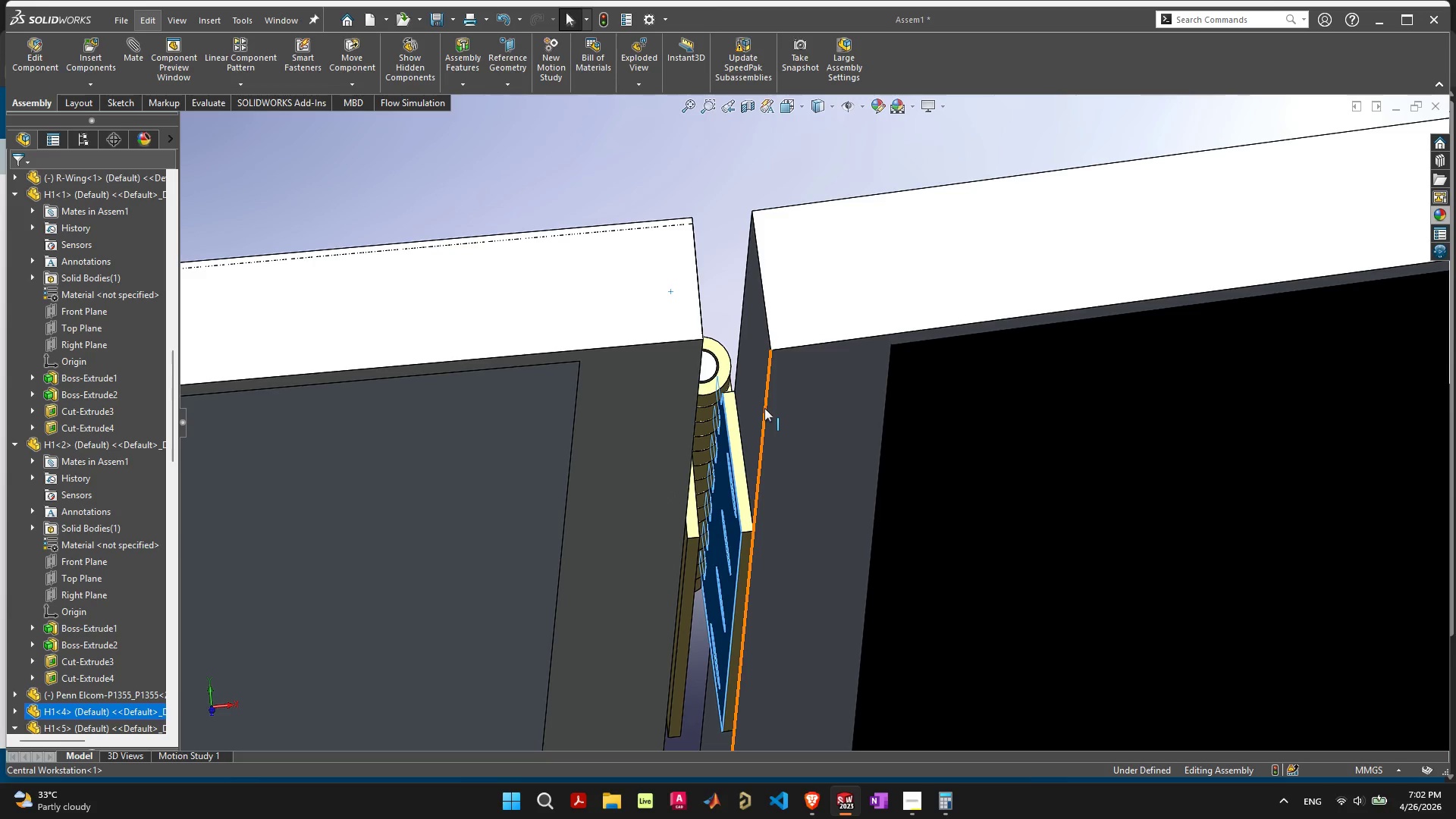 
left_click([766, 408])
 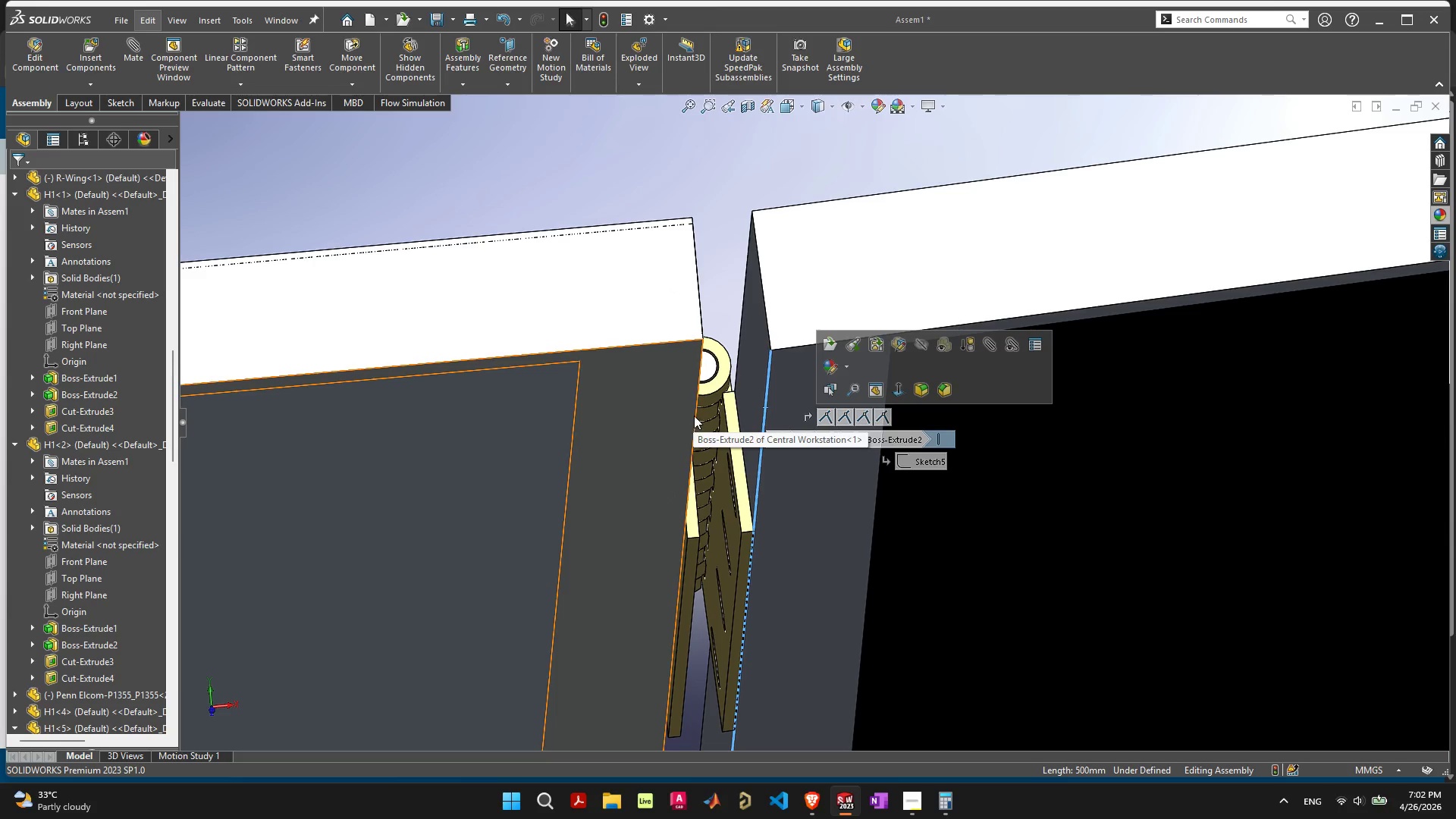 
hold_key(key=ShiftLeft, duration=0.34)
left_click([695, 415])
 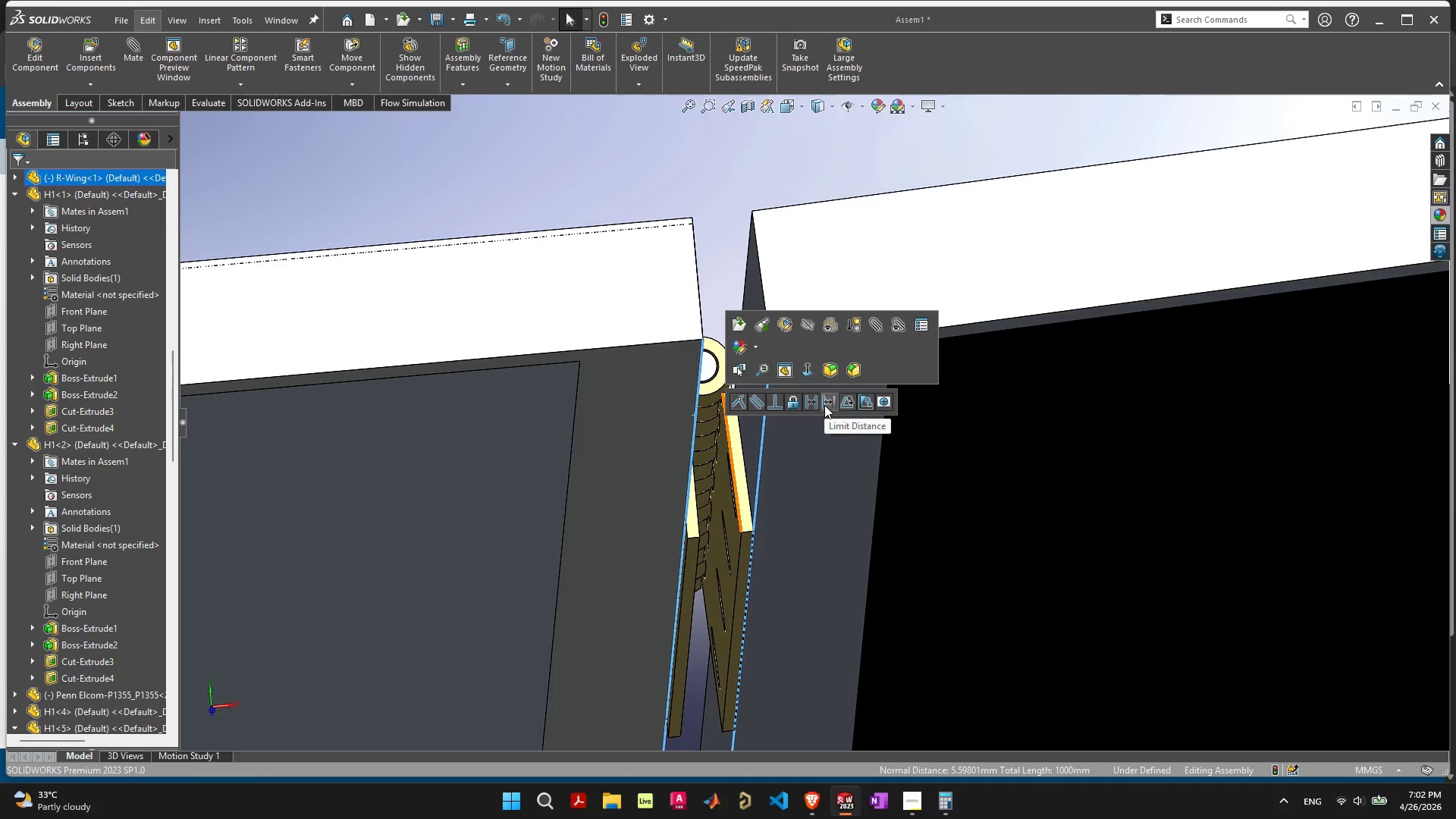 
left_click([824, 405])
 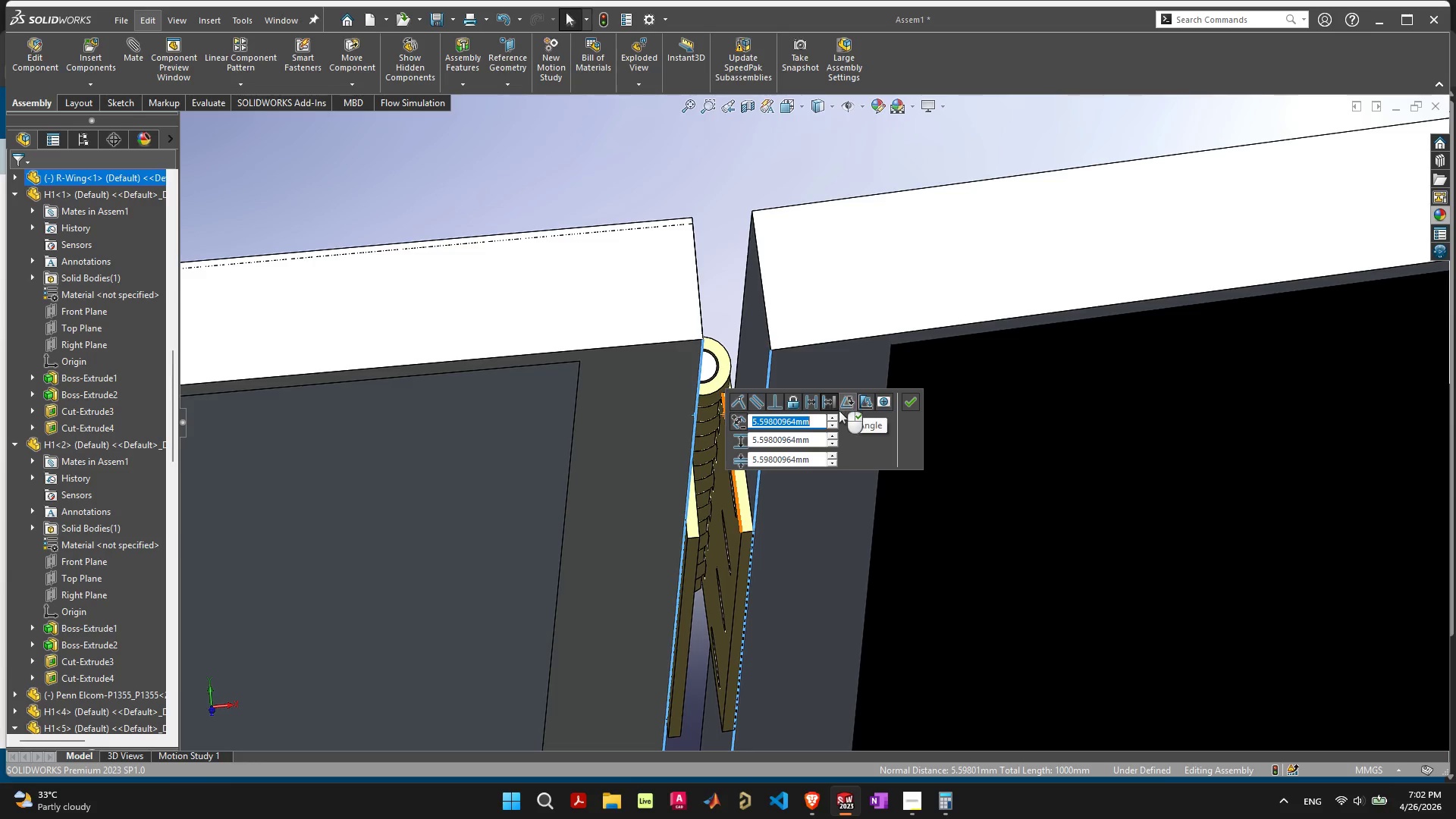 
wait(7.59)
 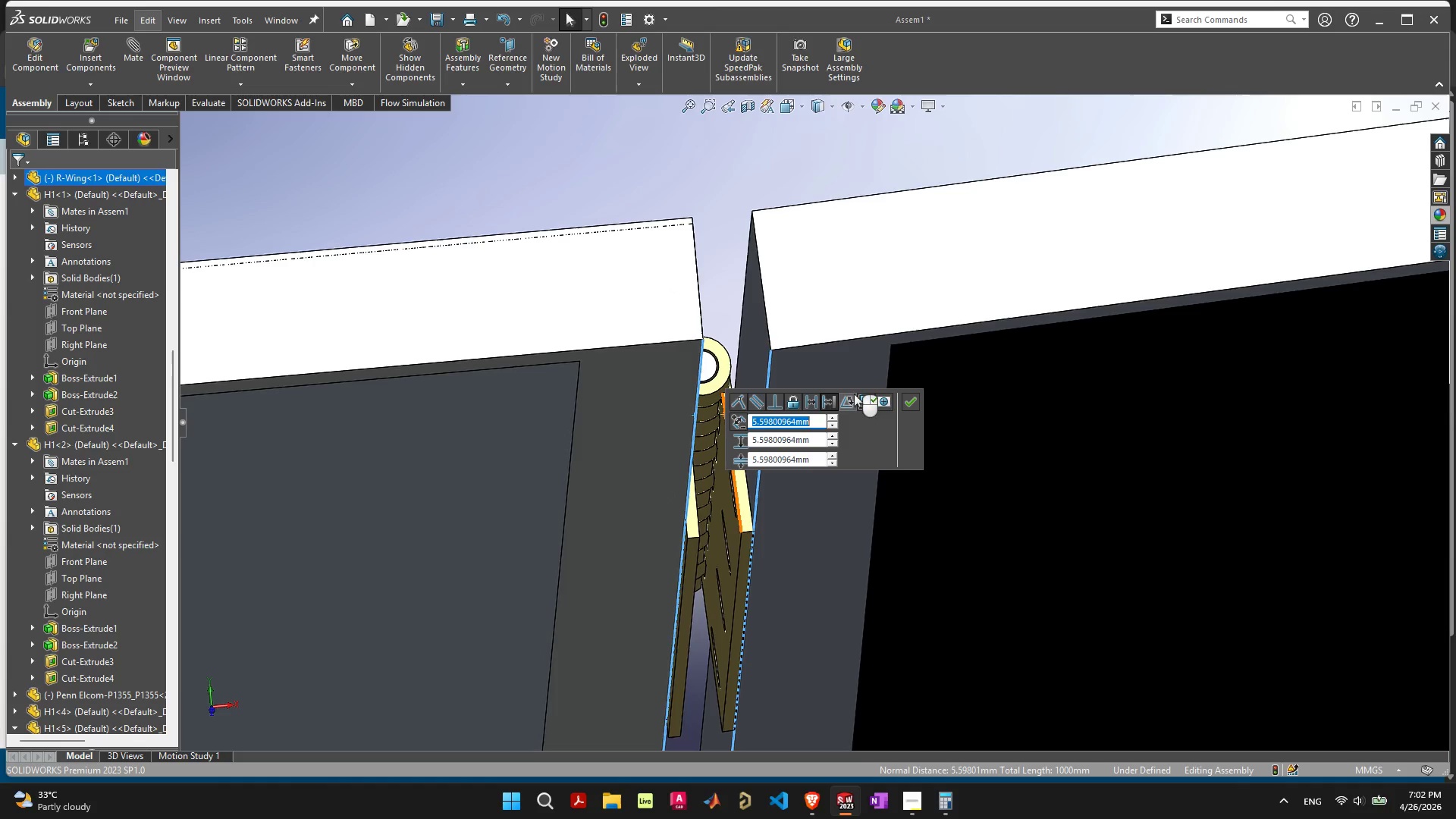 
mouse_move([830, 457])
 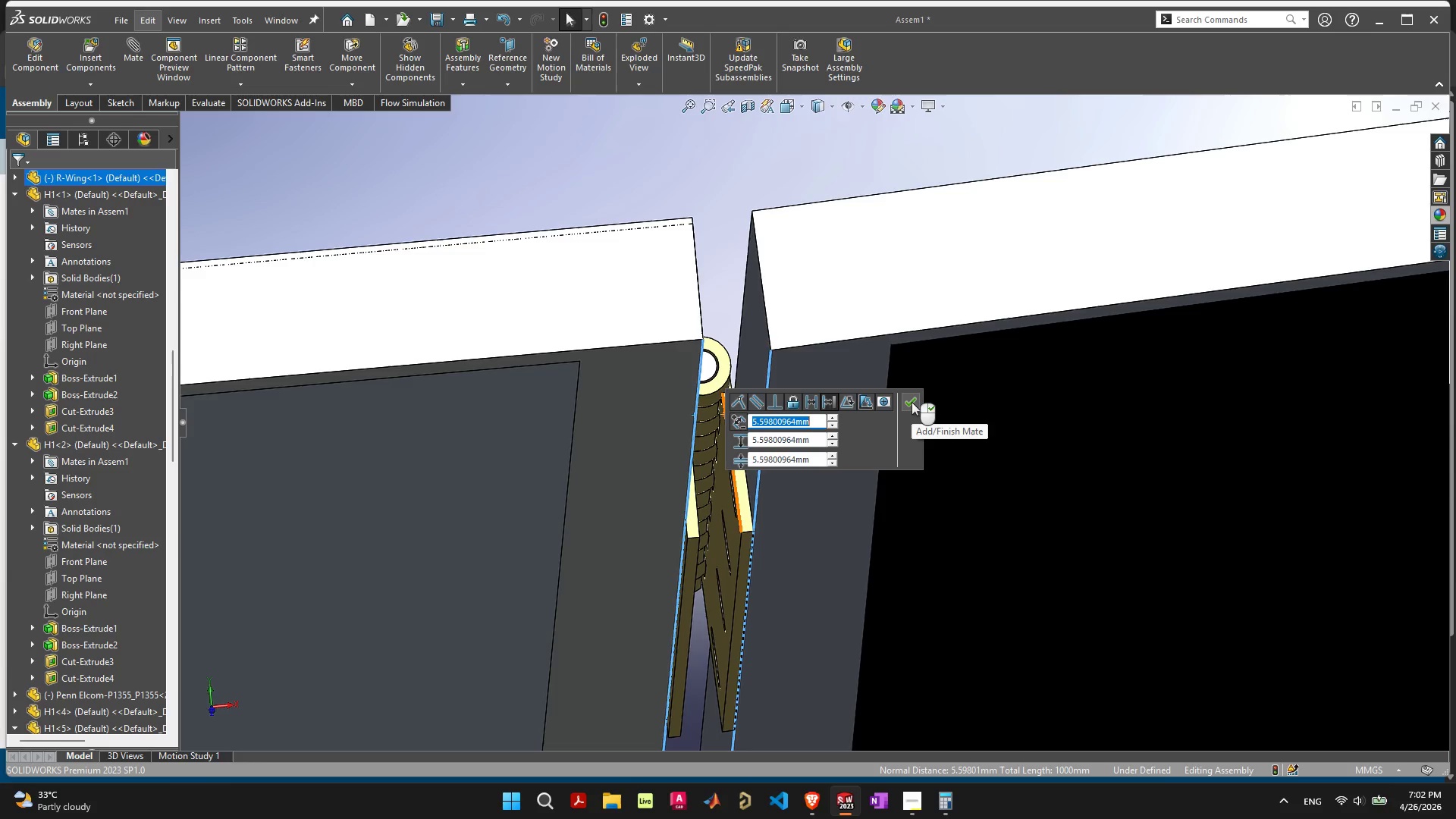 
left_click([912, 402])
 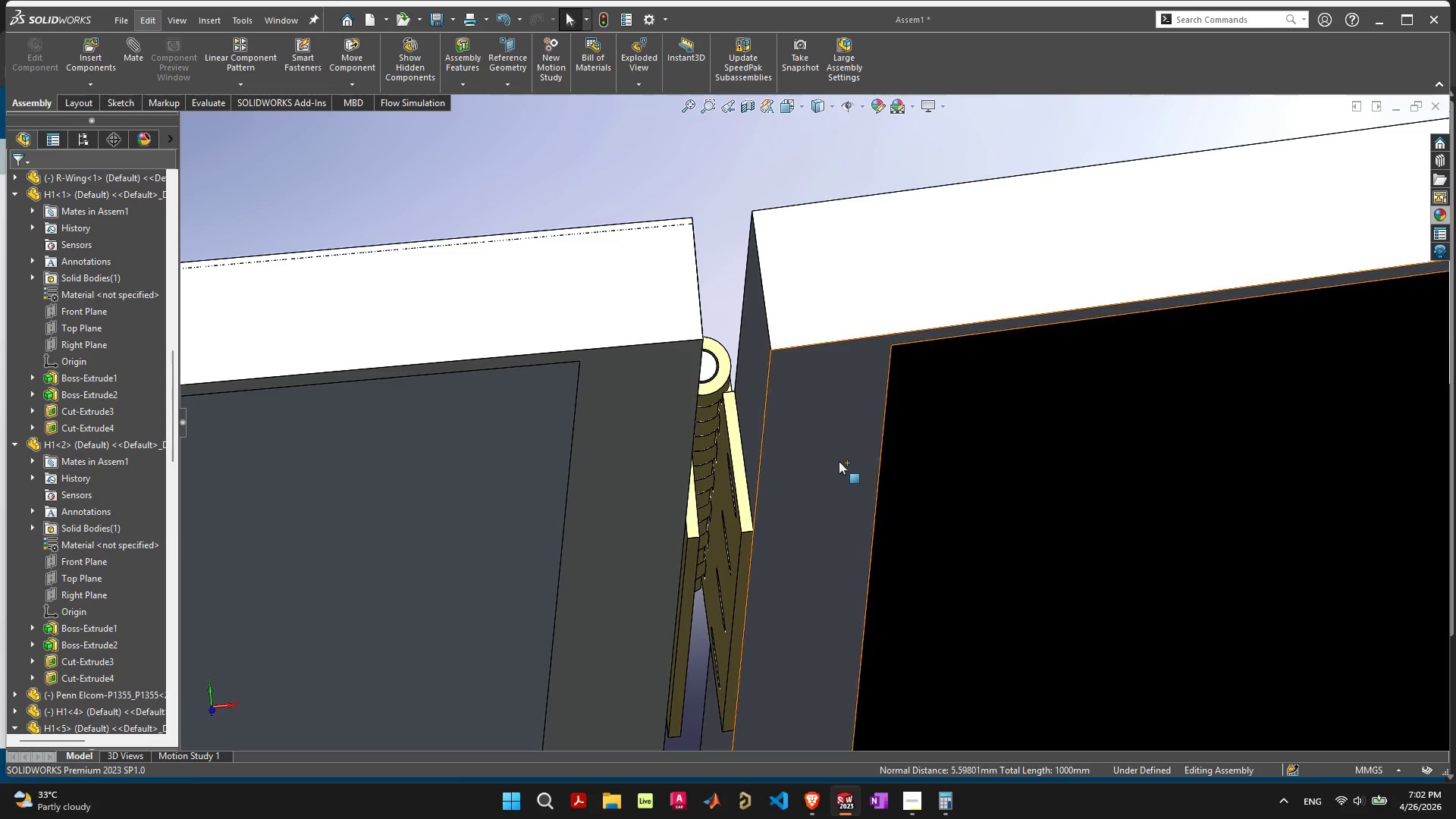 
scroll: coordinate [830, 466], scroll_direction: down, amount: 10.0
 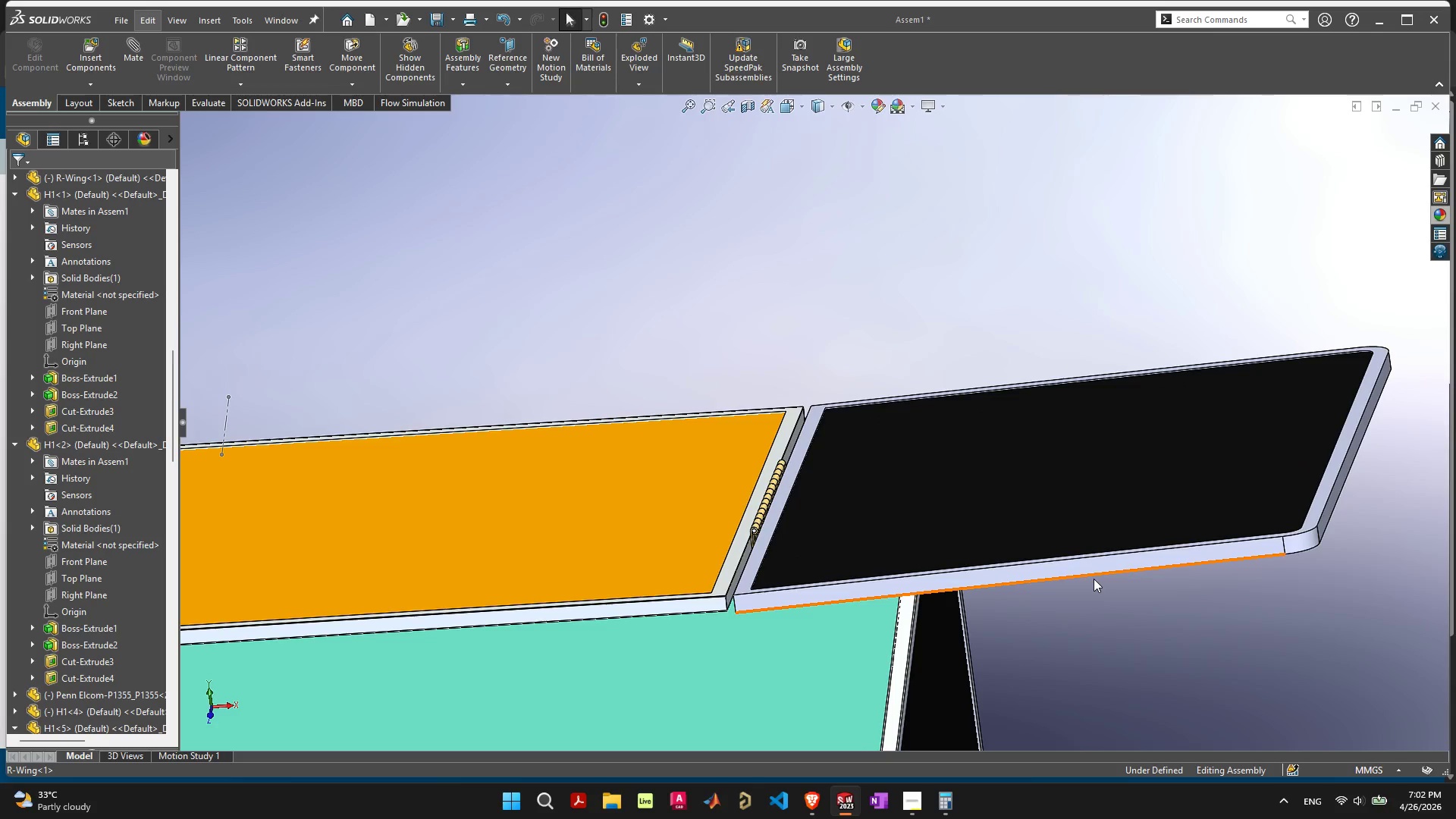 
left_click_drag(start_coordinate=[1105, 563], to_coordinate=[1007, 490])
 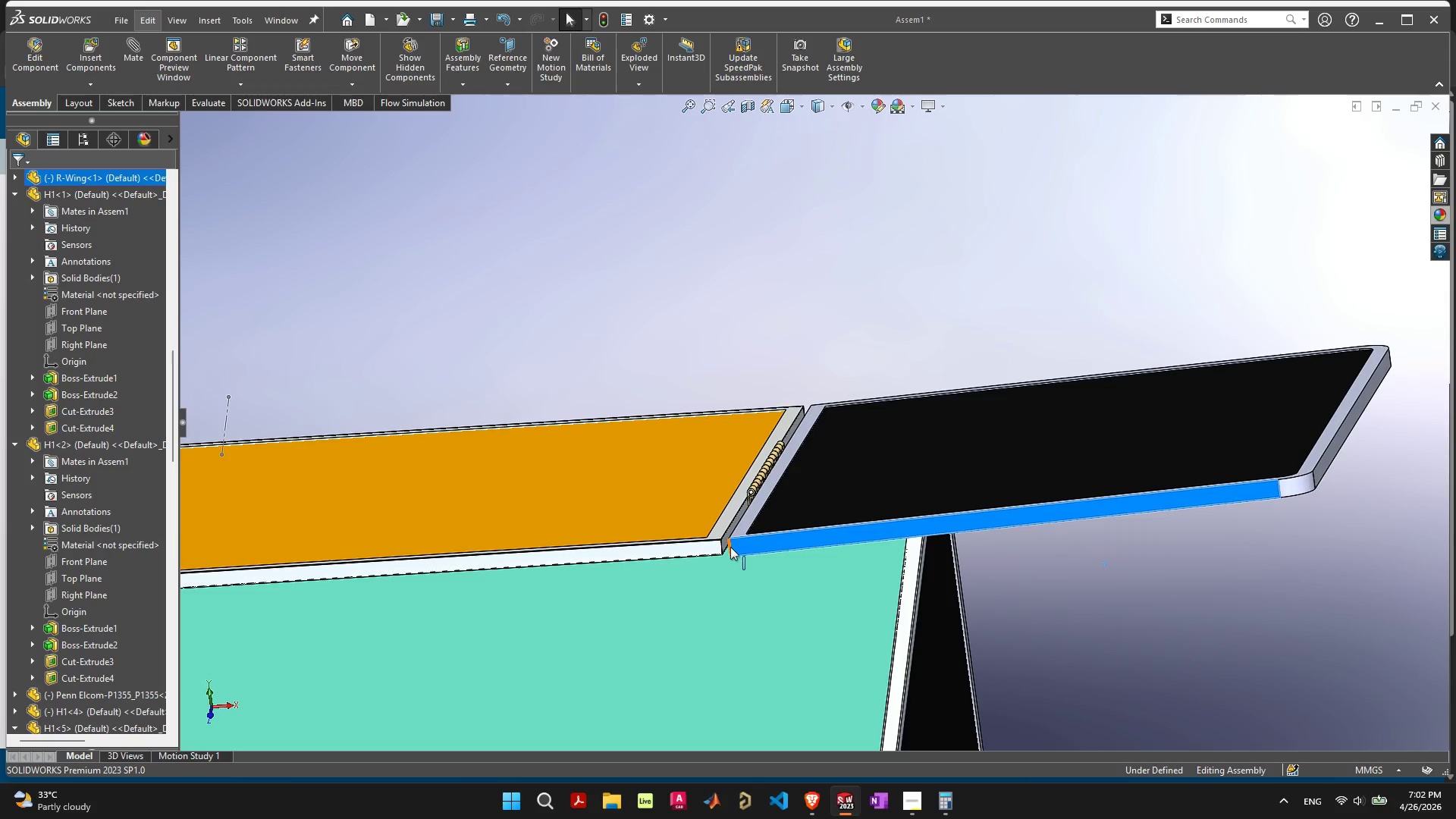 
left_click_drag(start_coordinate=[738, 549], to_coordinate=[807, 532])
 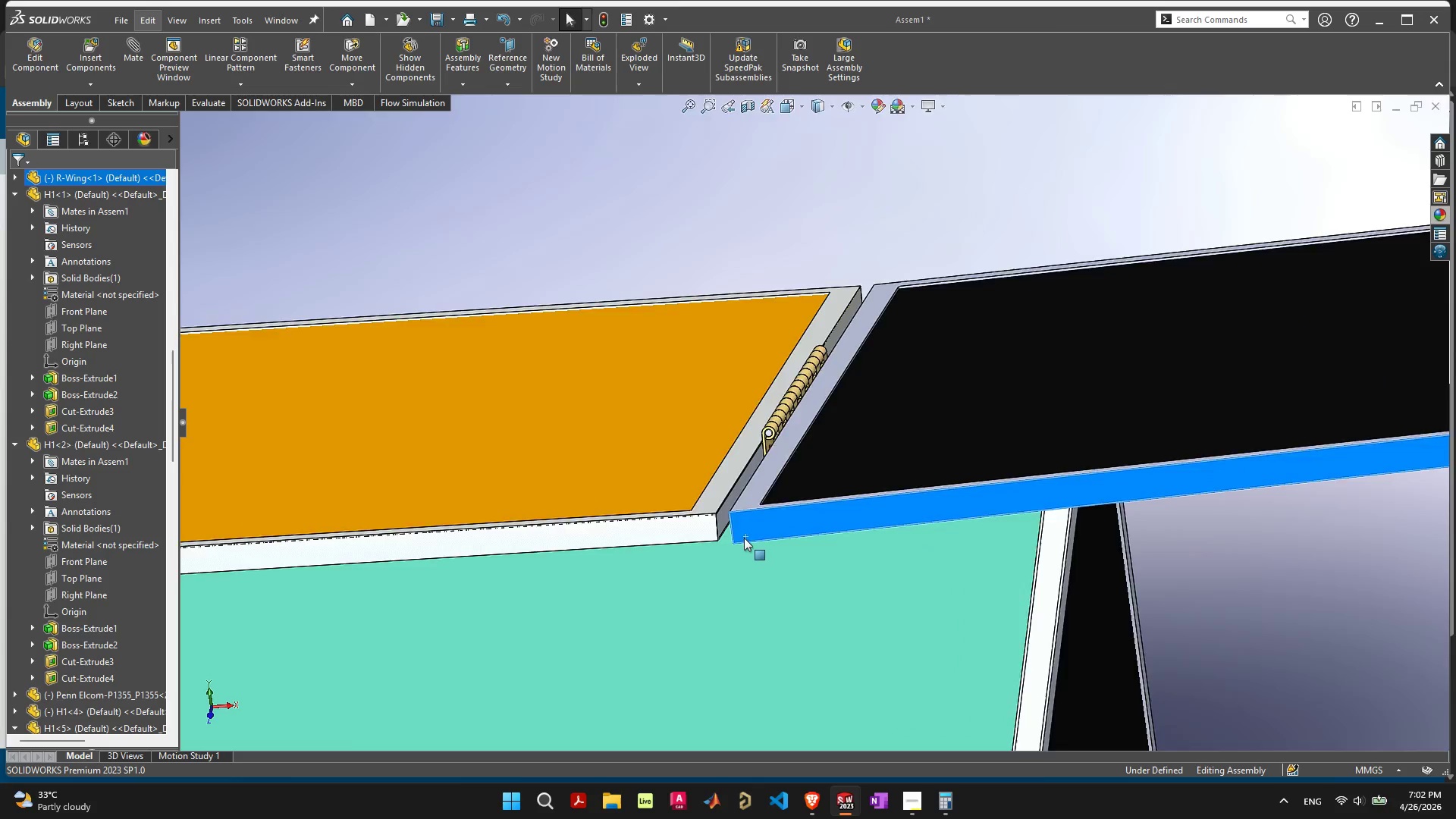 
scroll: coordinate [744, 538], scroll_direction: up, amount: 6.0
 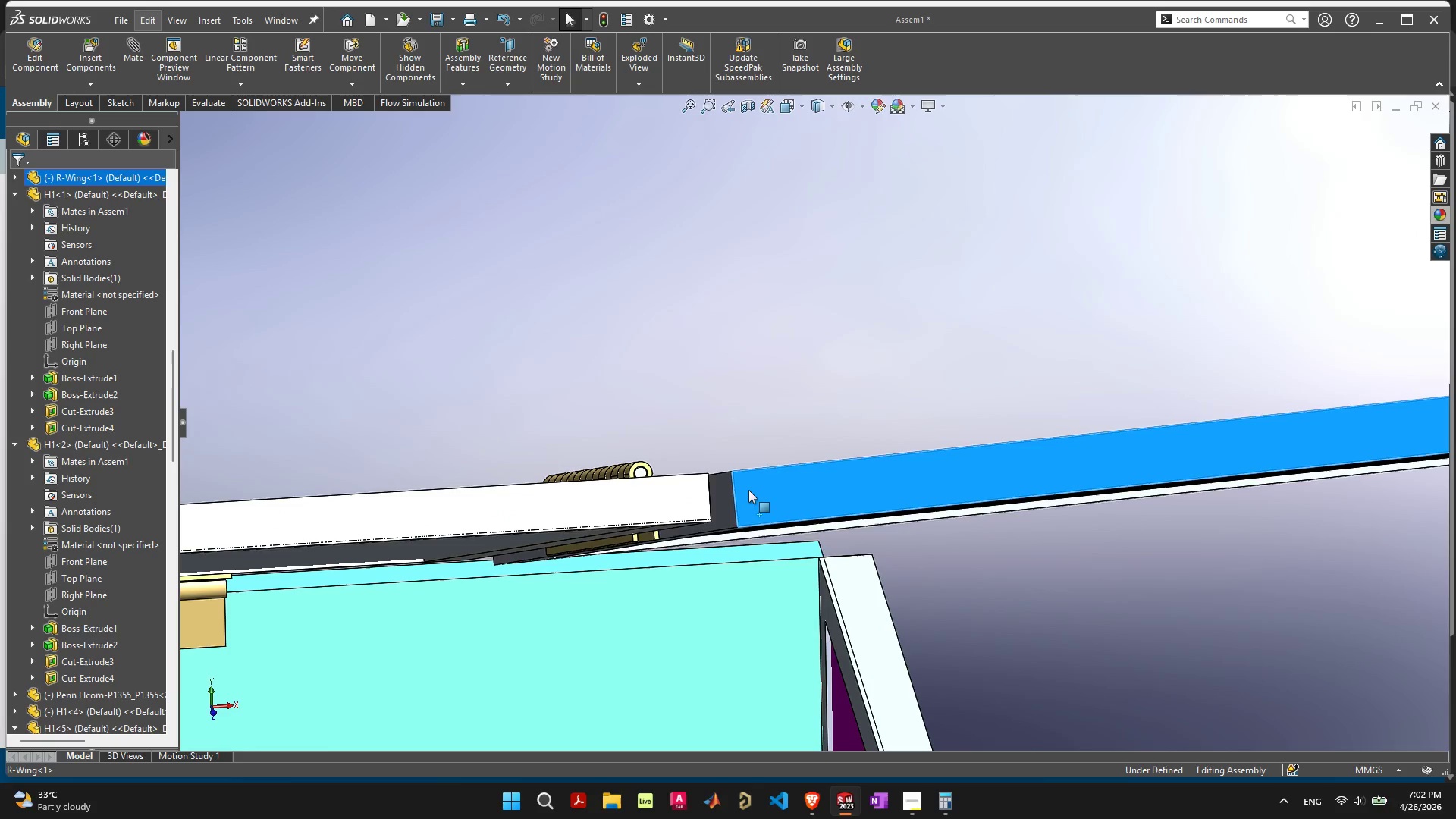 
left_click([726, 518])
 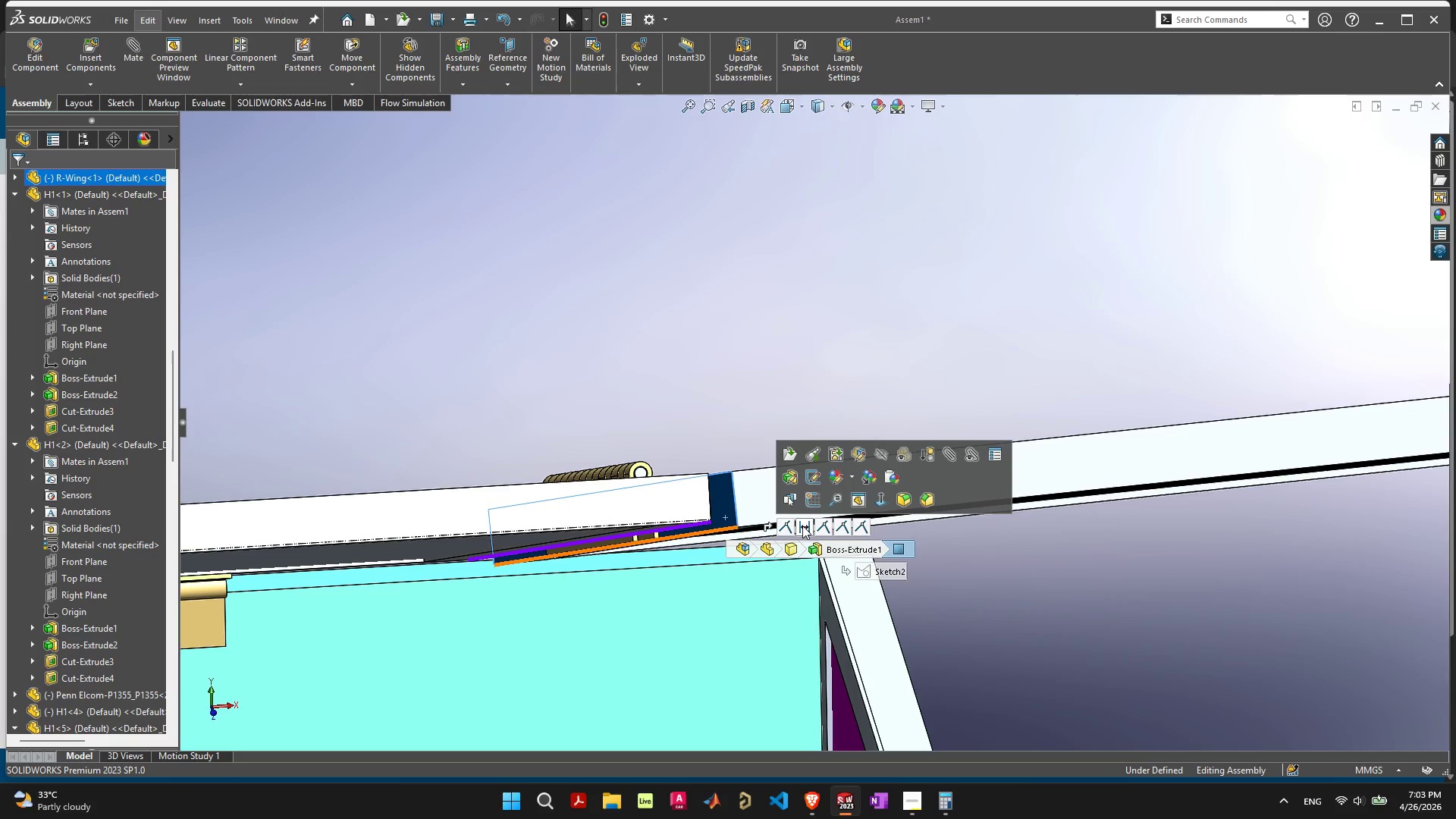 
left_click([802, 526])
 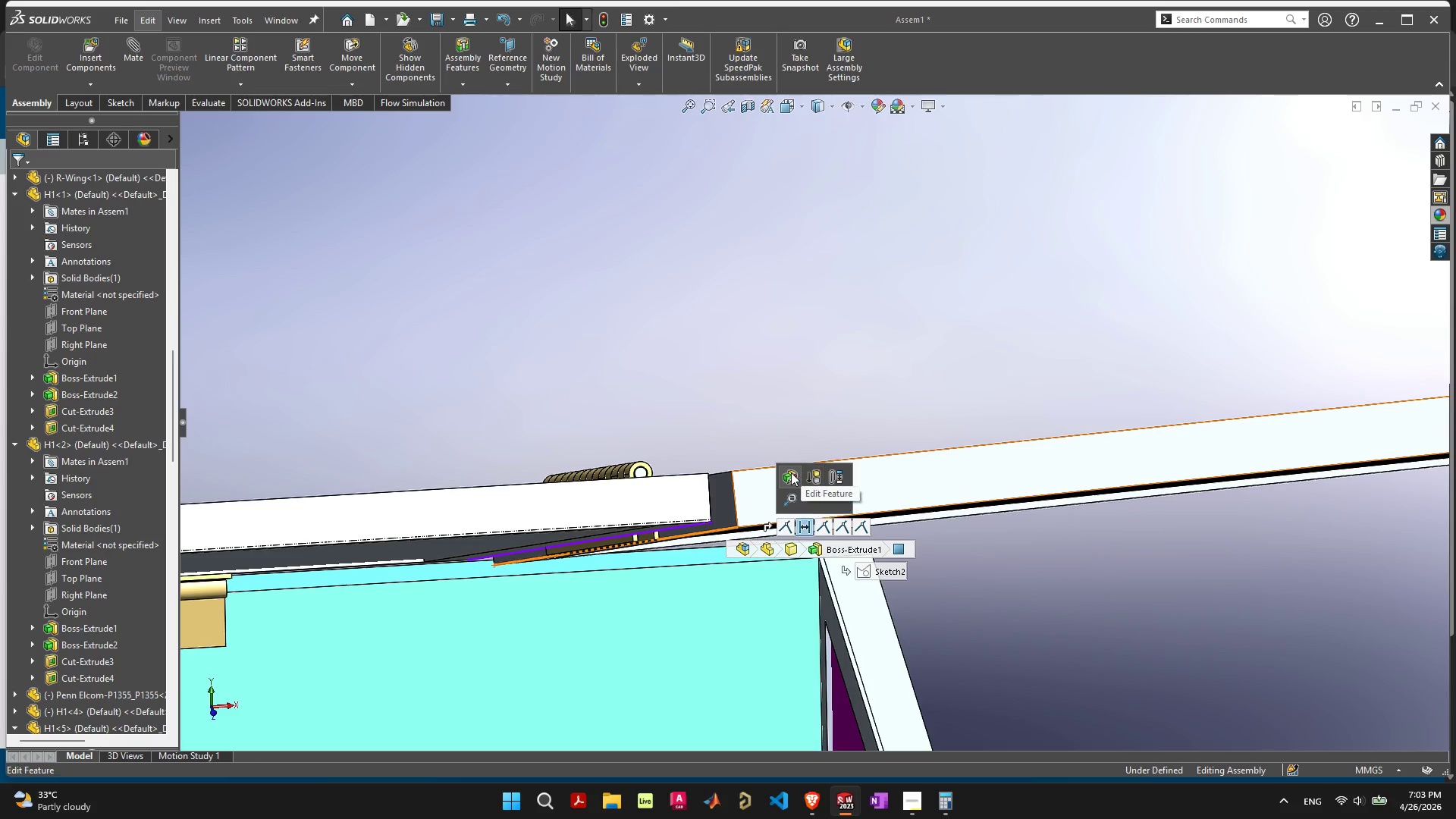 
left_click([790, 472])
 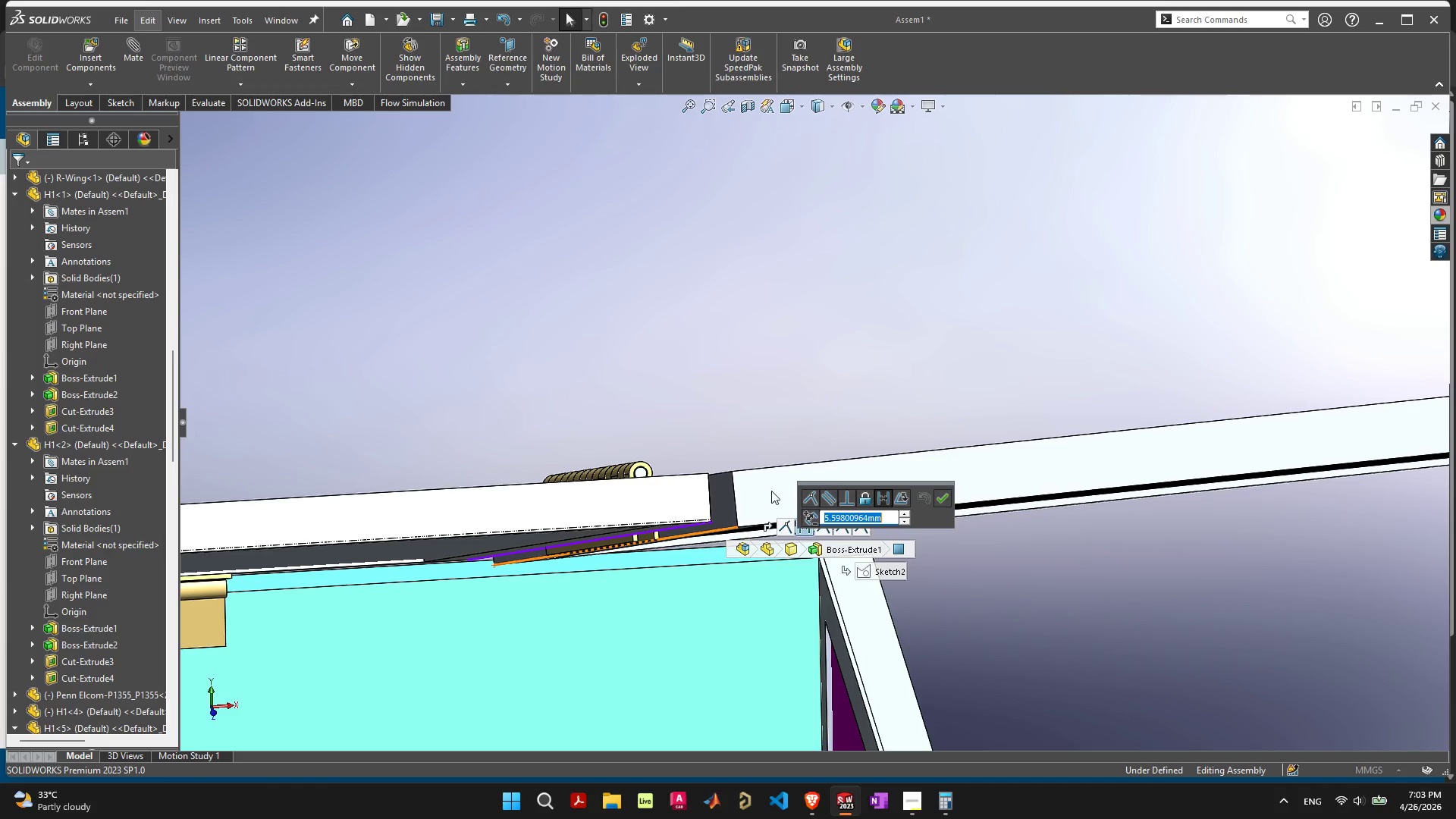 
mouse_move([918, 514])
 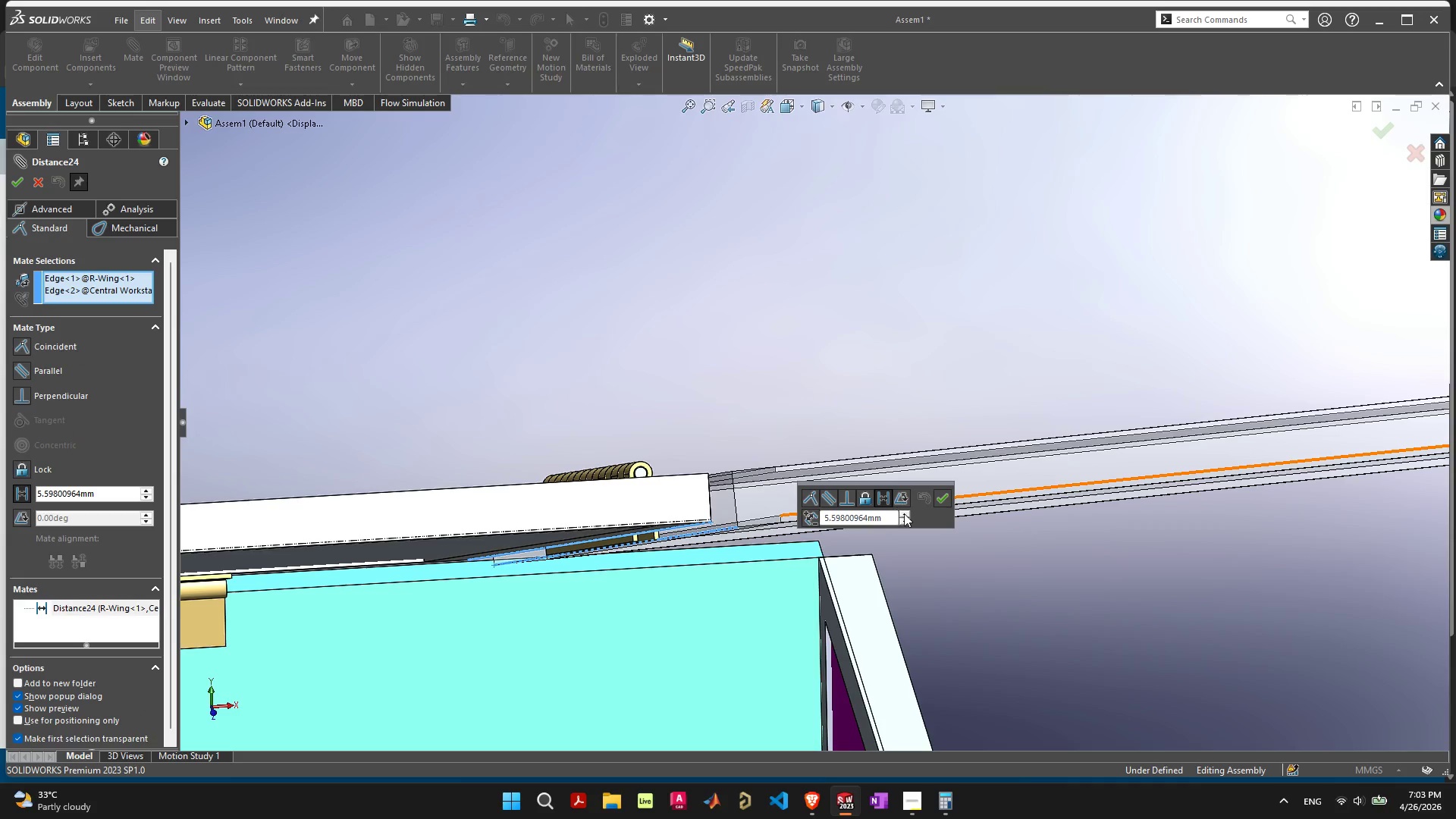 
left_click([905, 515])
 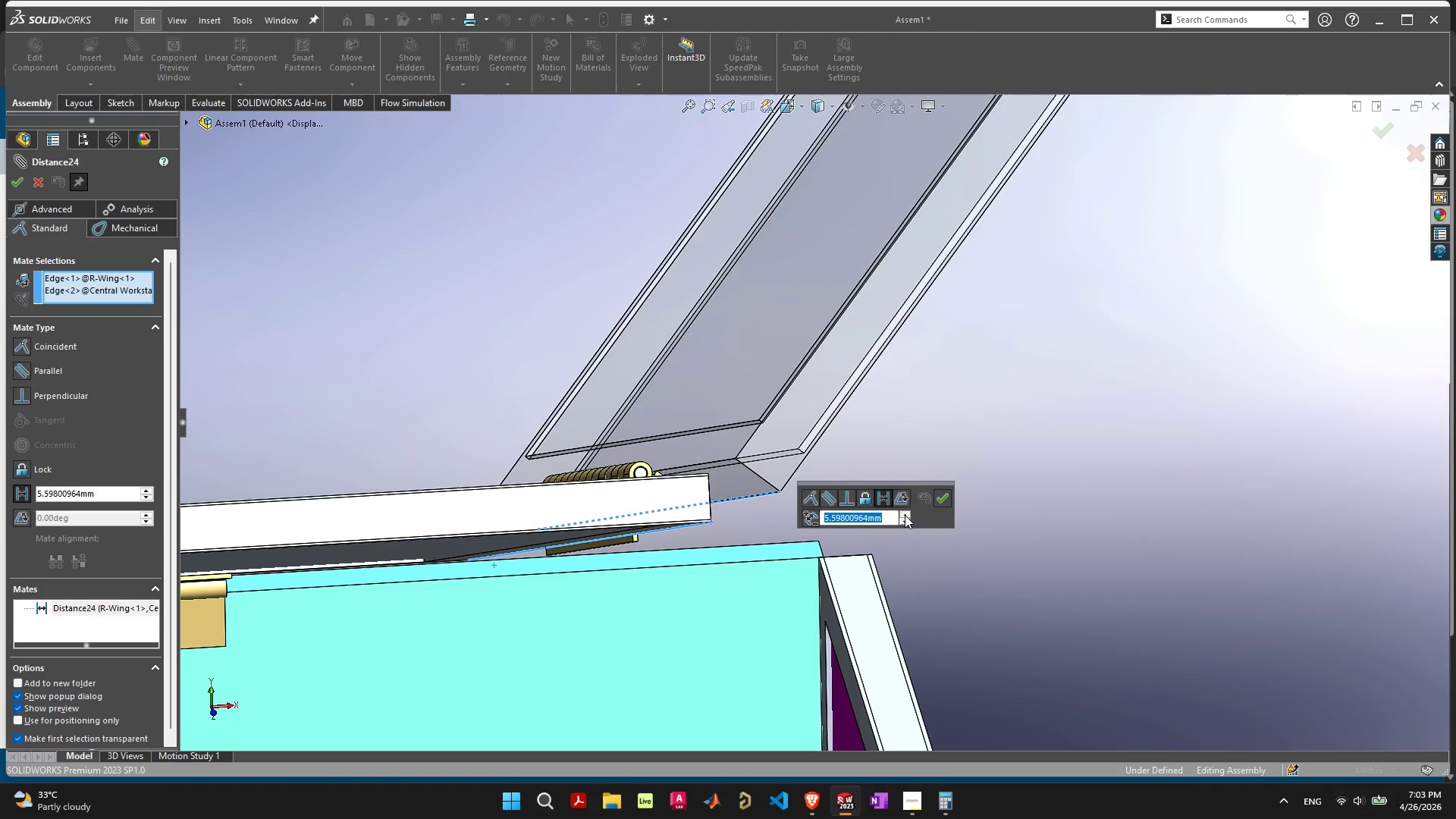 
left_click([905, 515])
 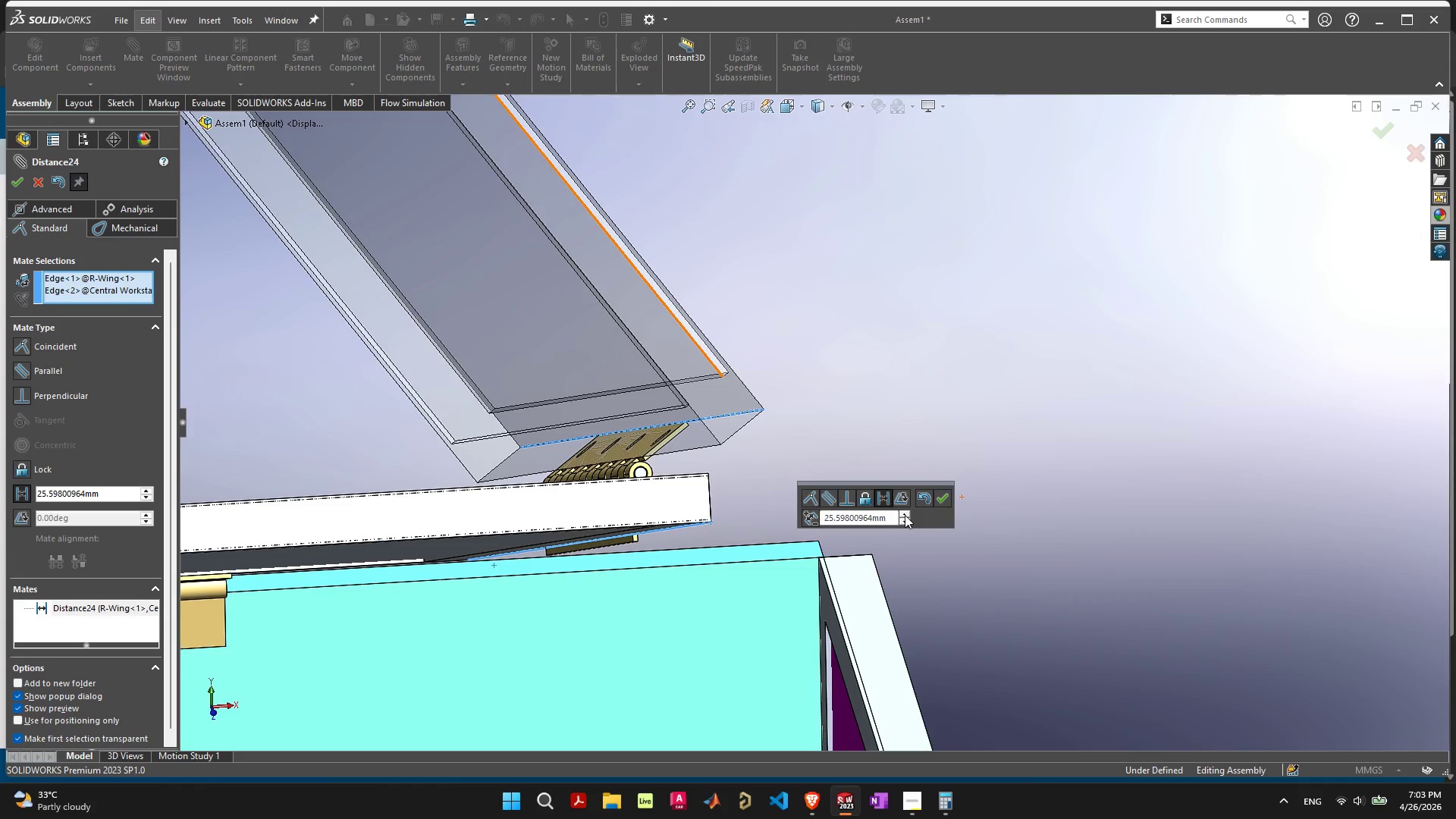 
left_click([905, 515])
 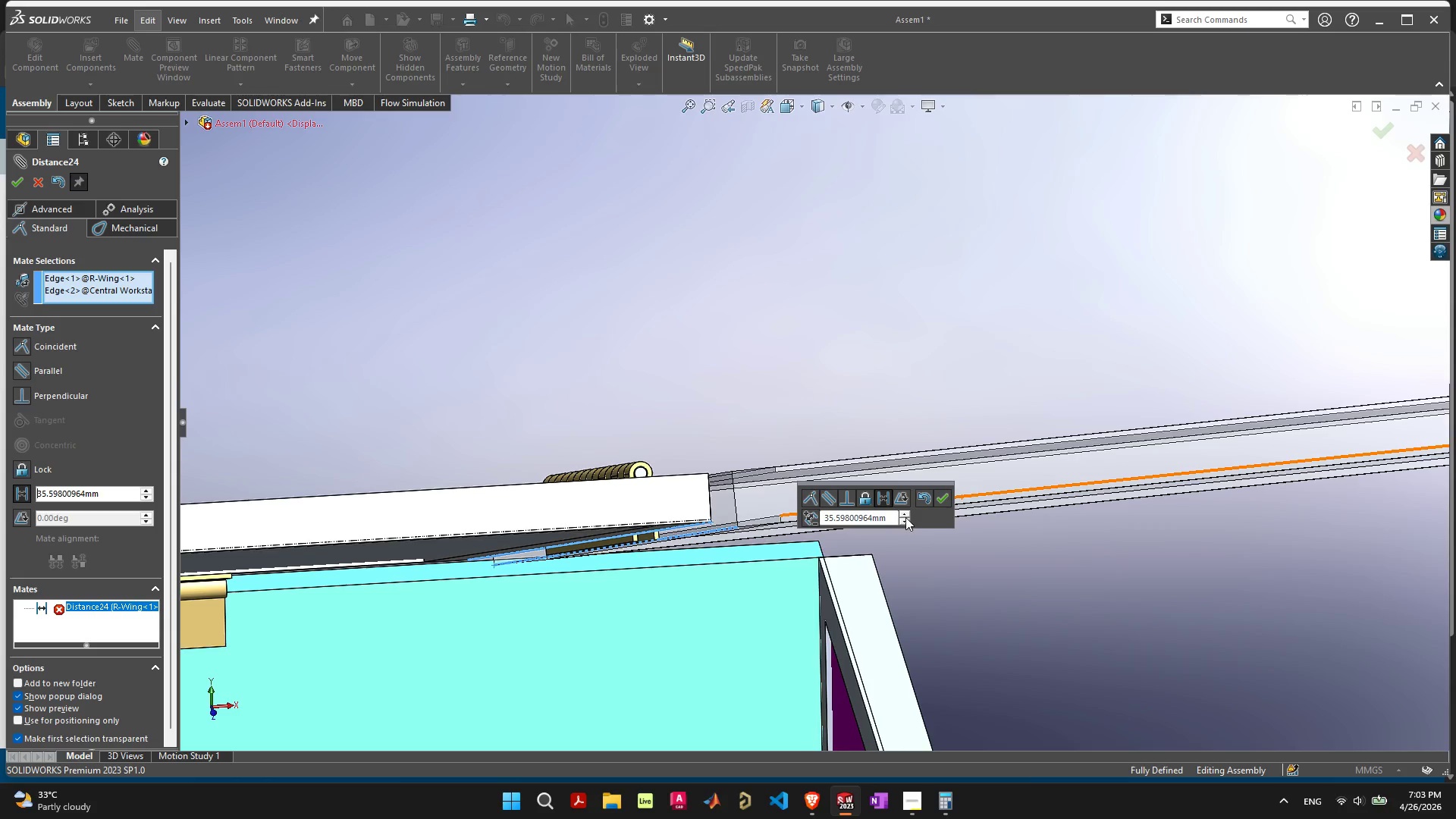 
left_click([904, 514])
 